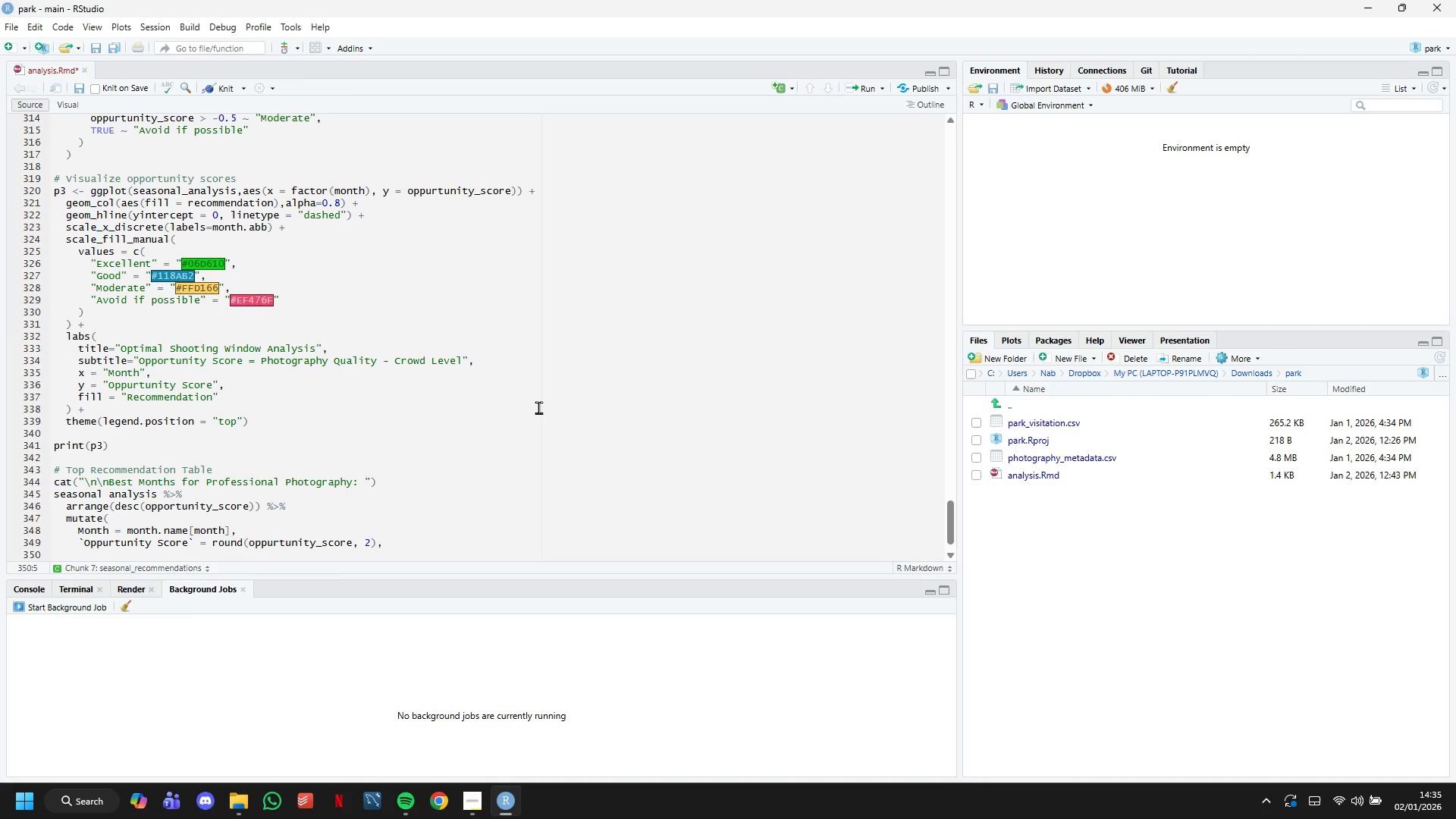 
type(`Photos/1K v)
key(Backspace)
type(vI)
key(Backspace)
key(Backspace)
type(Vsi)
key(Backspace)
key(Backspace)
type(si)
key(Backspace)
key(Backspace)
type(isitors`,)
 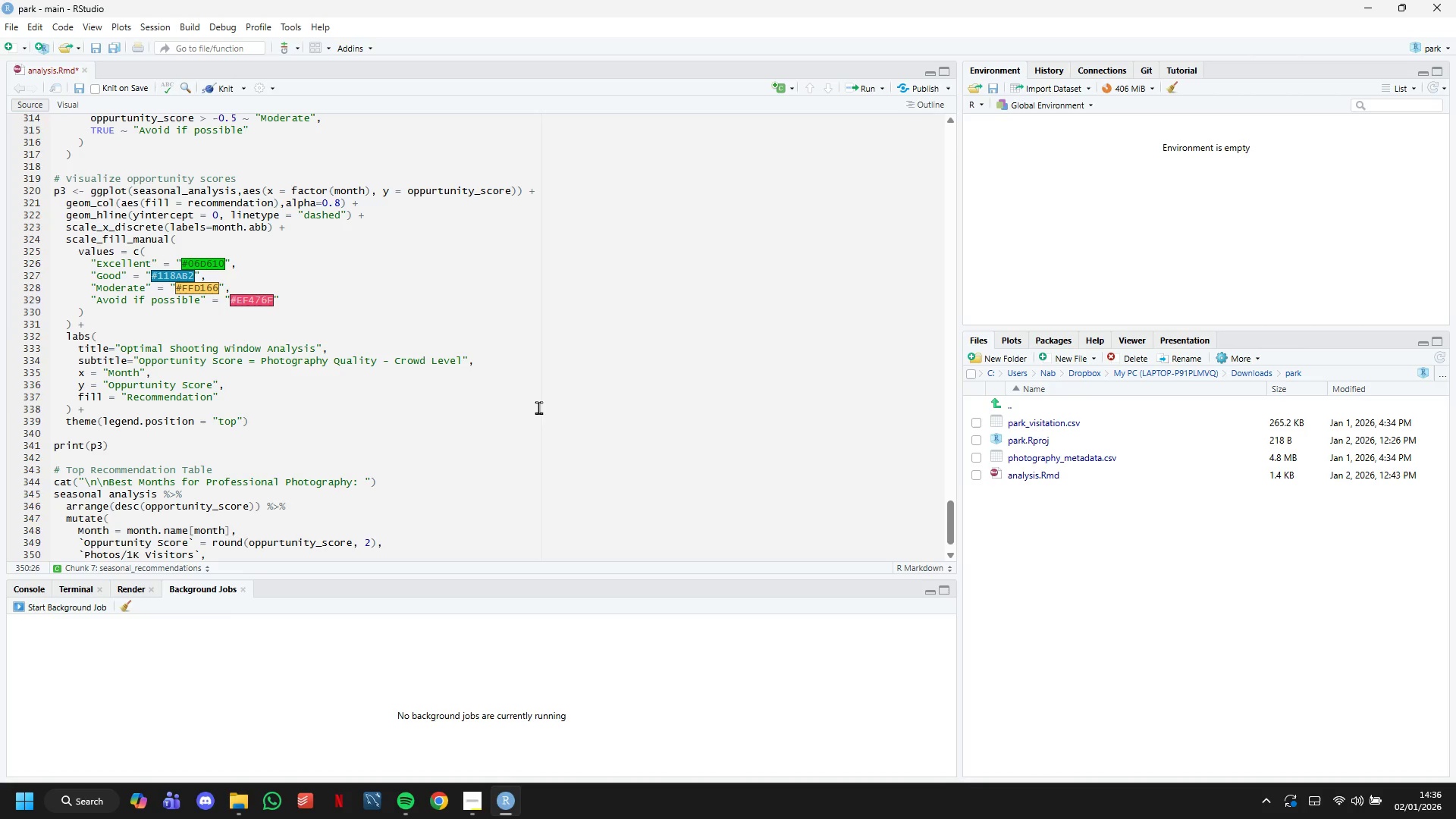 
wait(6.28)
 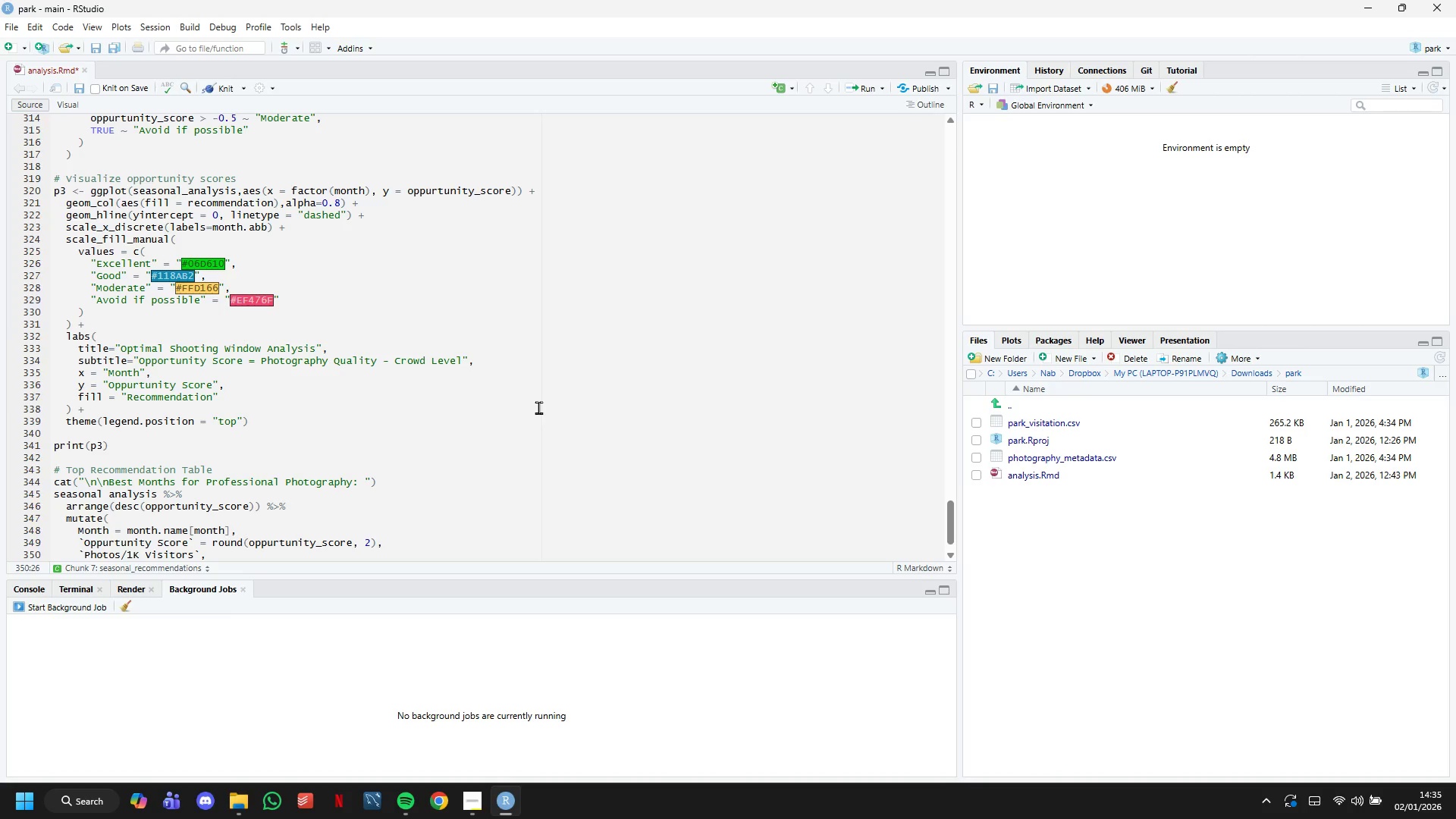 
key(Backspace)
type( = round(photos_per_1k_visitors,1)
 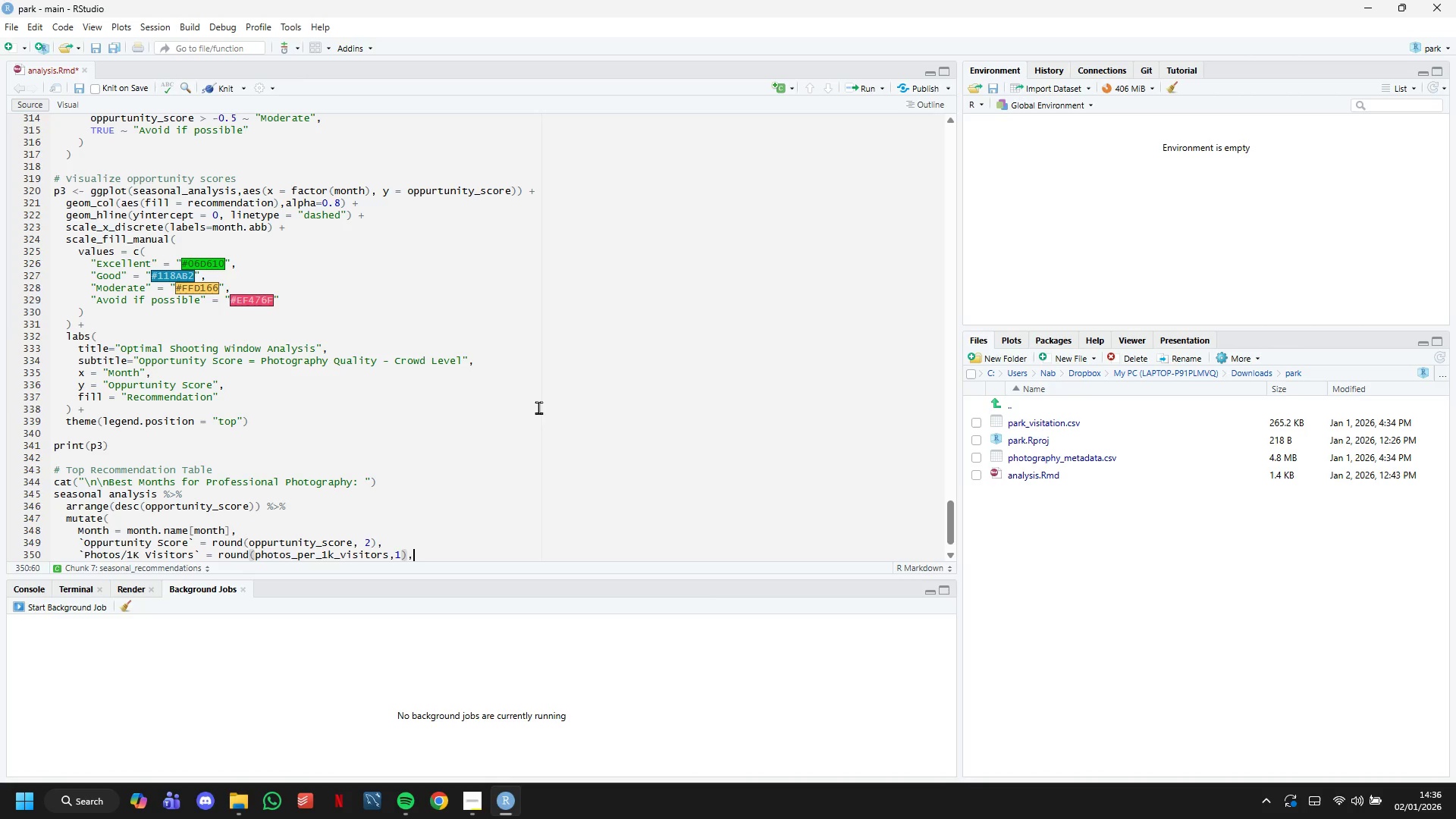 
 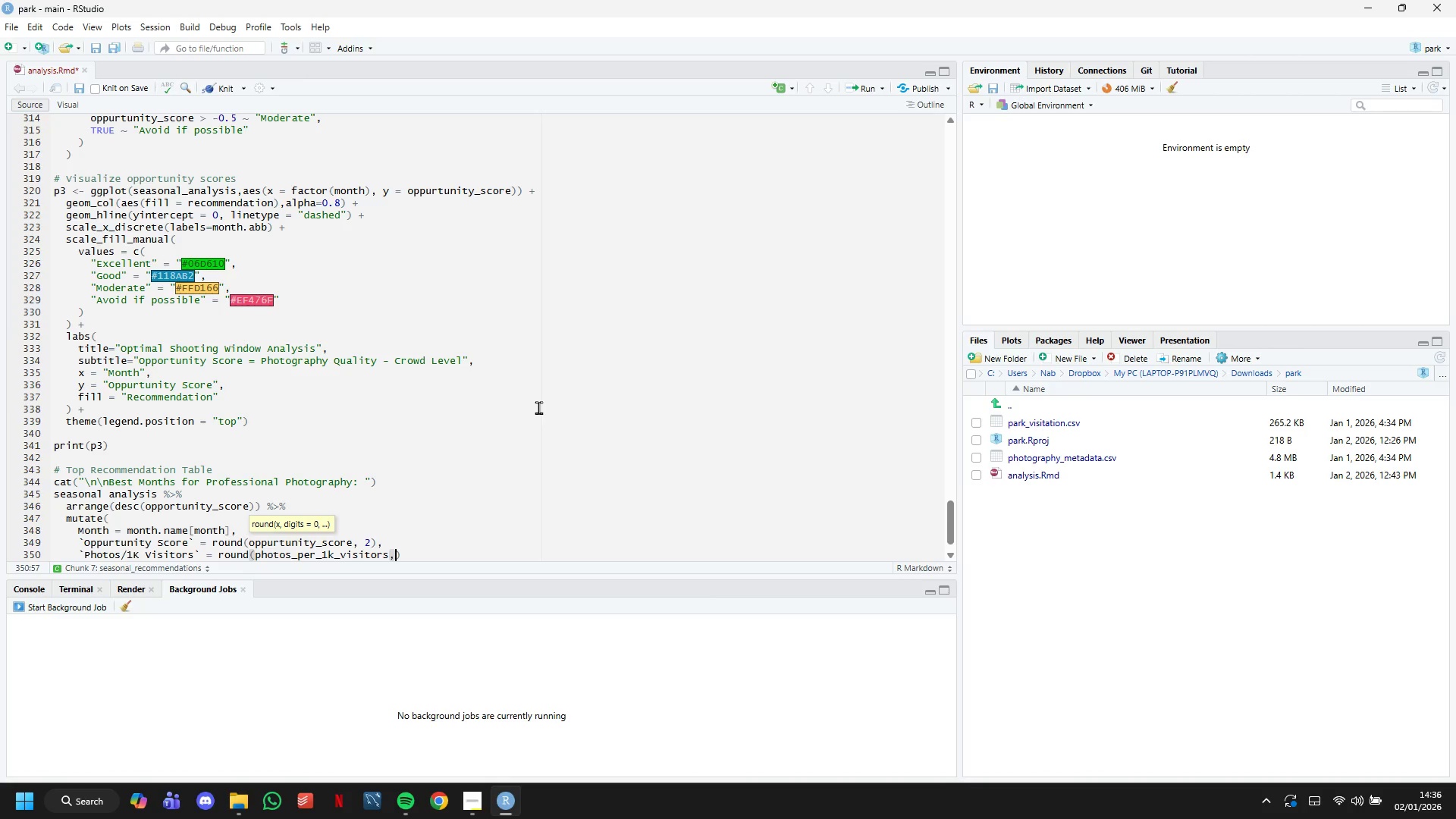 
key(ArrowRight)
 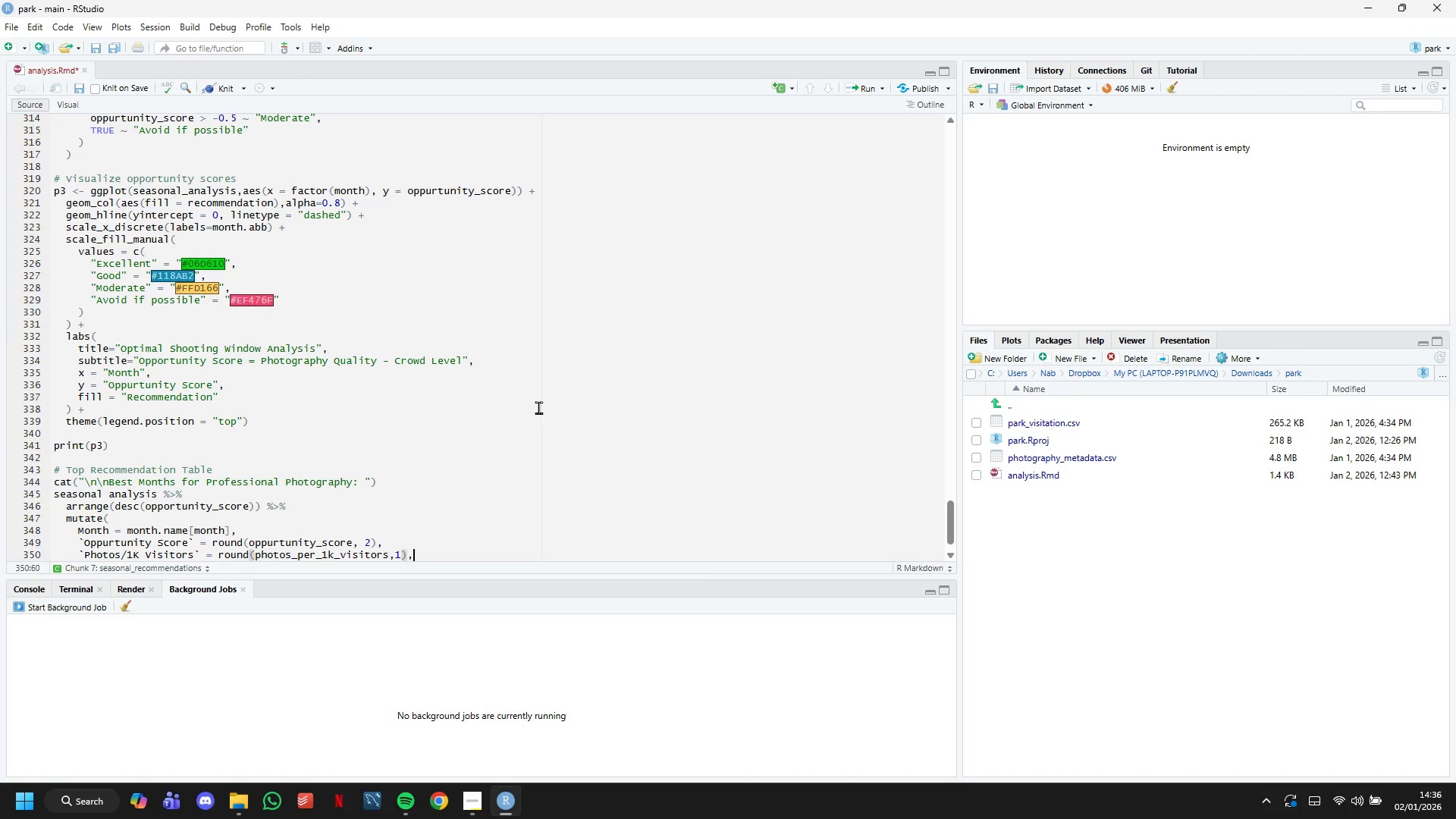 
key(Comma)
 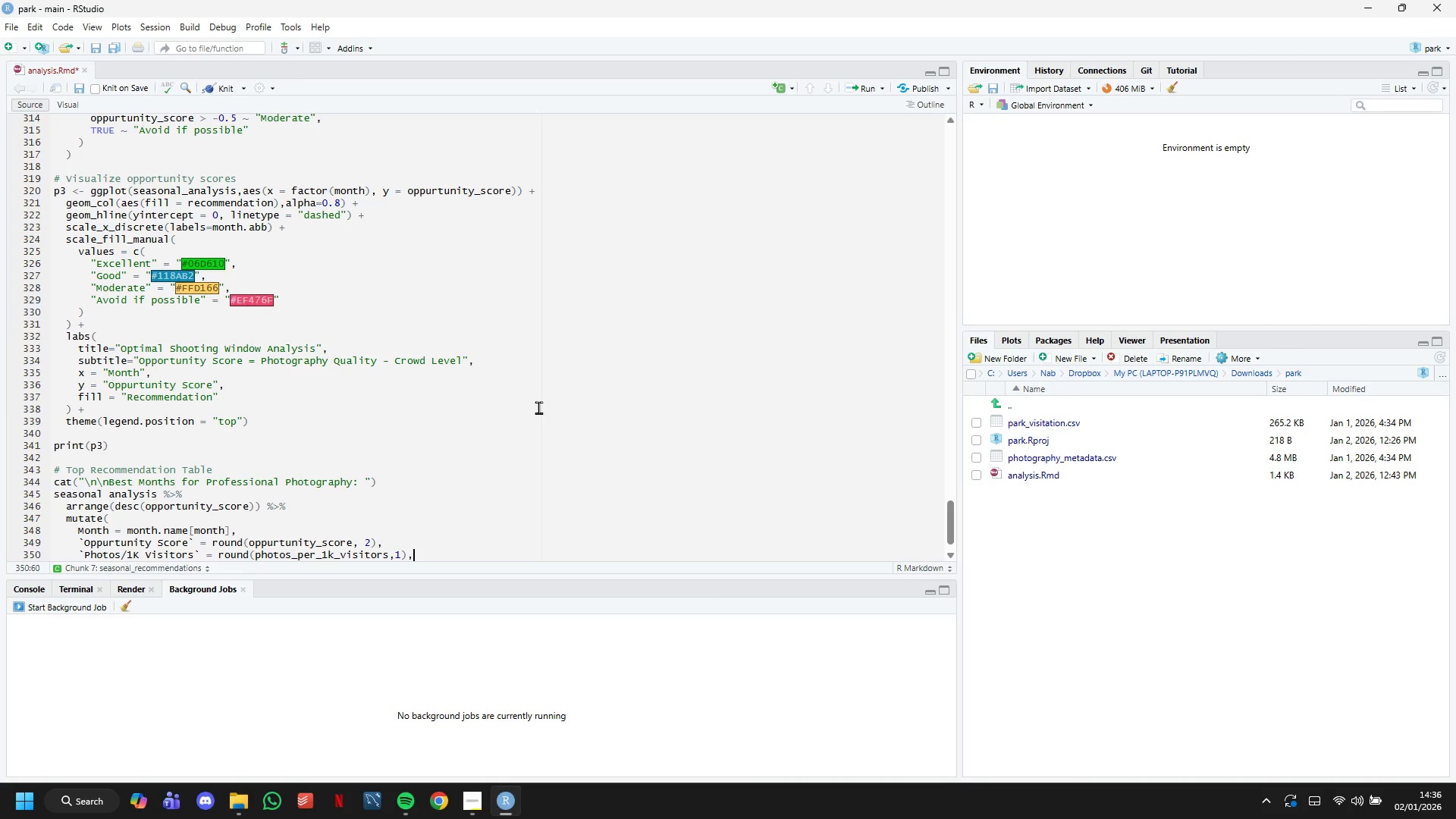 
key(Shift+ShiftRight)
 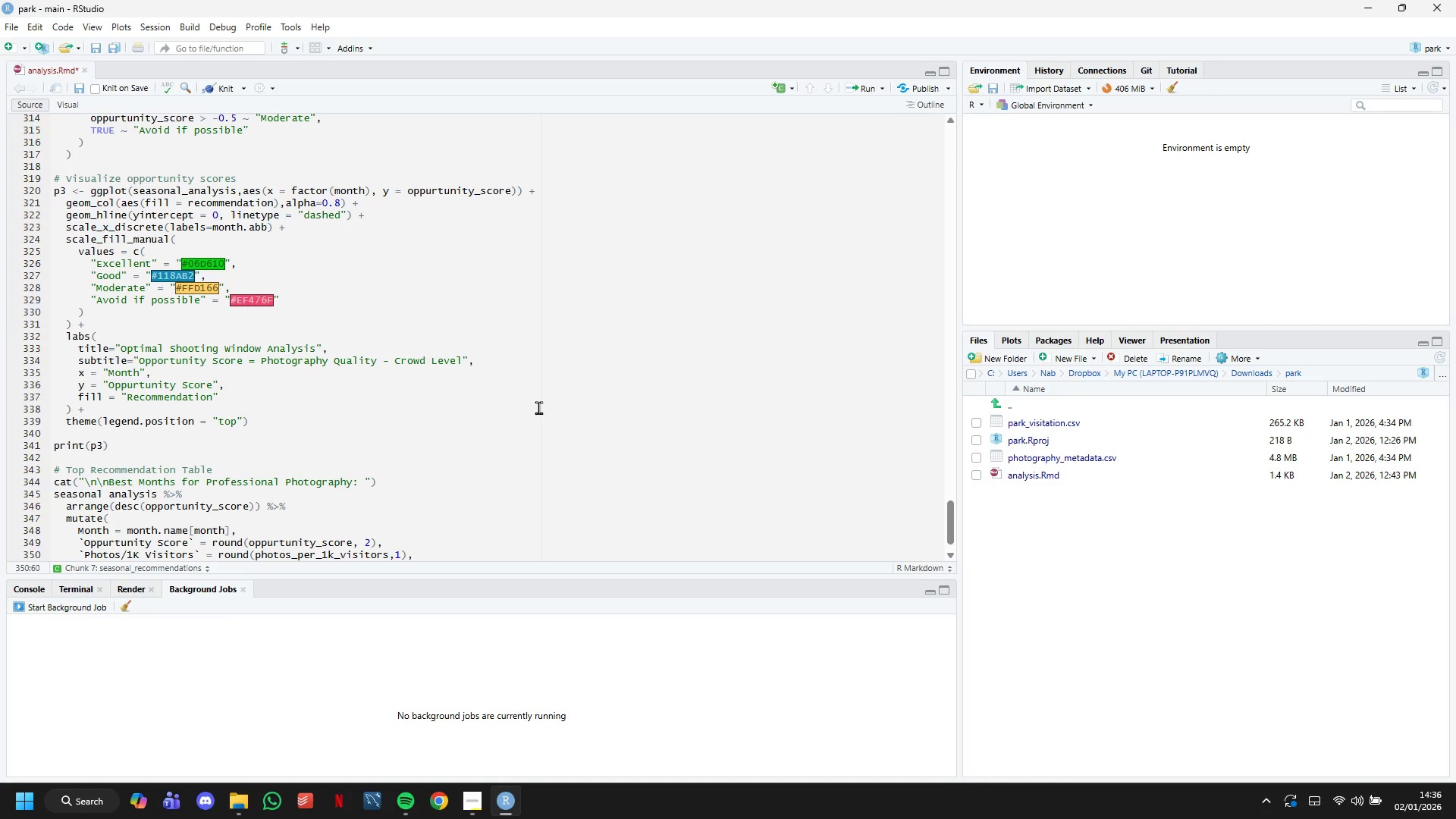 
key(Enter)
 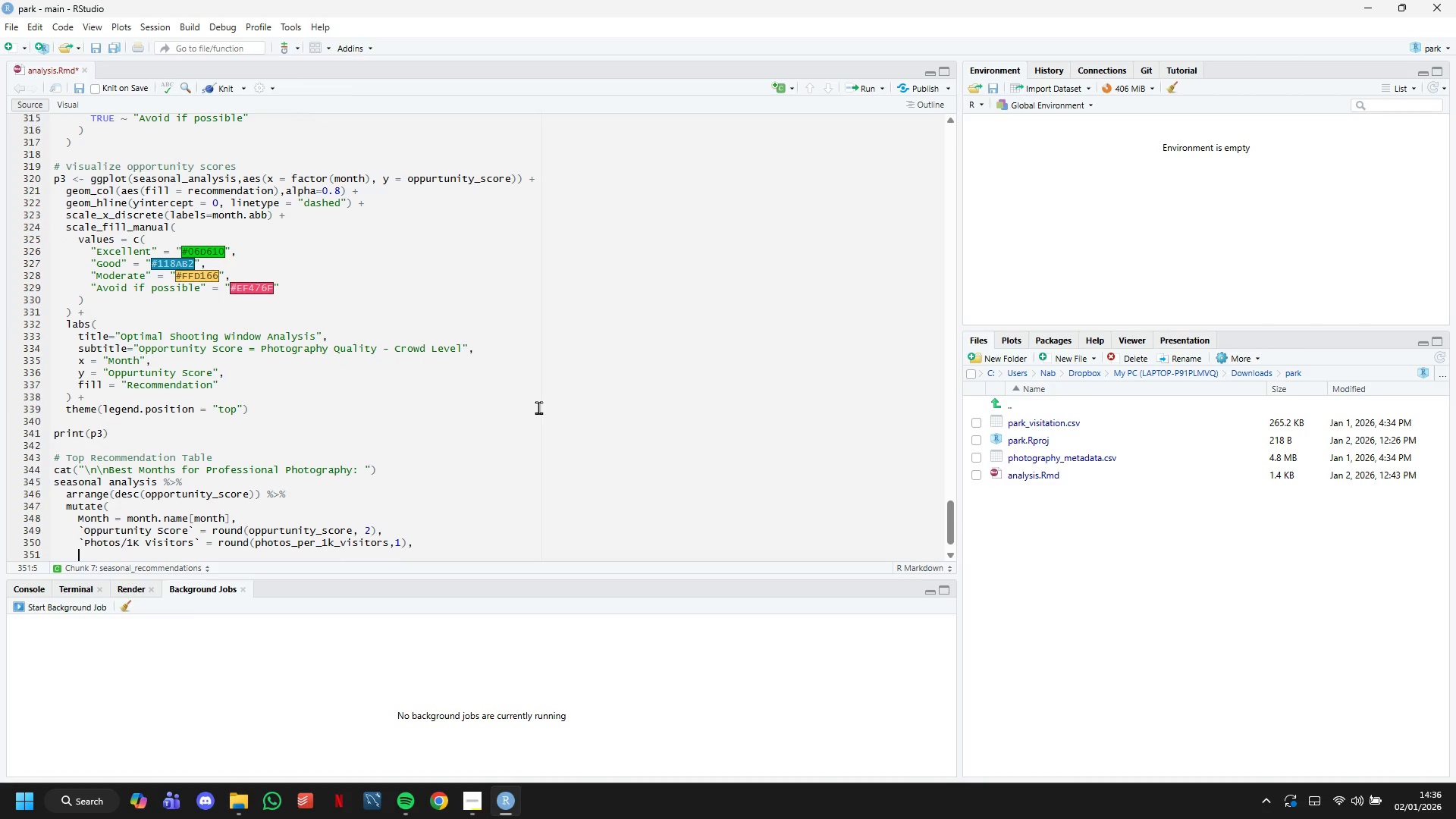 
type(Recommendation = recommendation)
 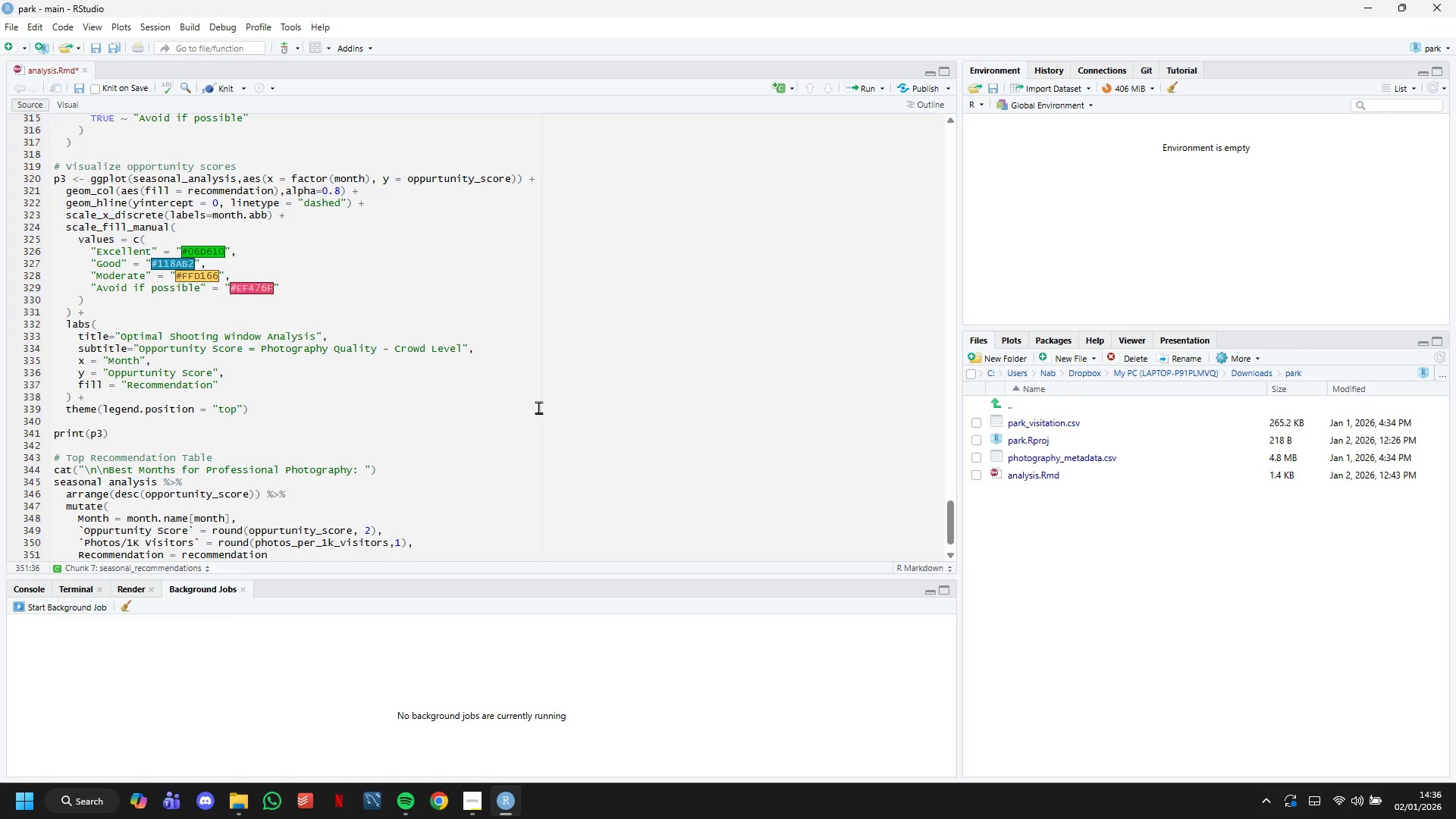 
key(ArrowDown)
 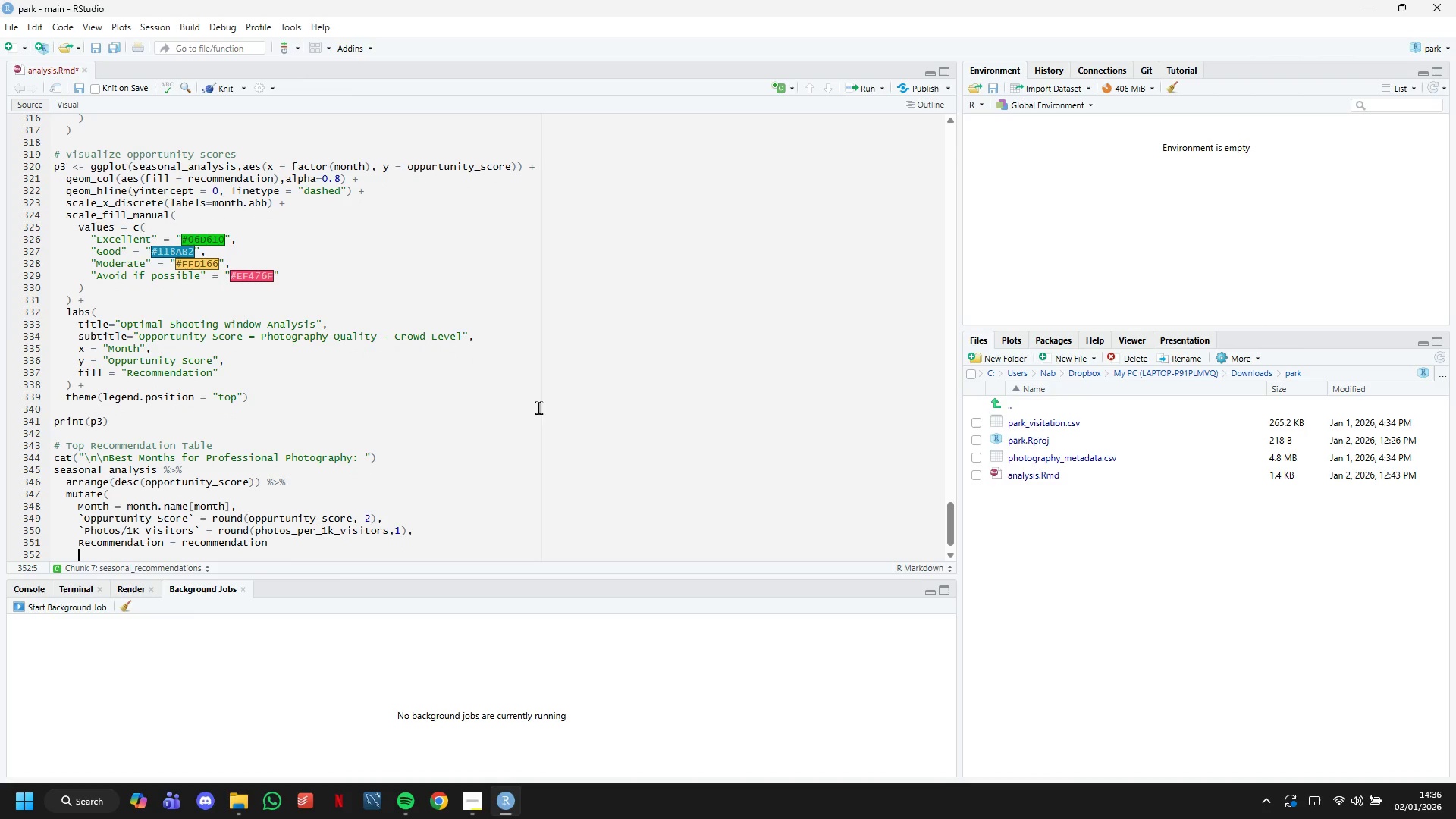 
scroll: coordinate [538, 407], scroll_direction: down, amount: 5.0
 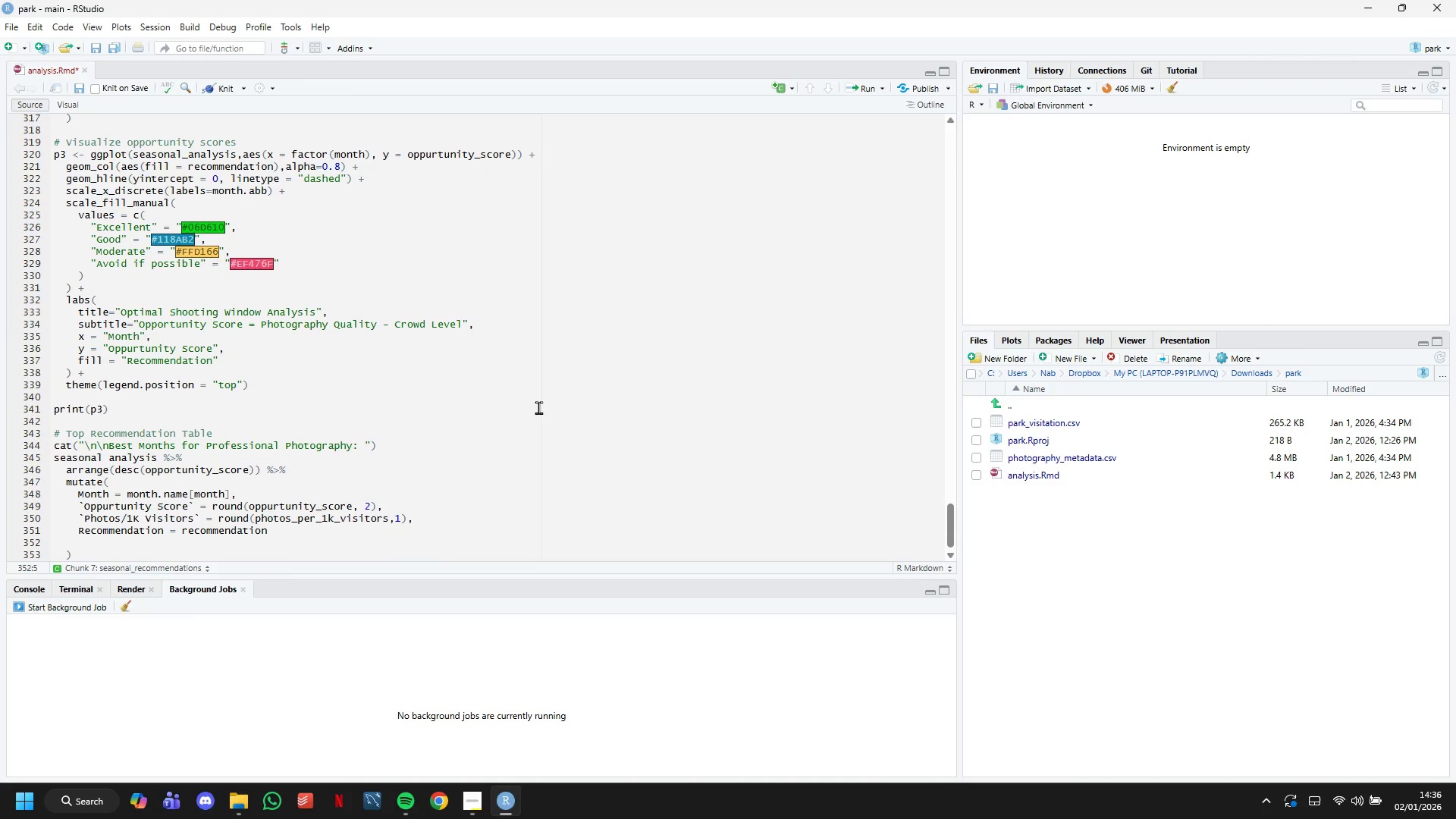 
key(Backspace)
 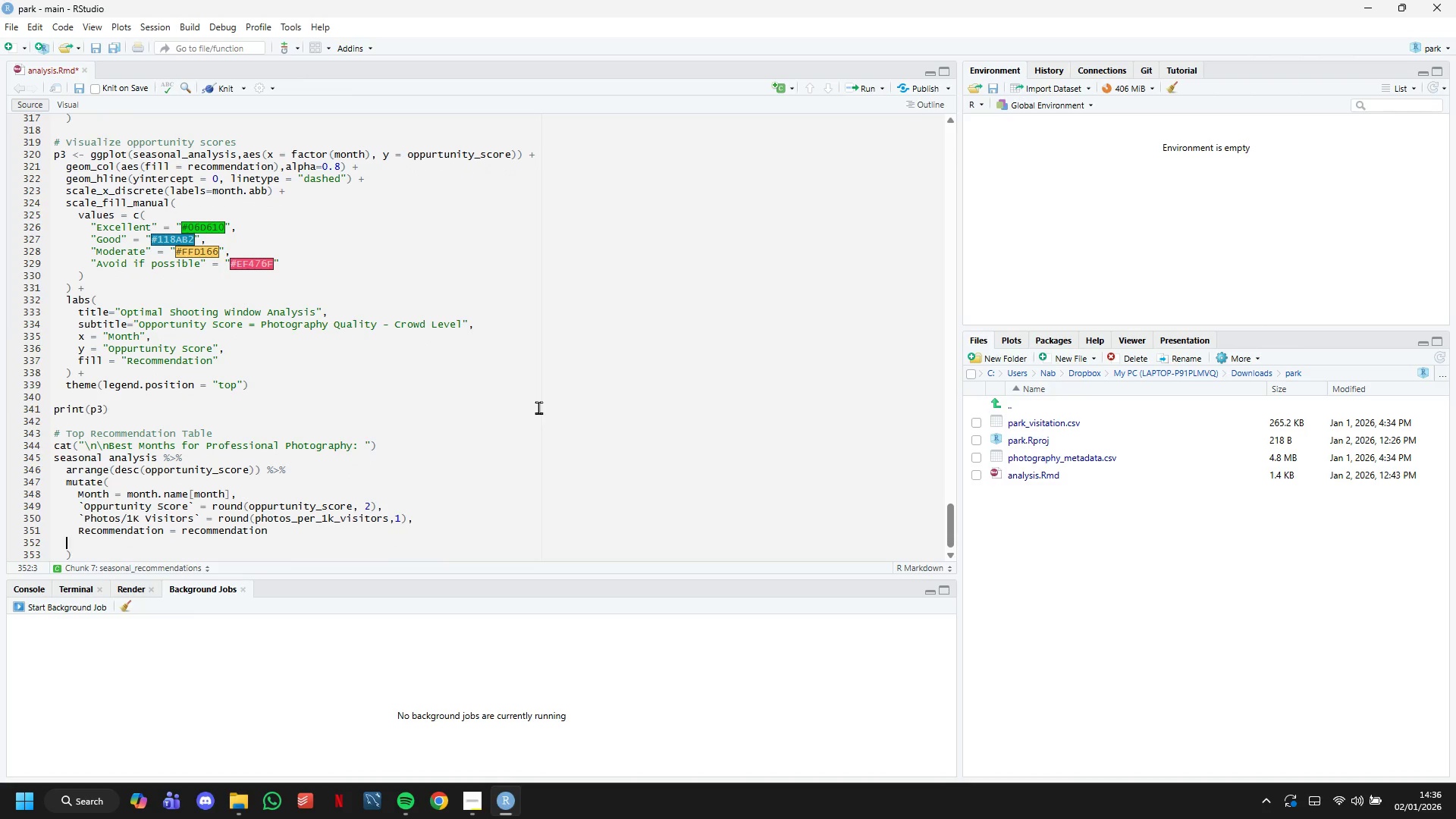 
key(Backspace)
 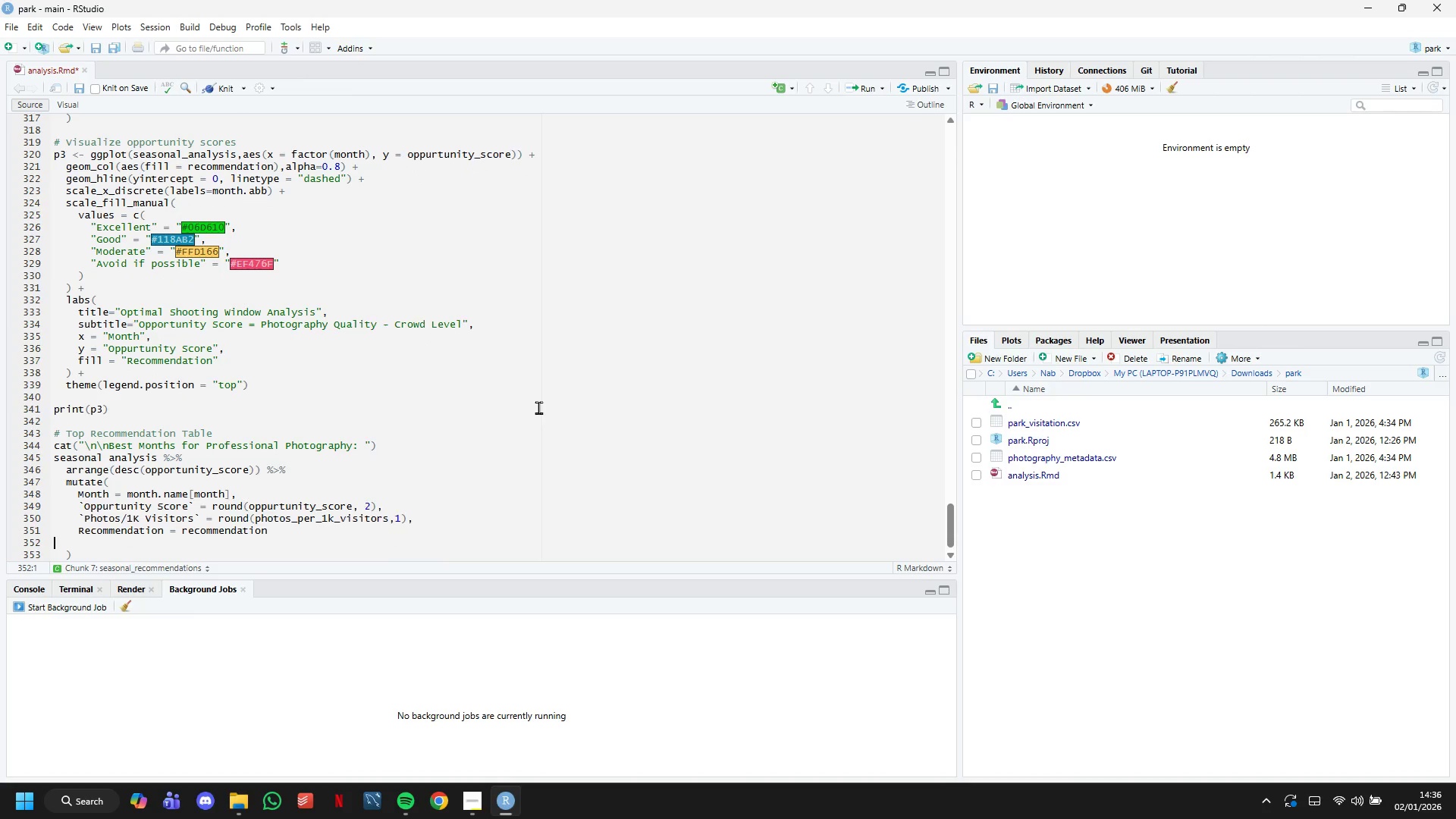 
key(Backspace)
 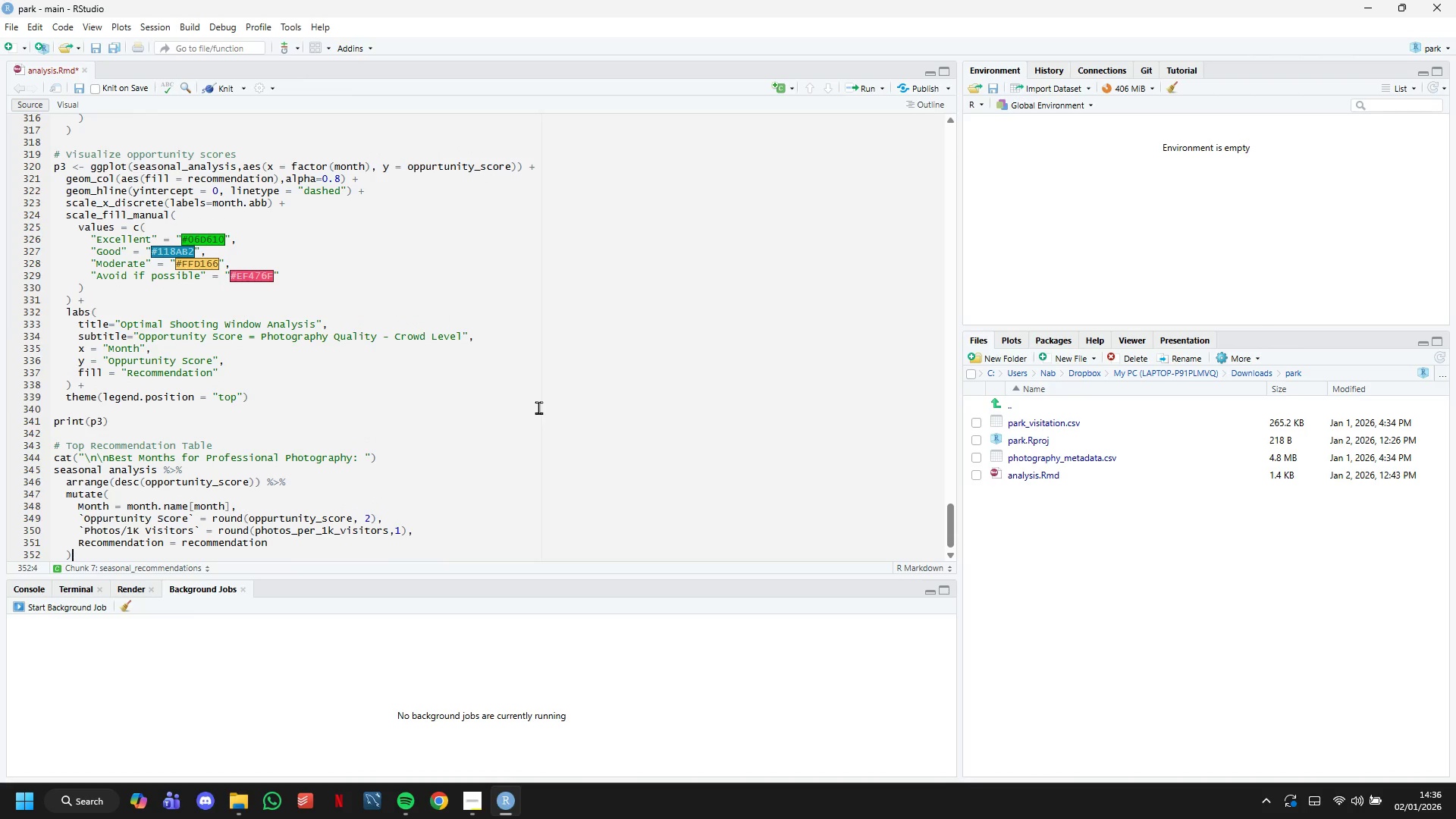 
key(ArrowDown)
 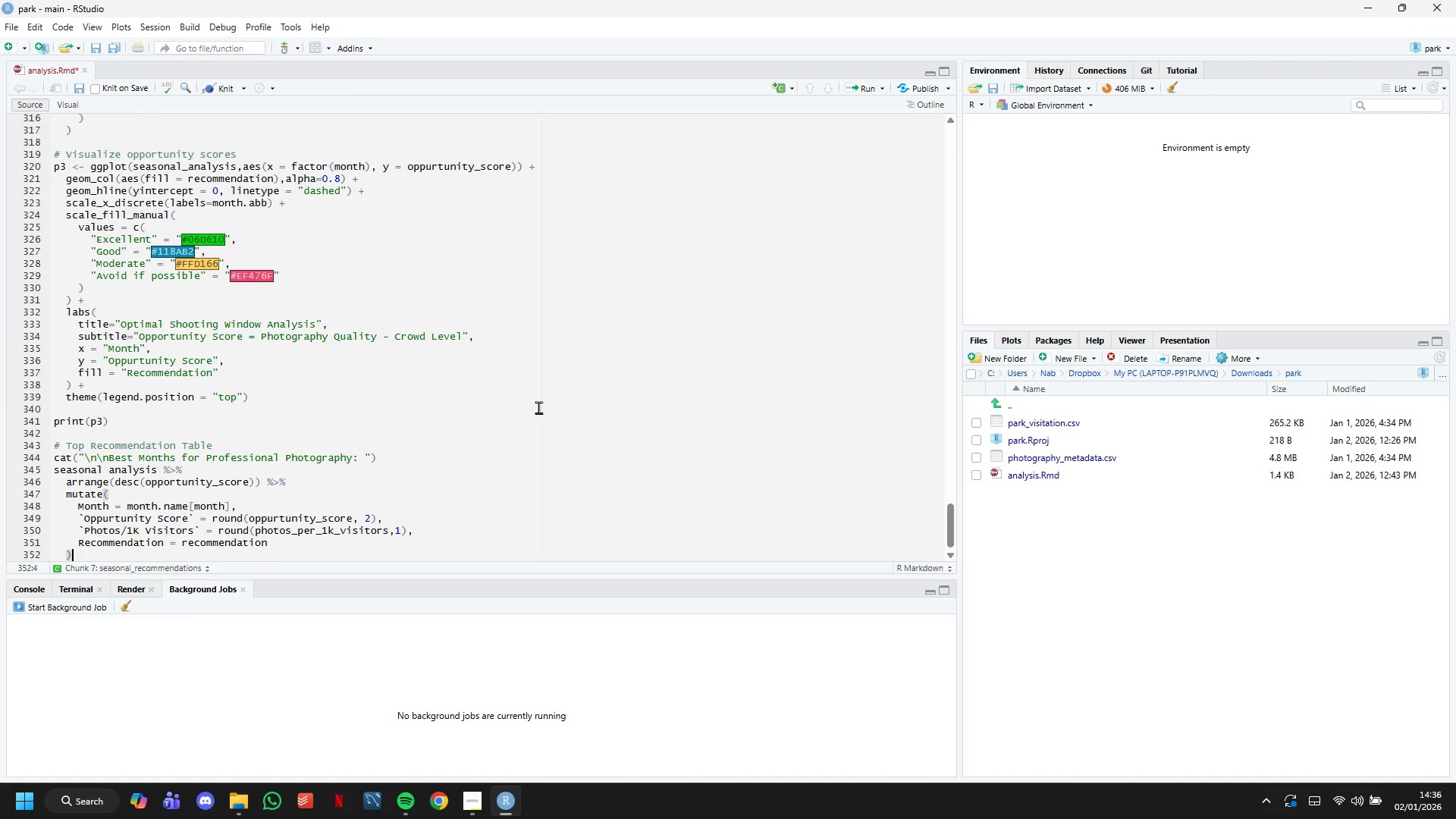 
key(Space)
 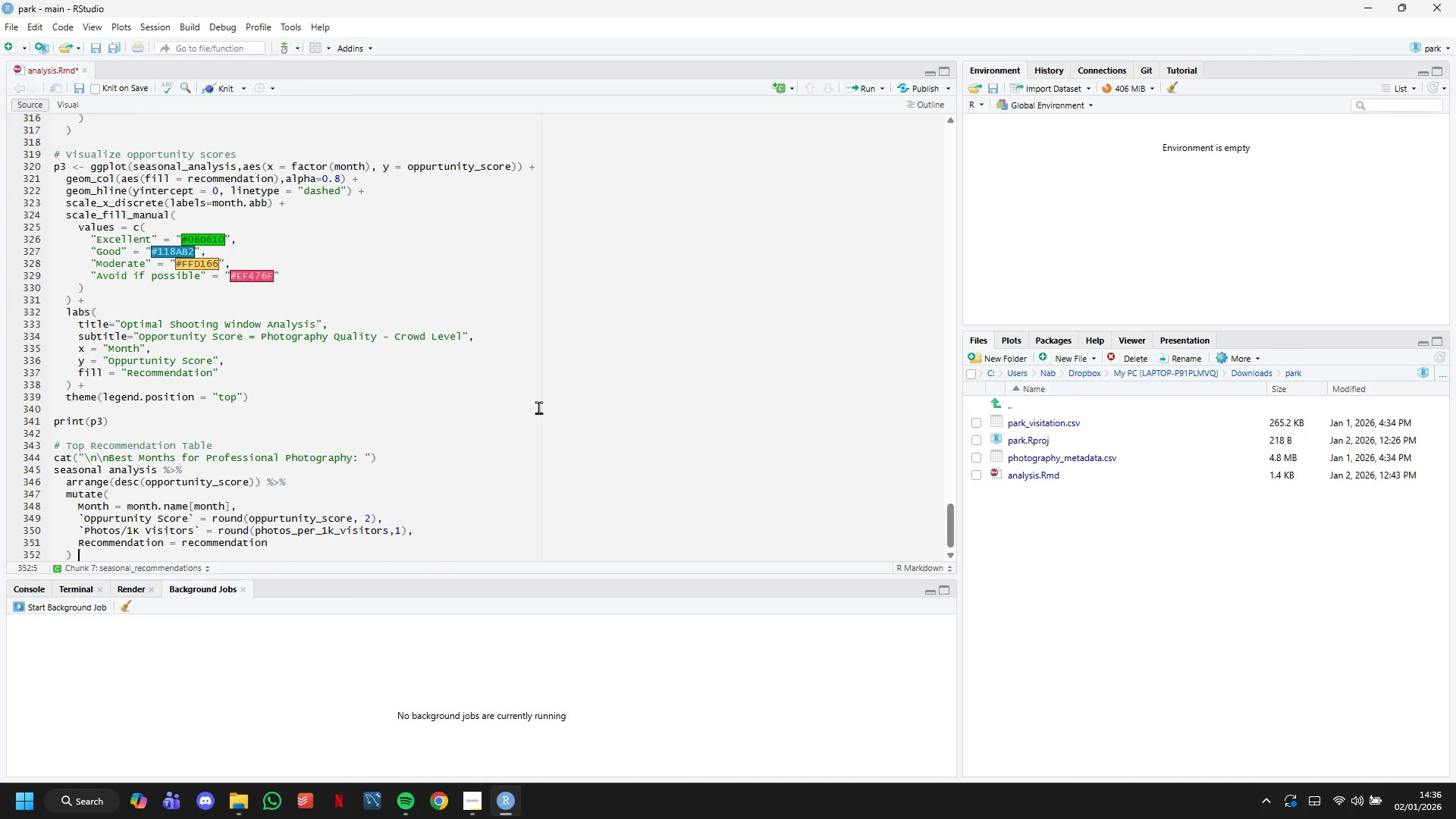 
hold_key(key=ShiftLeft, duration=1.51)
 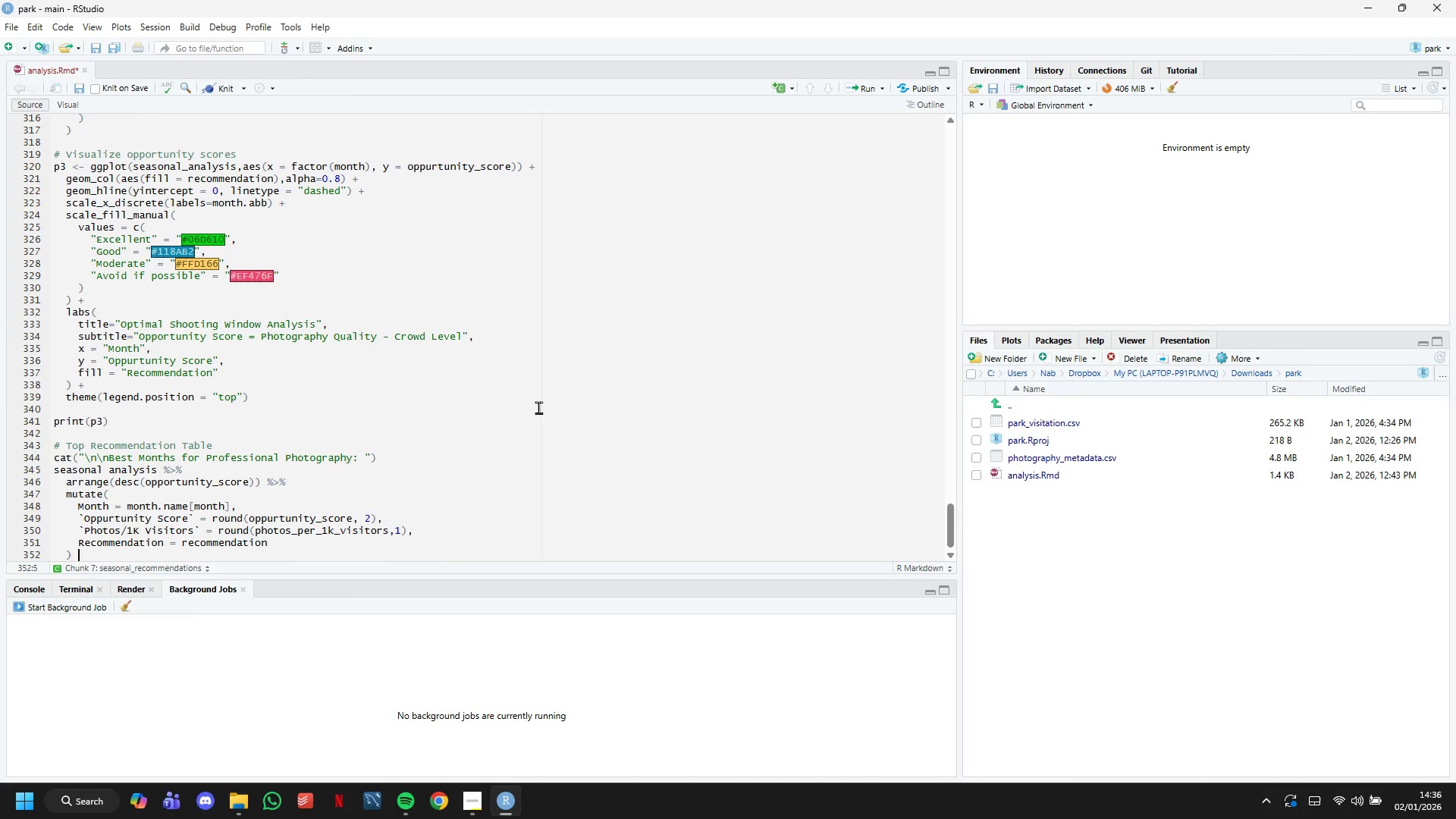 
hold_key(key=ShiftLeft, duration=1.52)
 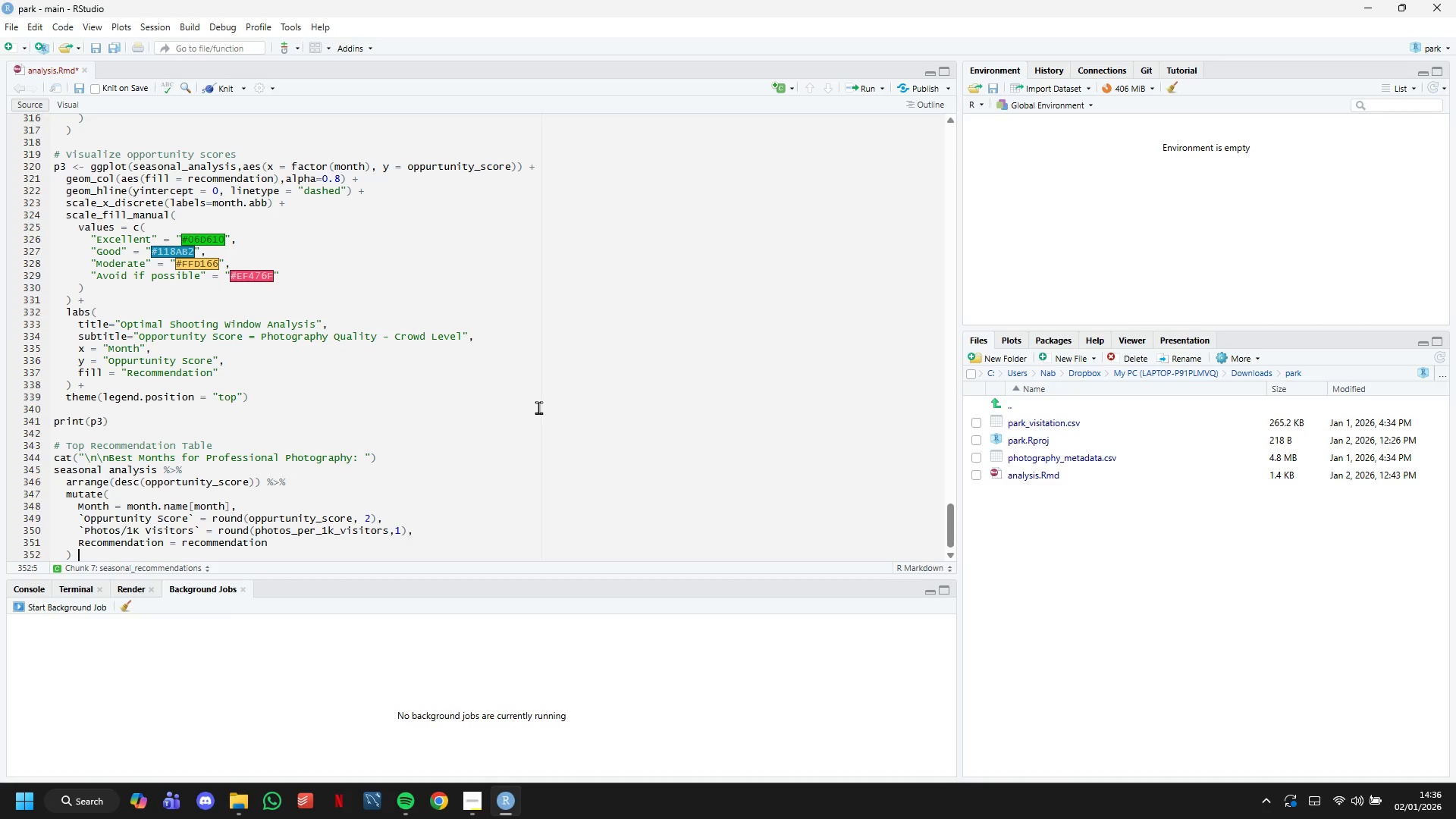 
hold_key(key=ShiftLeft, duration=1.51)
 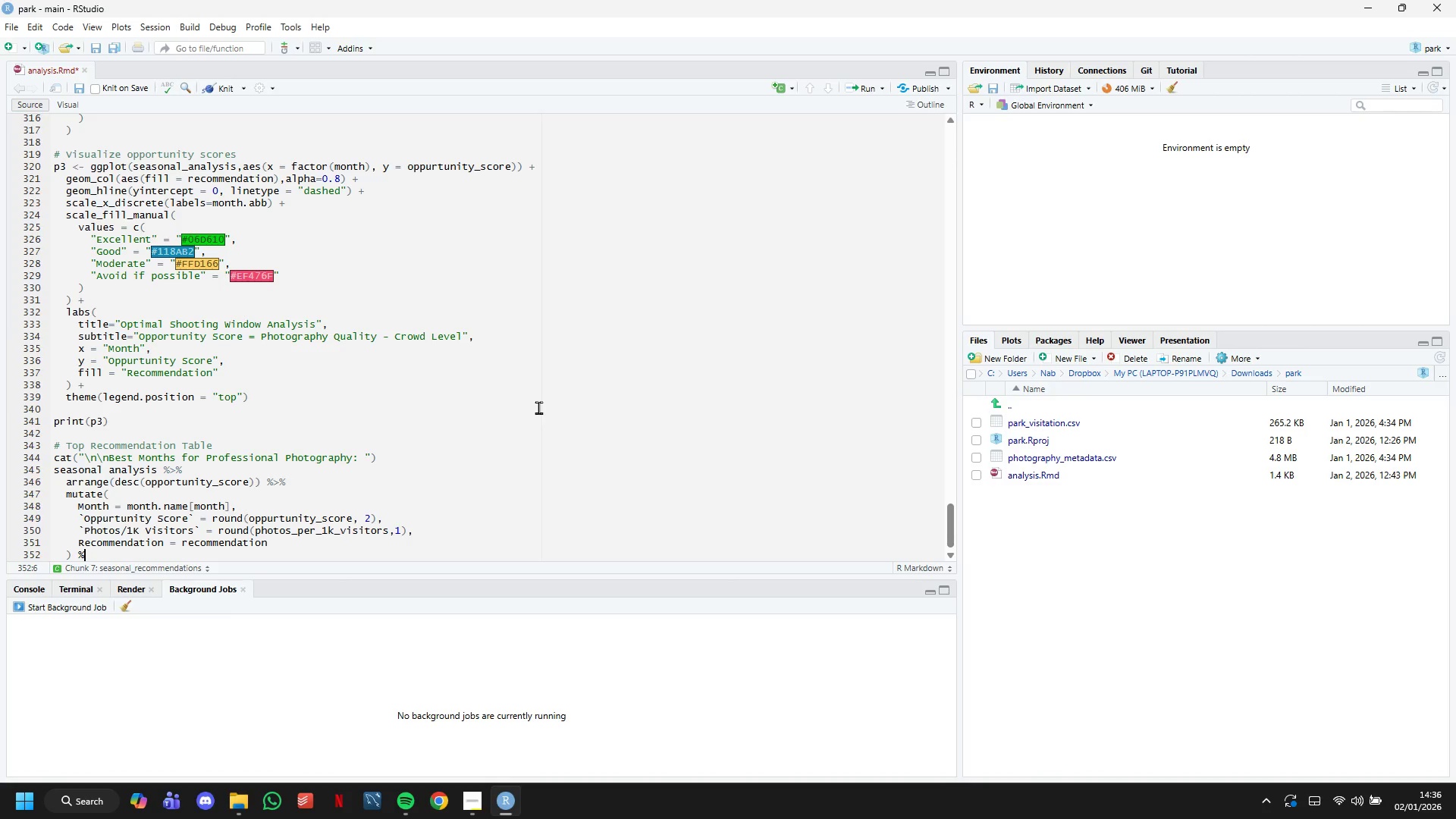 
key(Shift+5)
 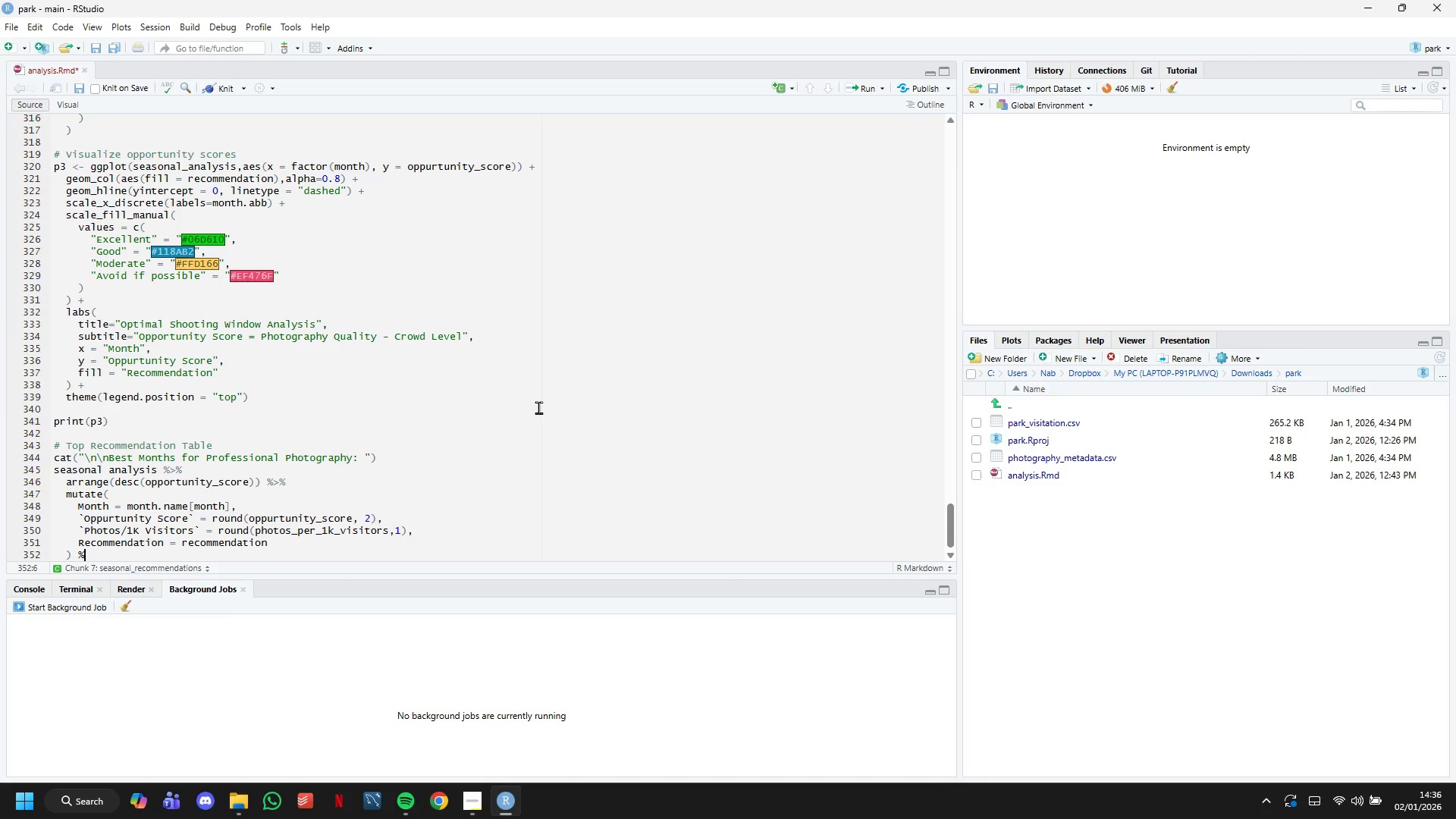 
key(Period)
 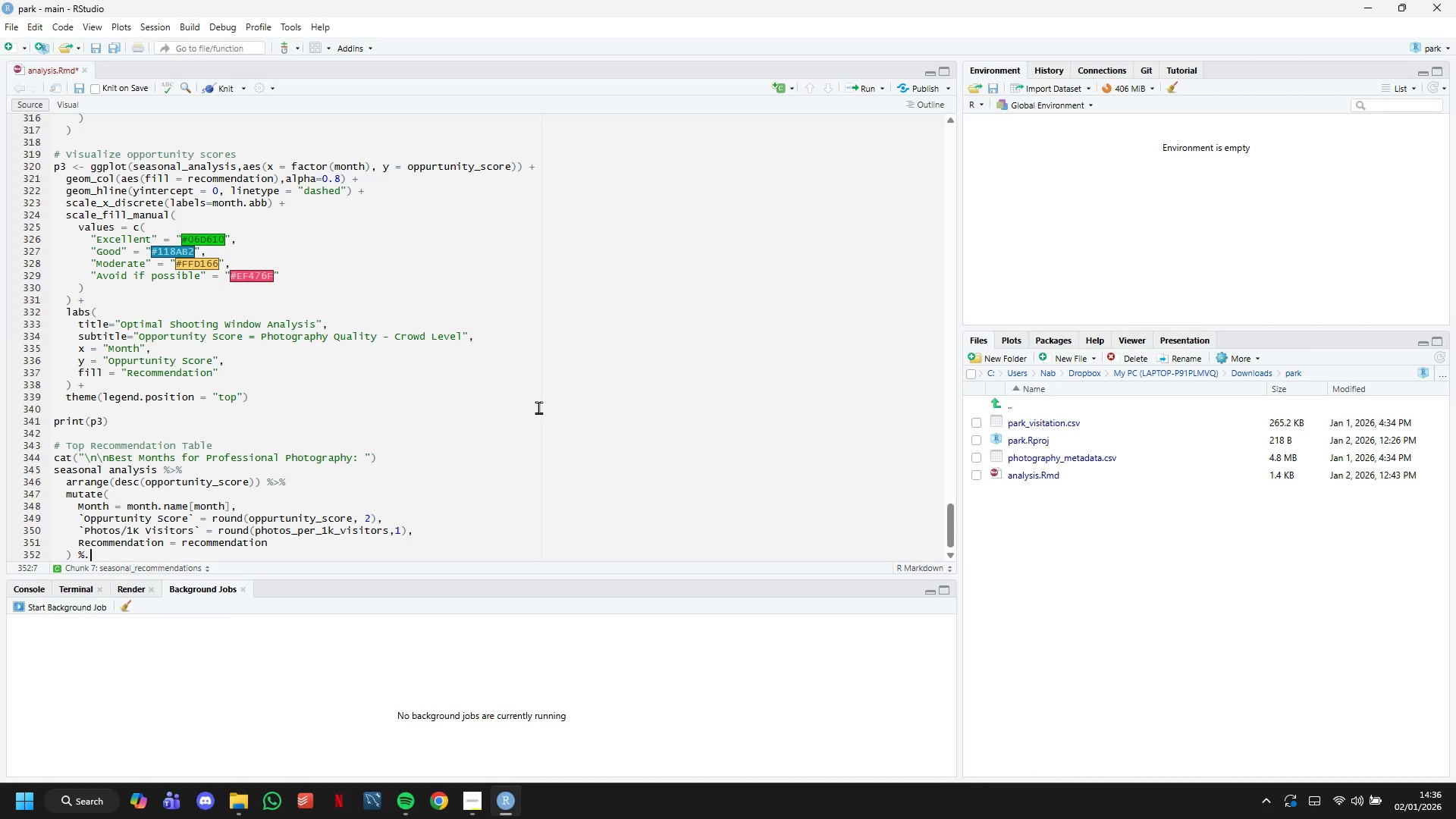 
key(Shift+5)
 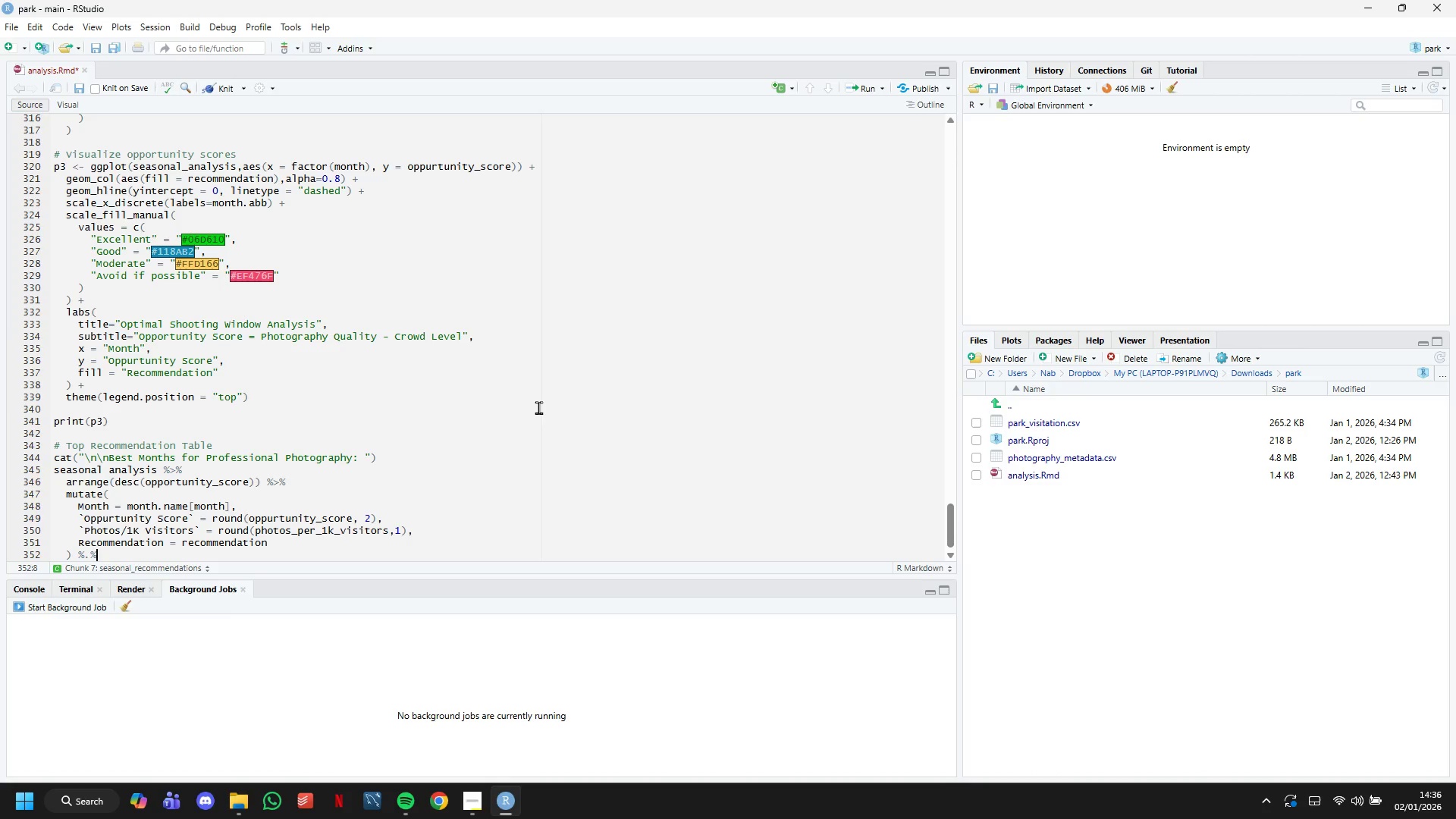 
key(Backspace)
 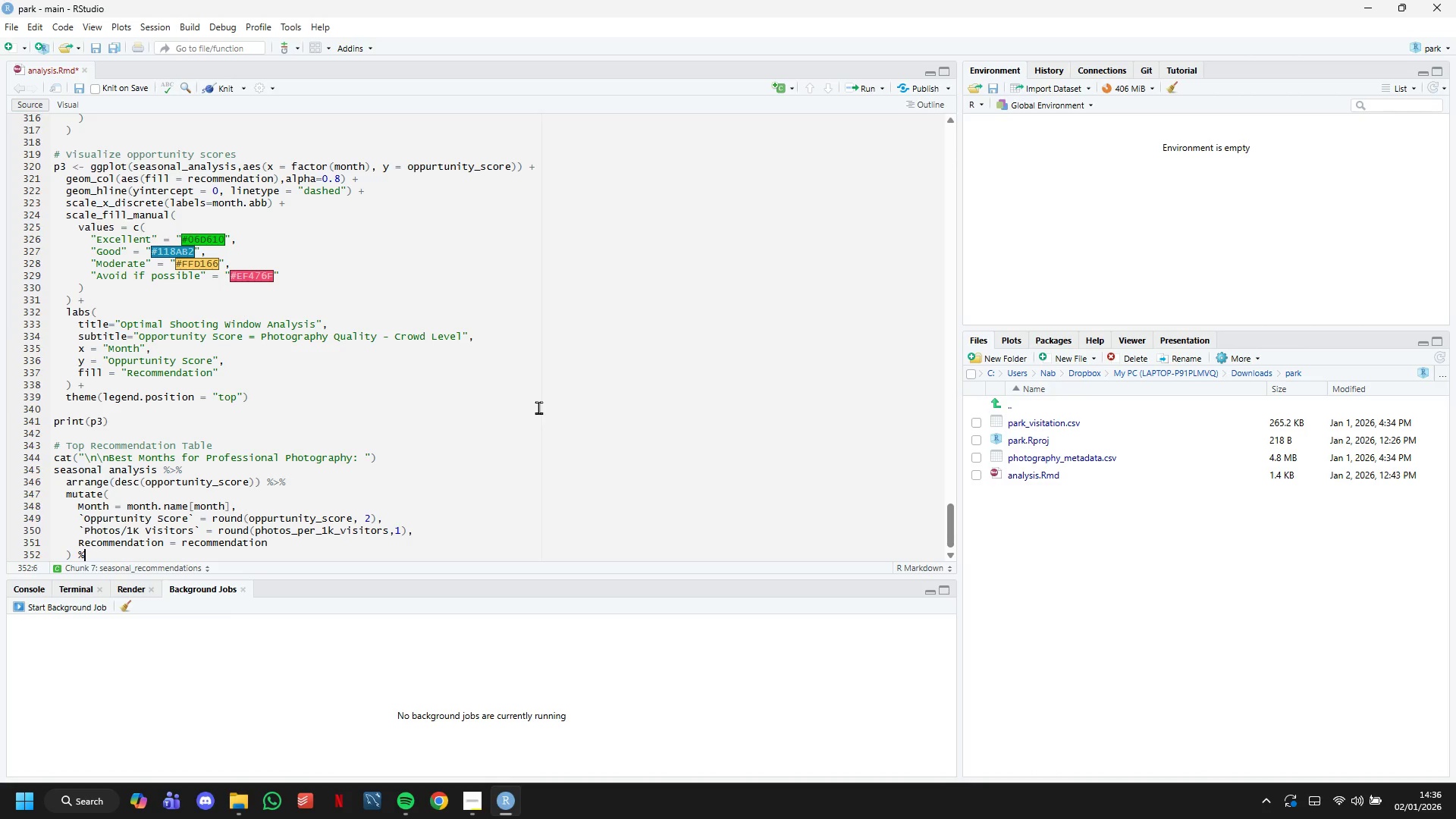 
key(Backspace)
 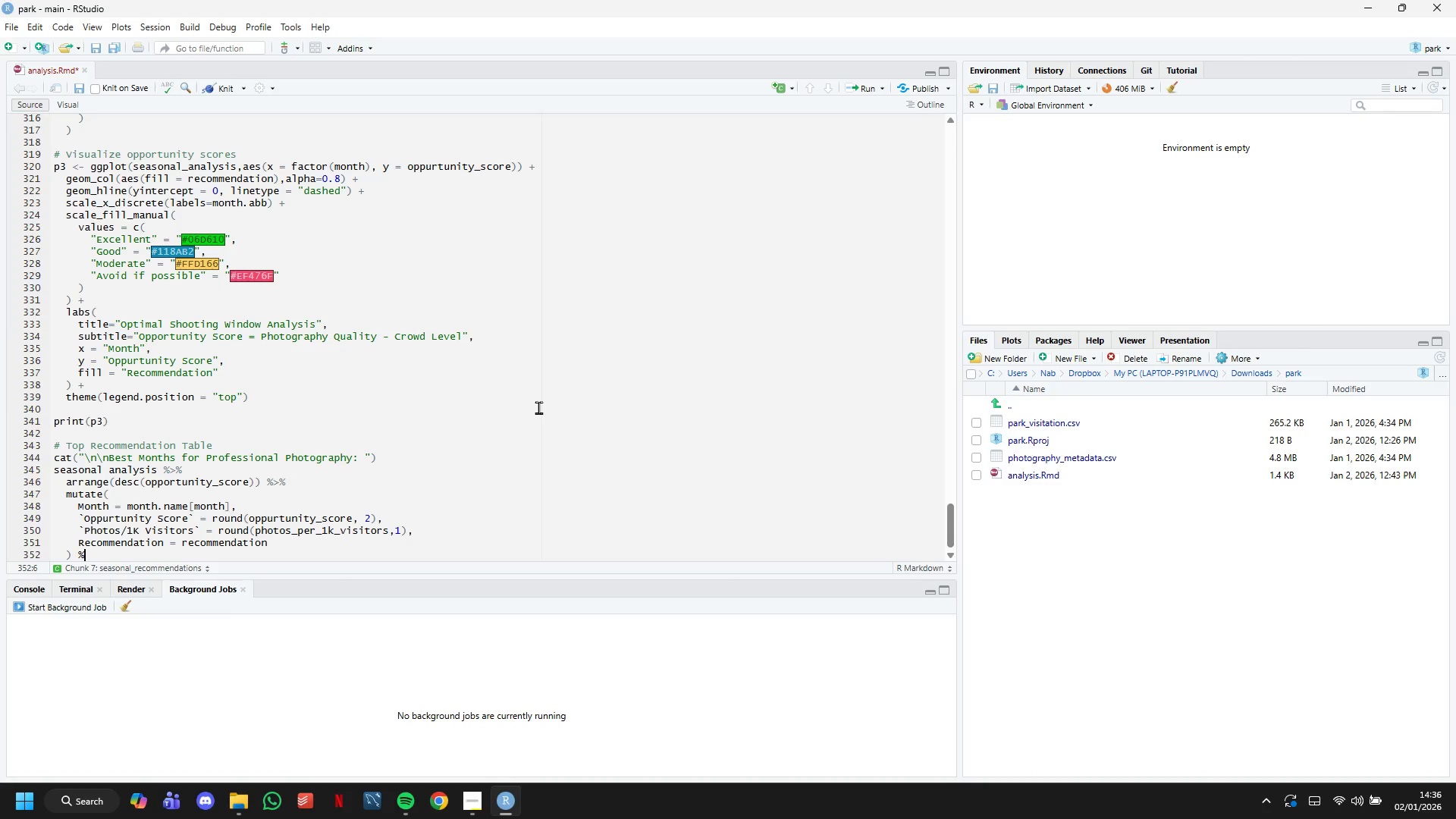 
key(Shift+Period)
 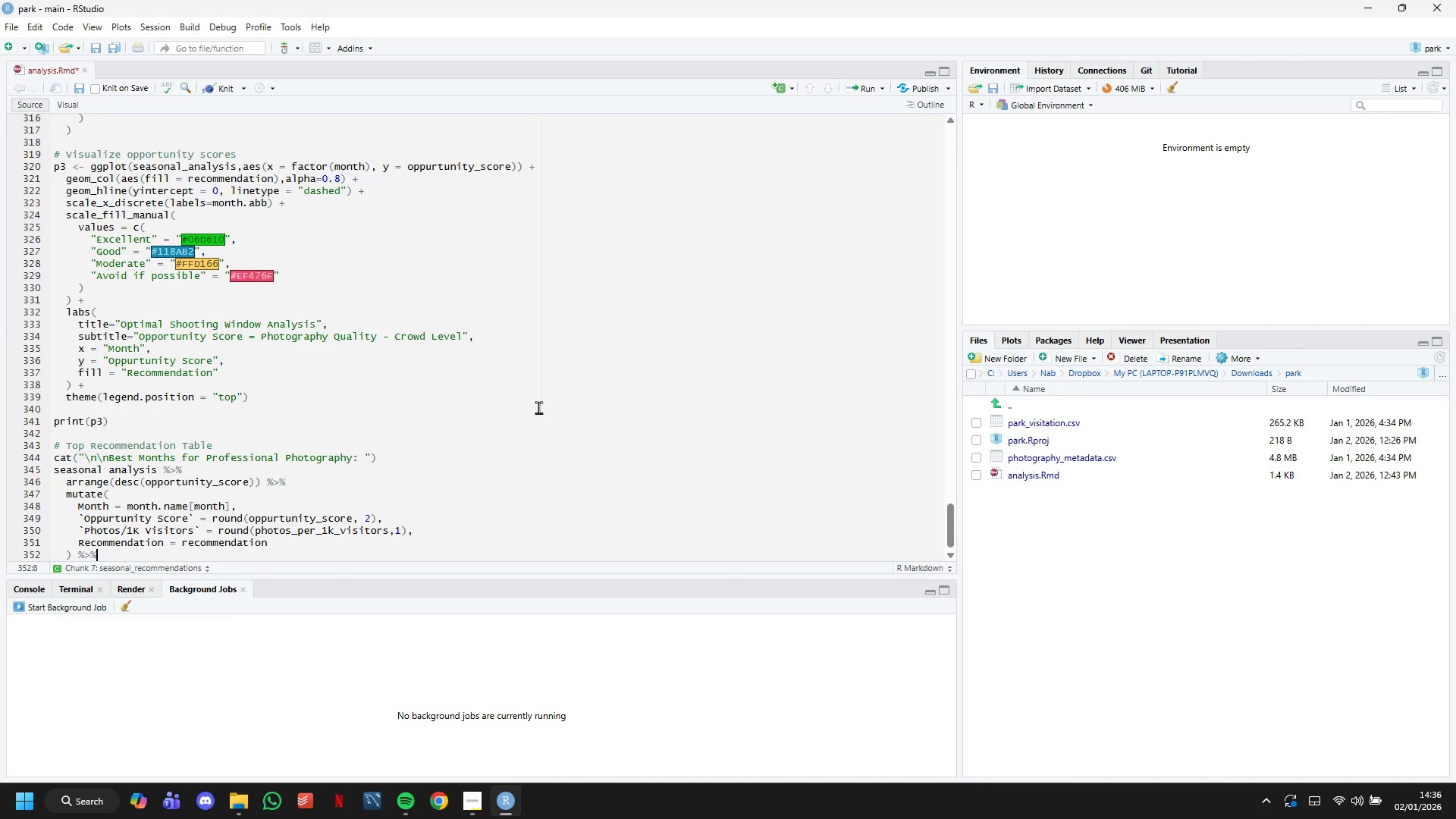 
key(Shift+5)
 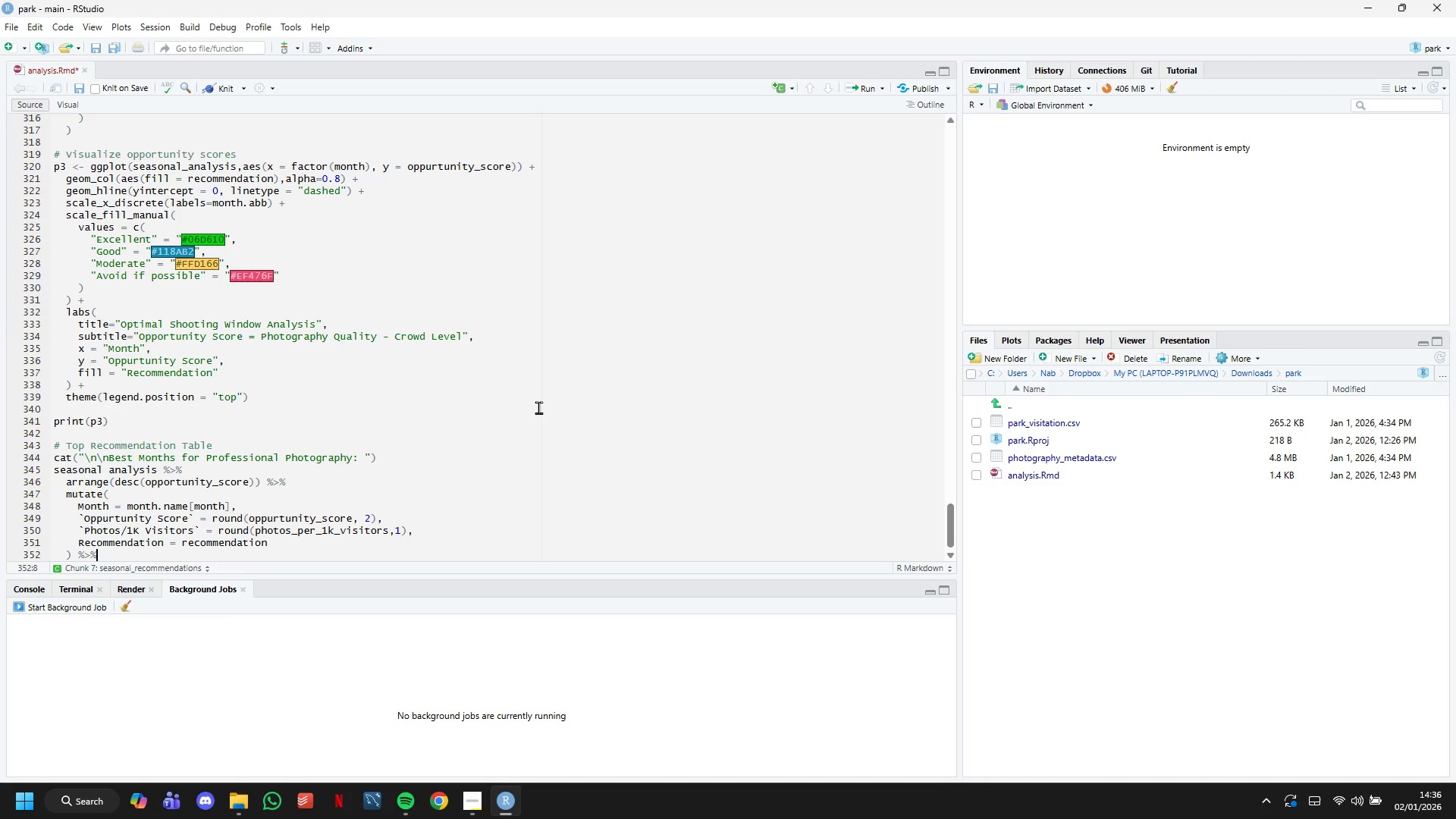 
key(Enter)
 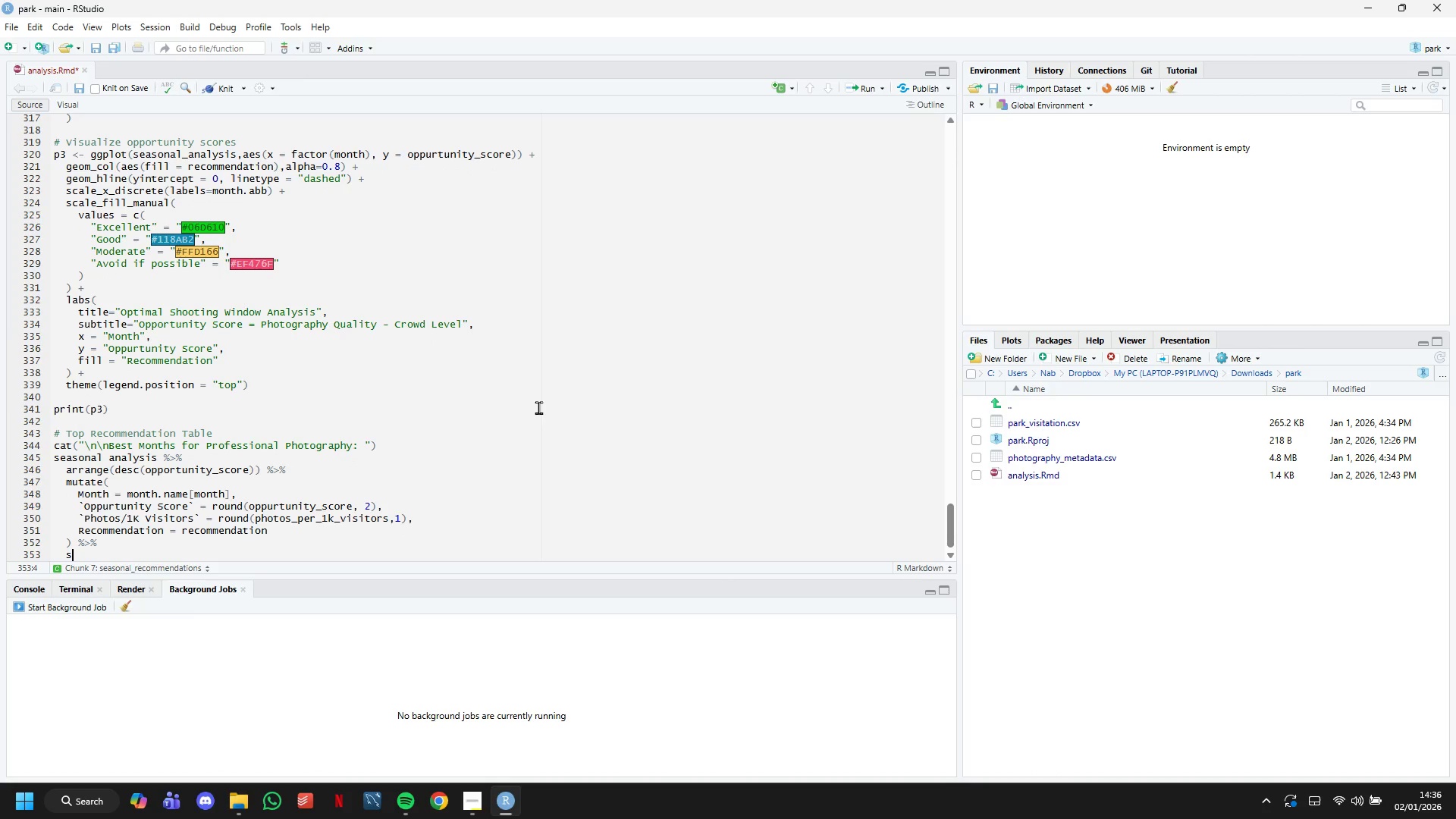 
type(select(Month, )
key(Tab)
type(``)
 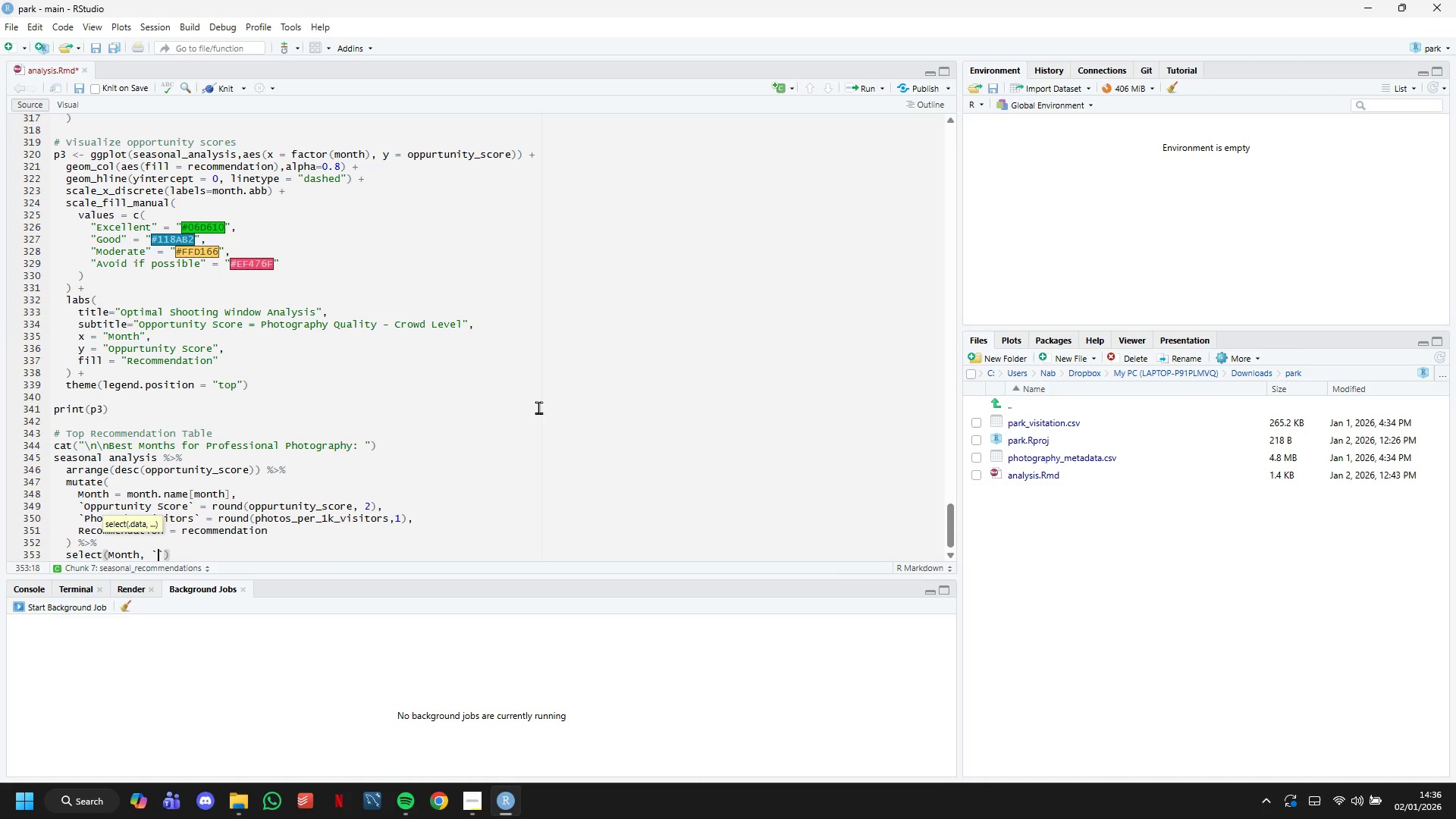 
 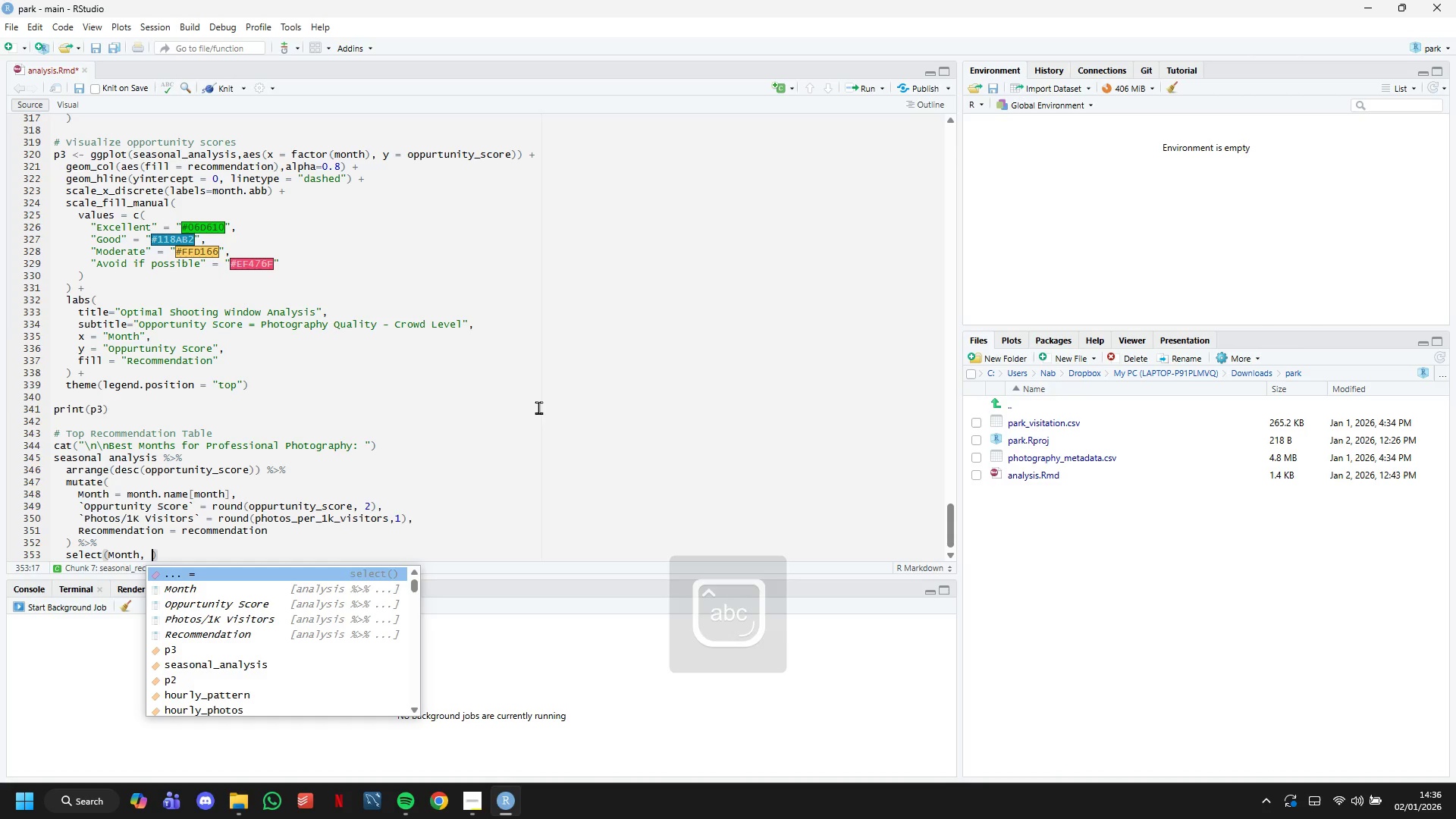 
key(ArrowLeft)
 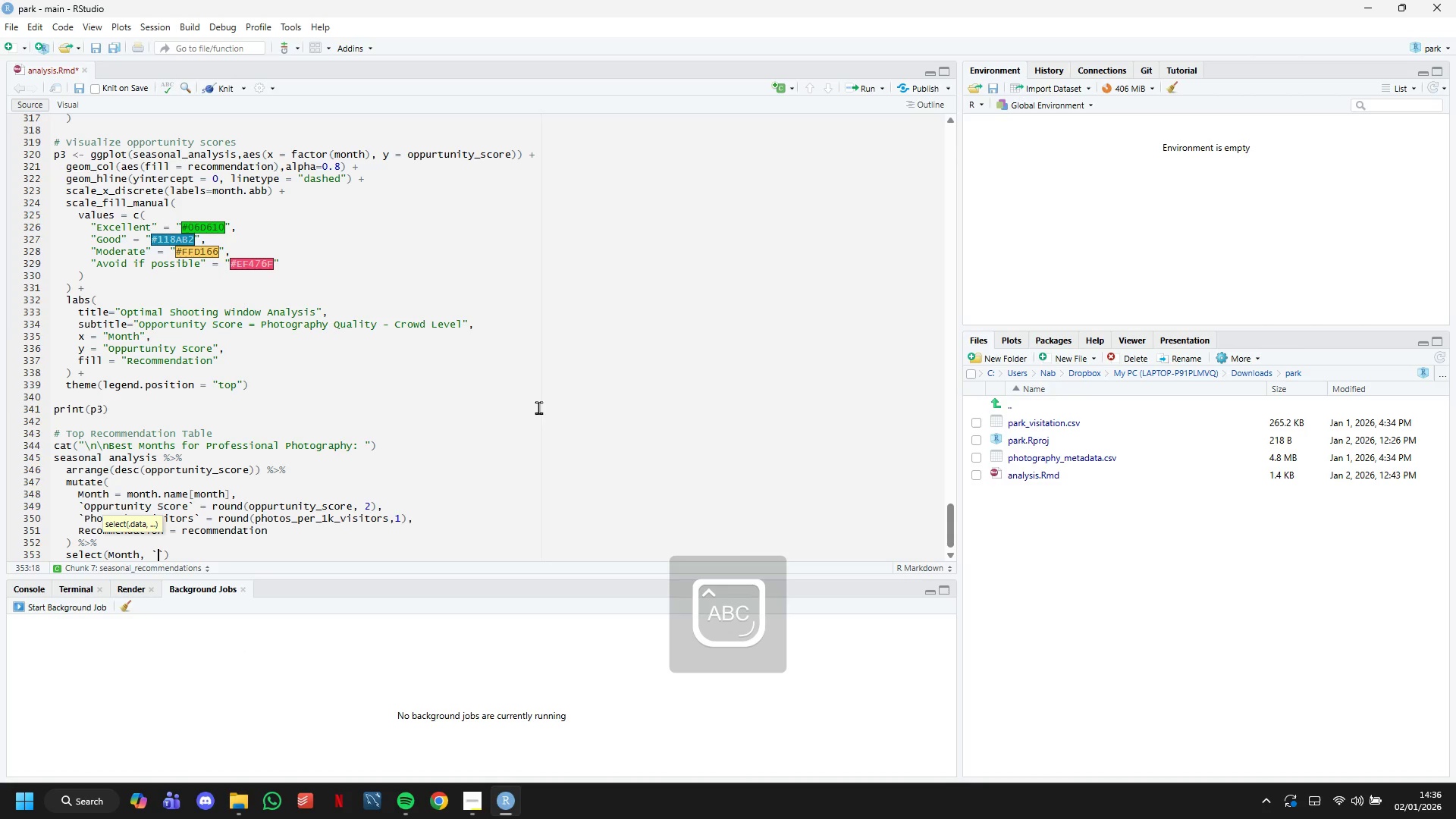 
type(Oppurtunity Score)
 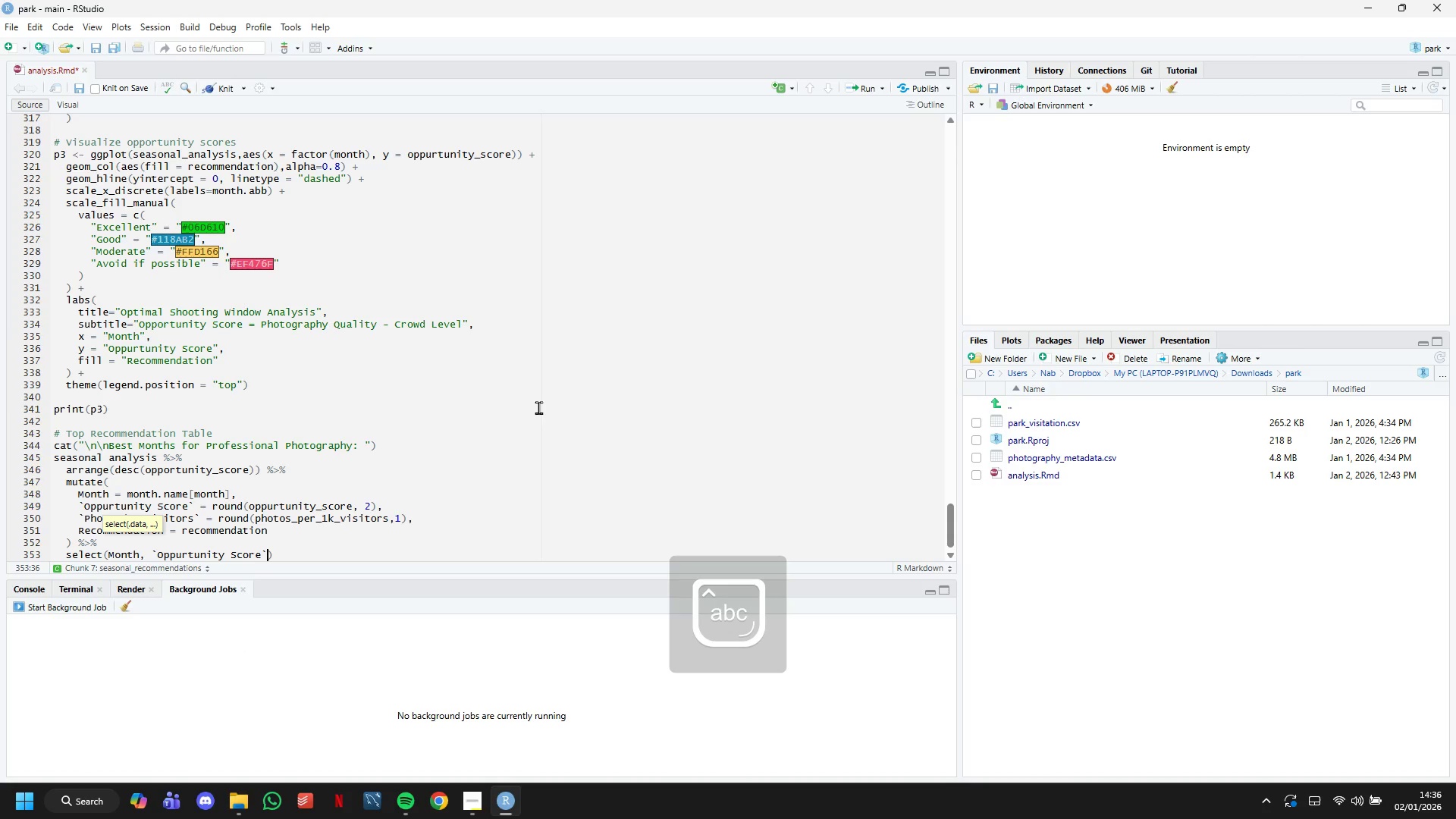 
key(ArrowRight)
 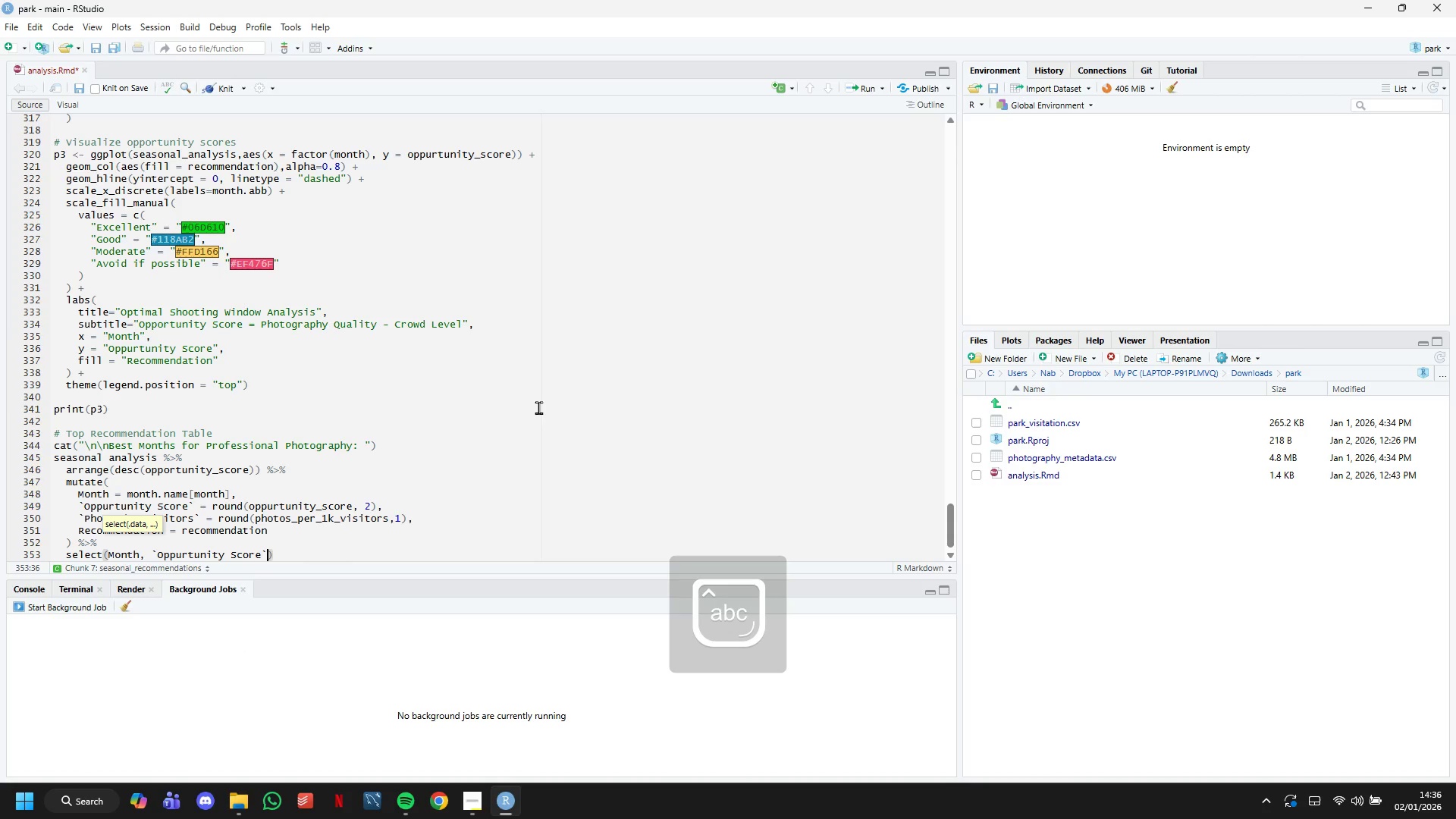 
type(, `Photos )
key(Backspace)
type(/1K Visitors`, Recommendation)
 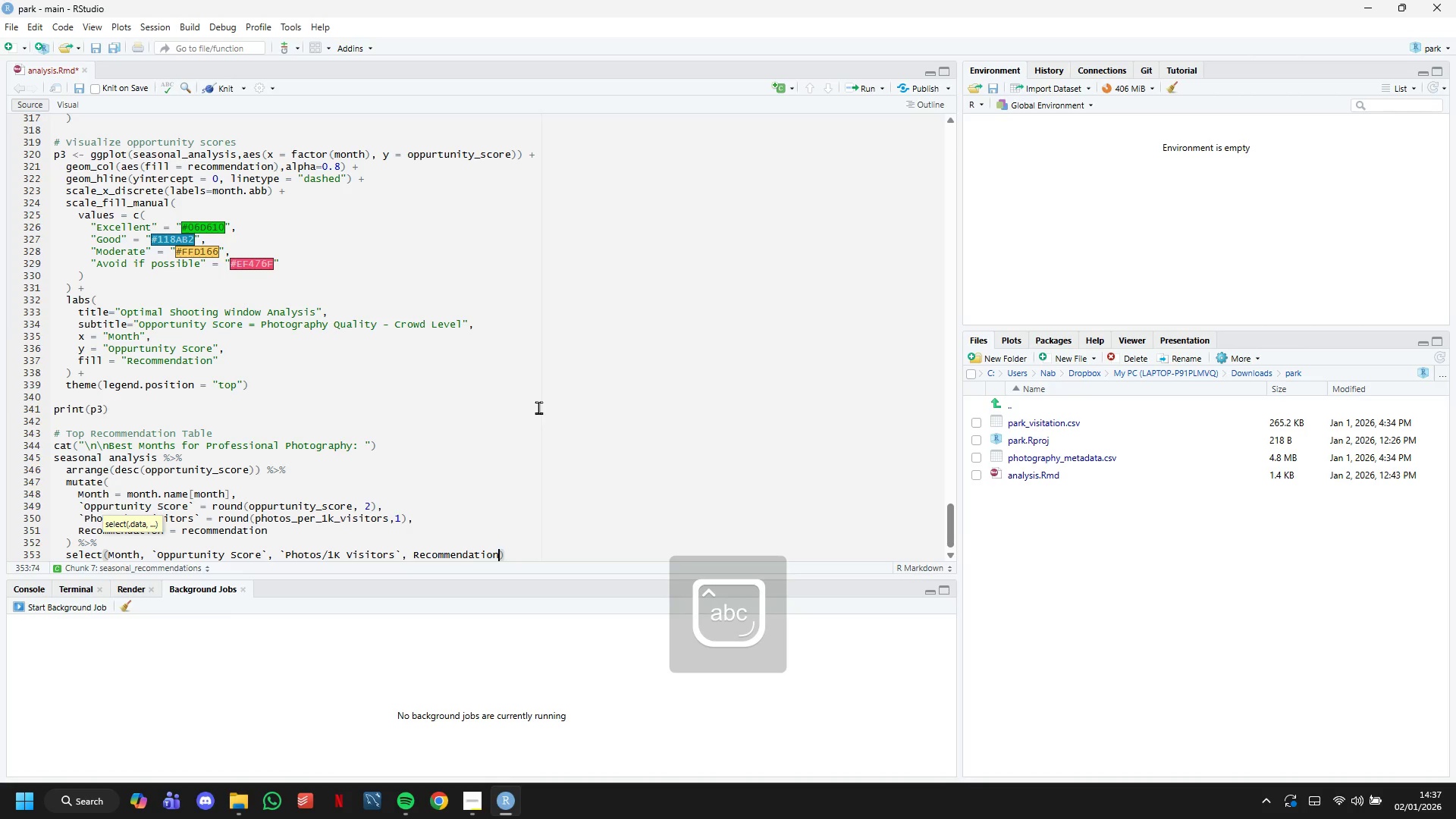 
key(ArrowRight)
 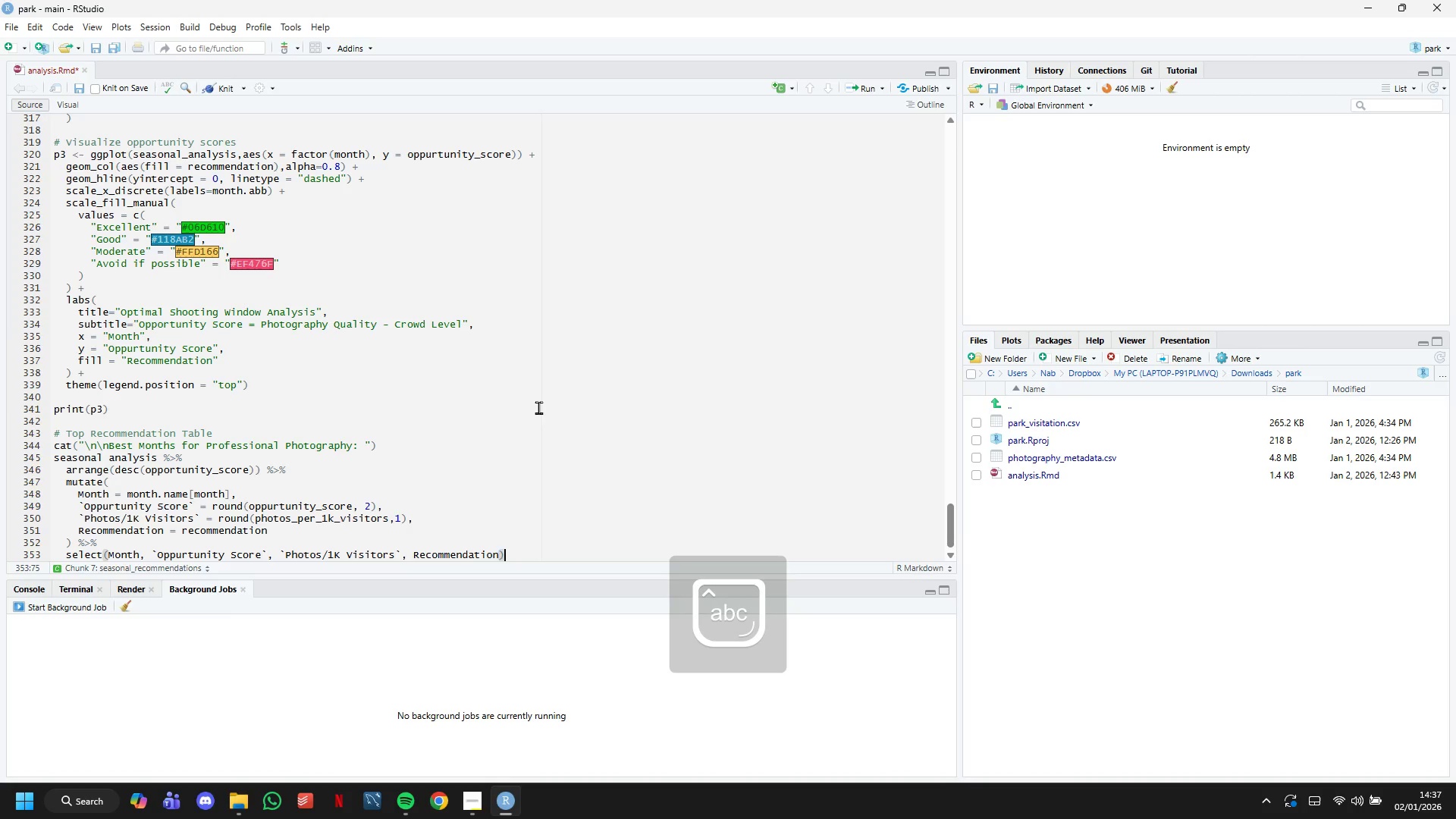 
key(Space)
 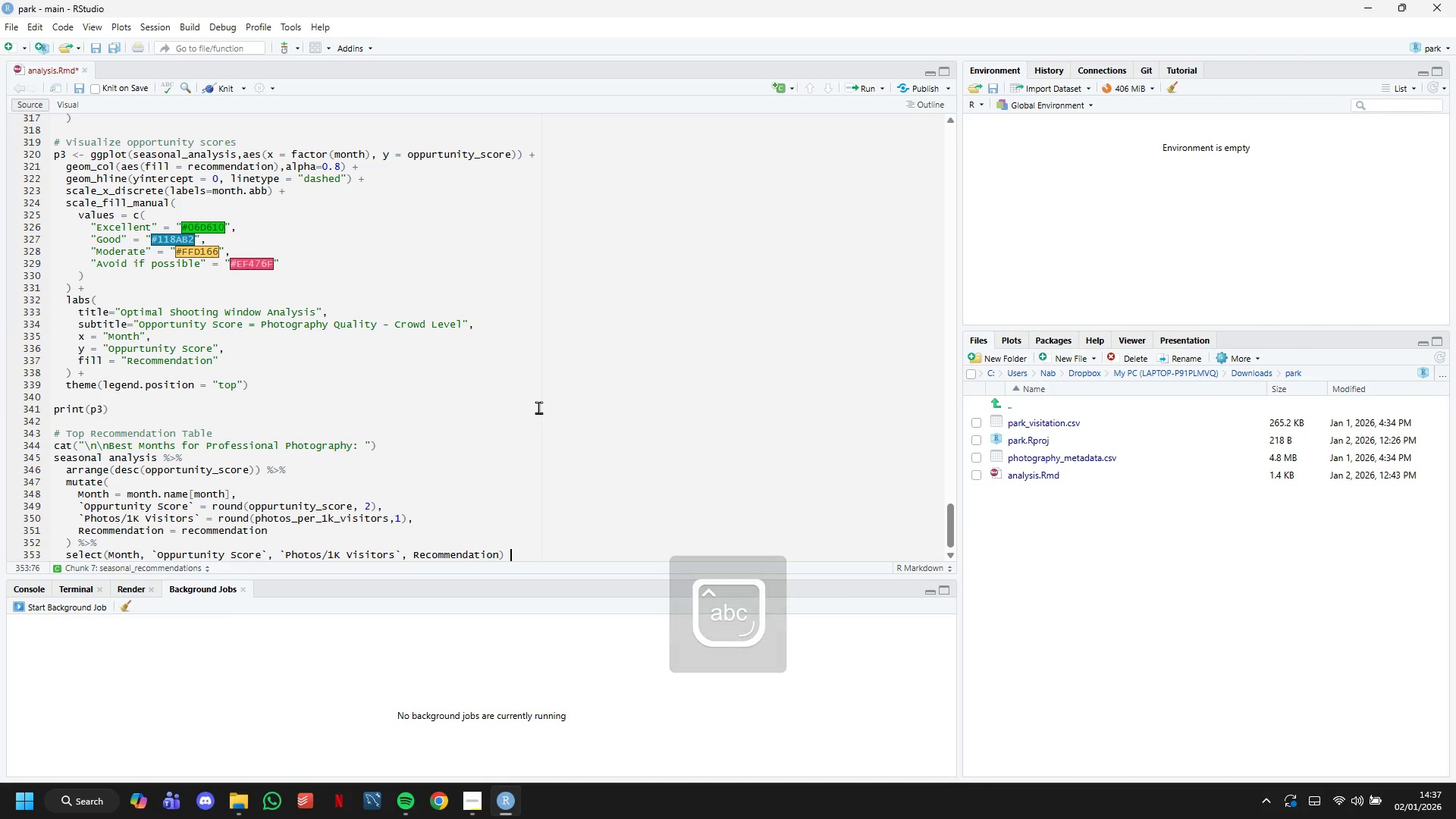 
key(Shift+Backquote)
 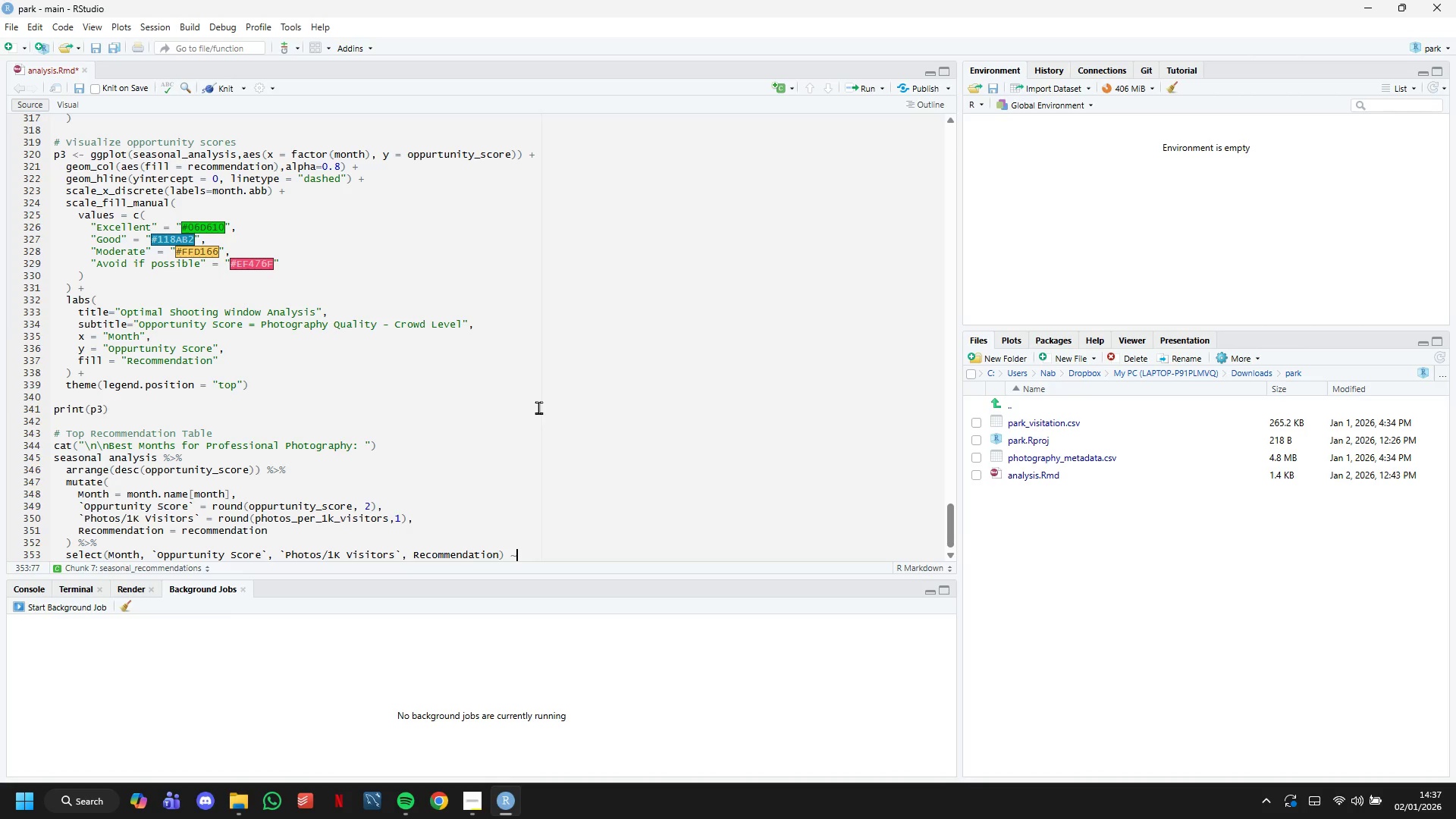 
key(Shift+Period)
 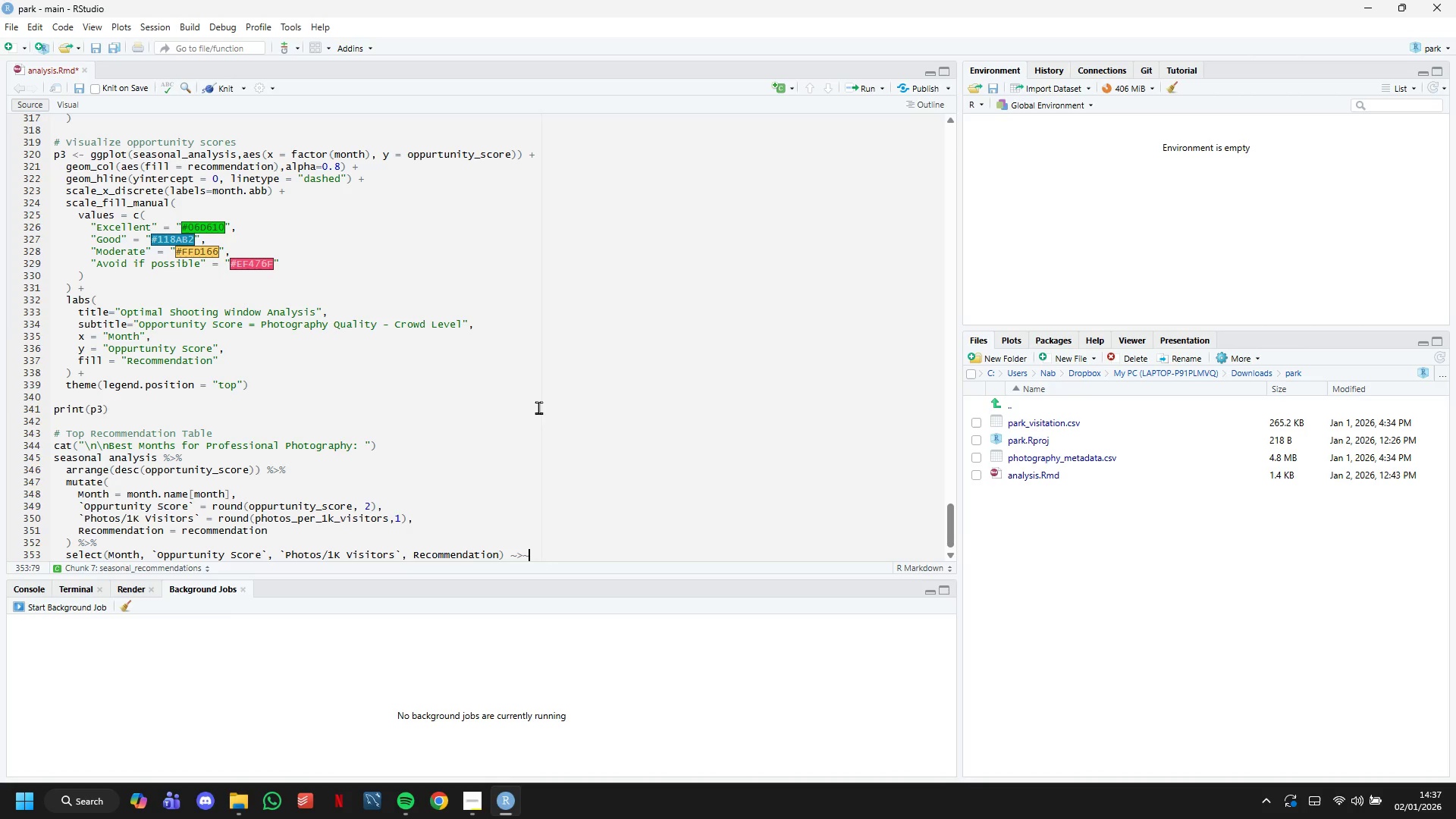 
key(Shift+Backquote)
 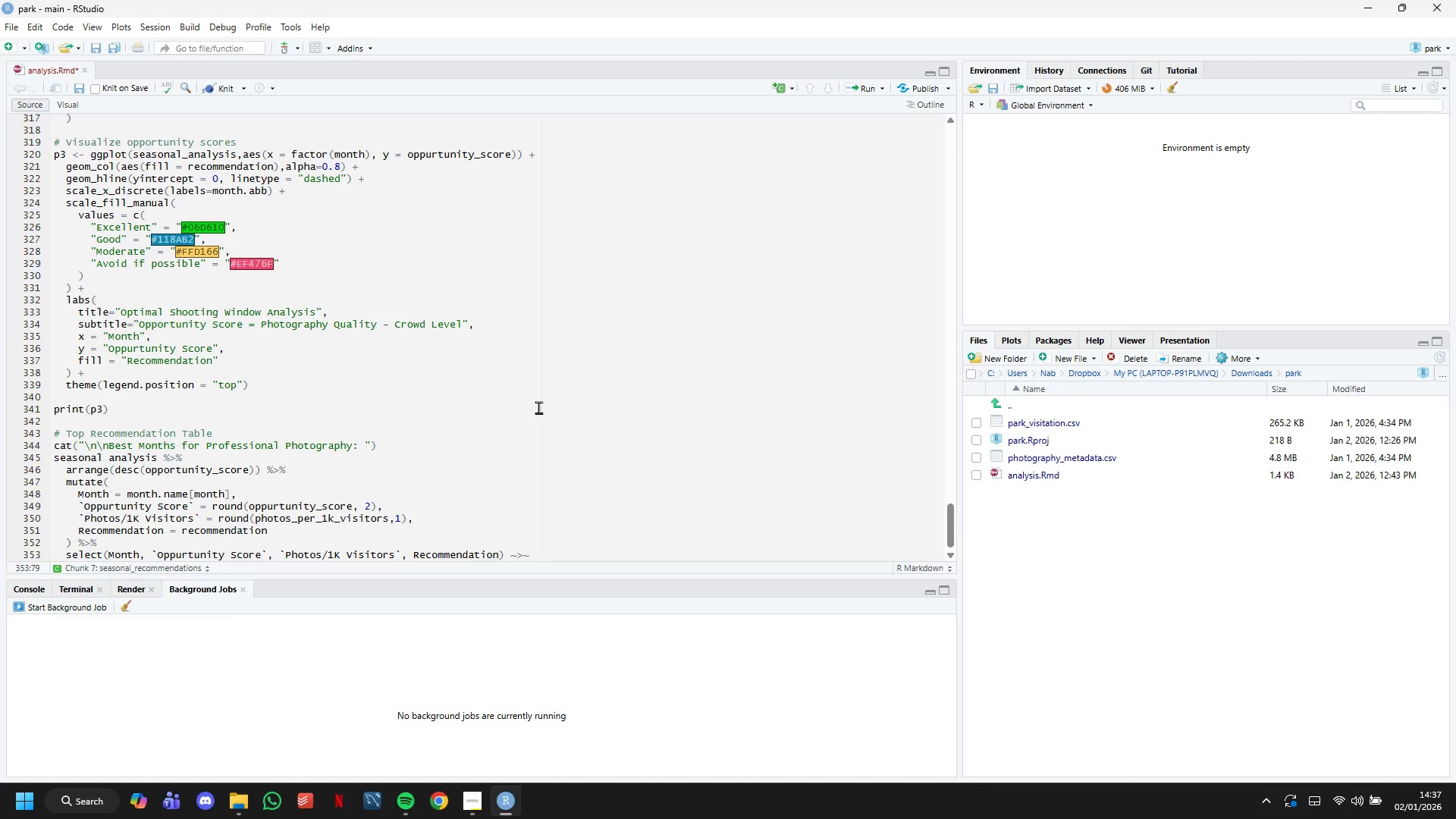 
key(Backspace)
 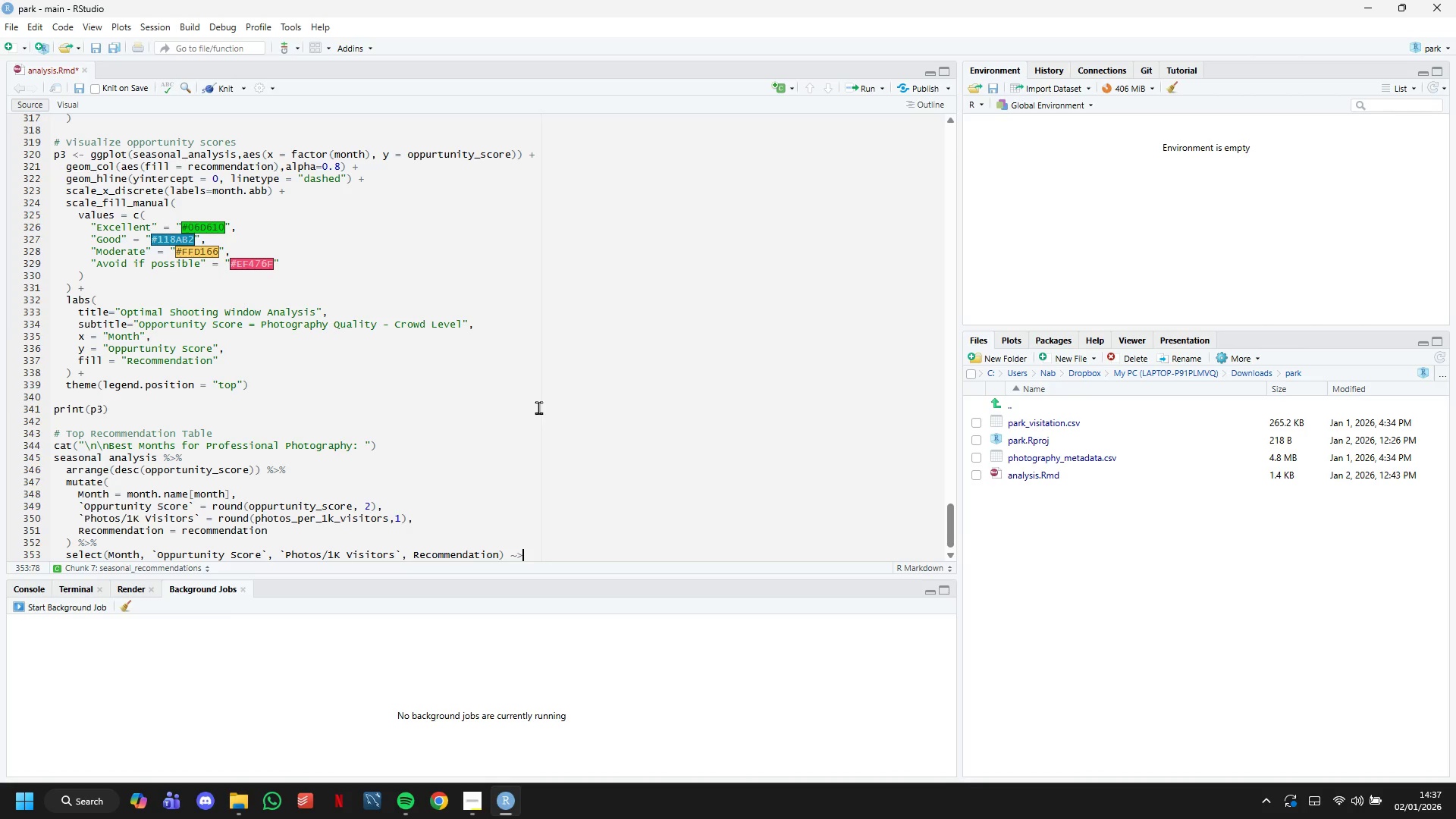 
key(Backspace)
 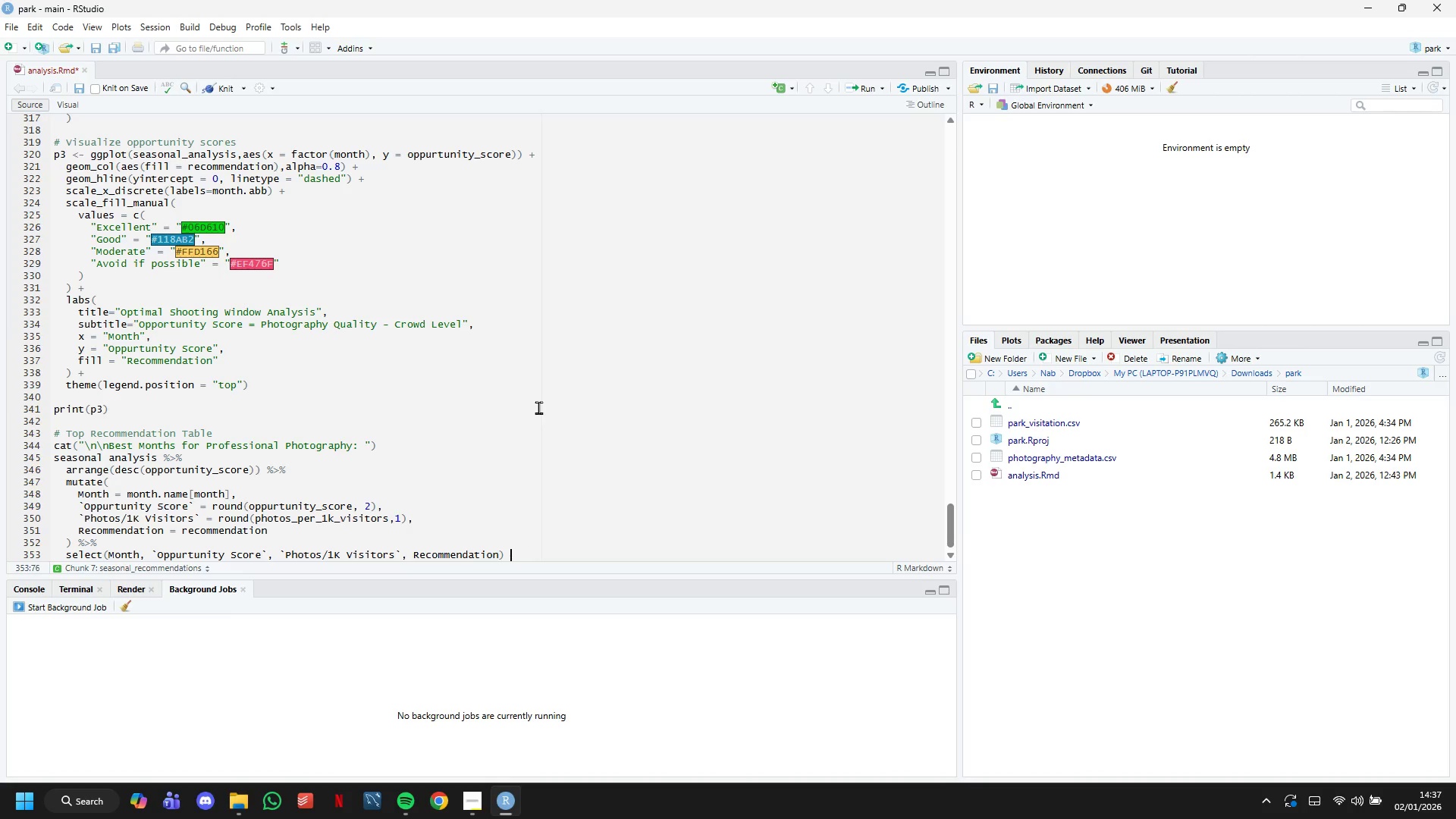 
key(Backspace)
 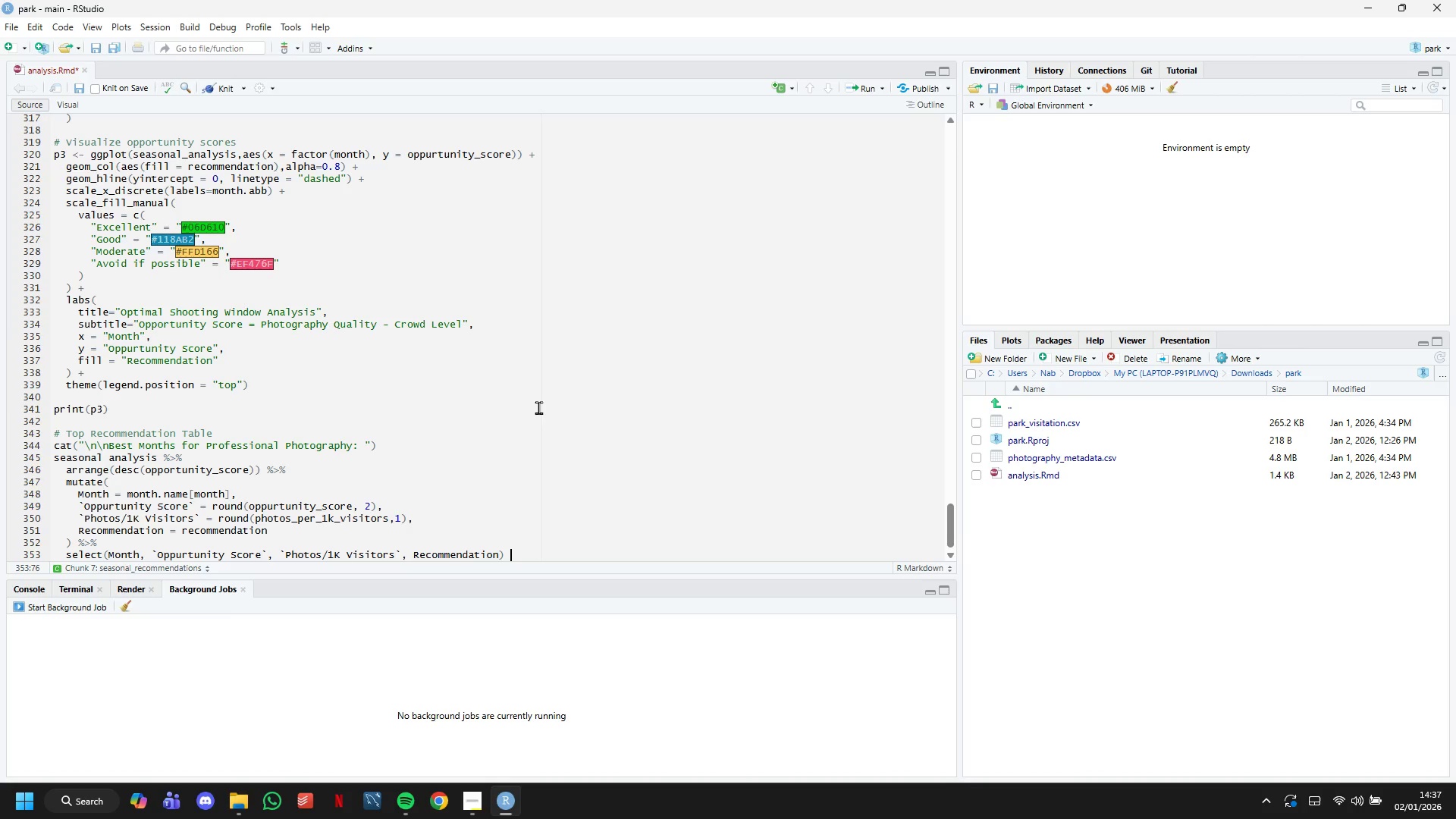 
key(Shift+5)
 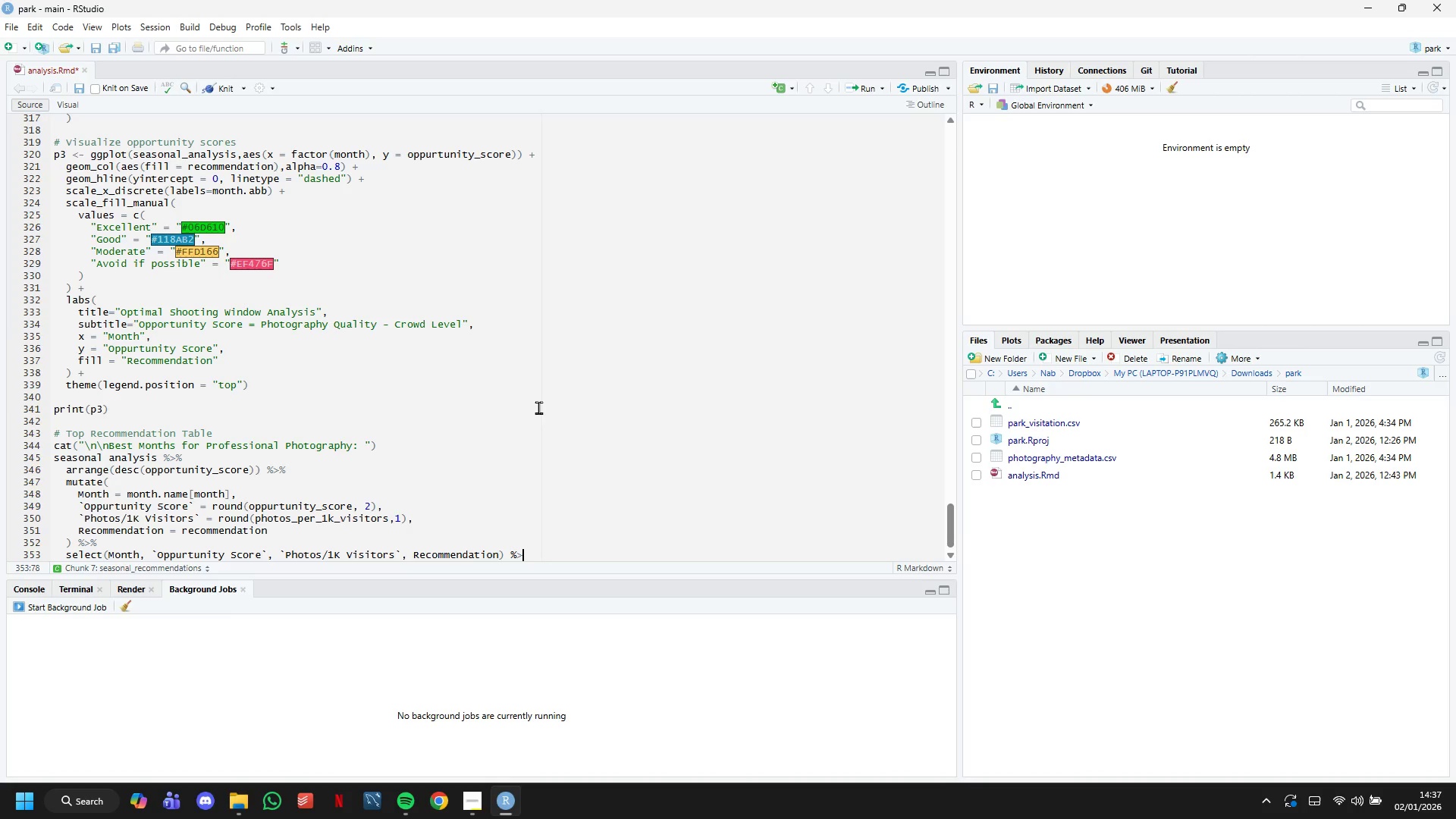 
key(Shift+Period)
 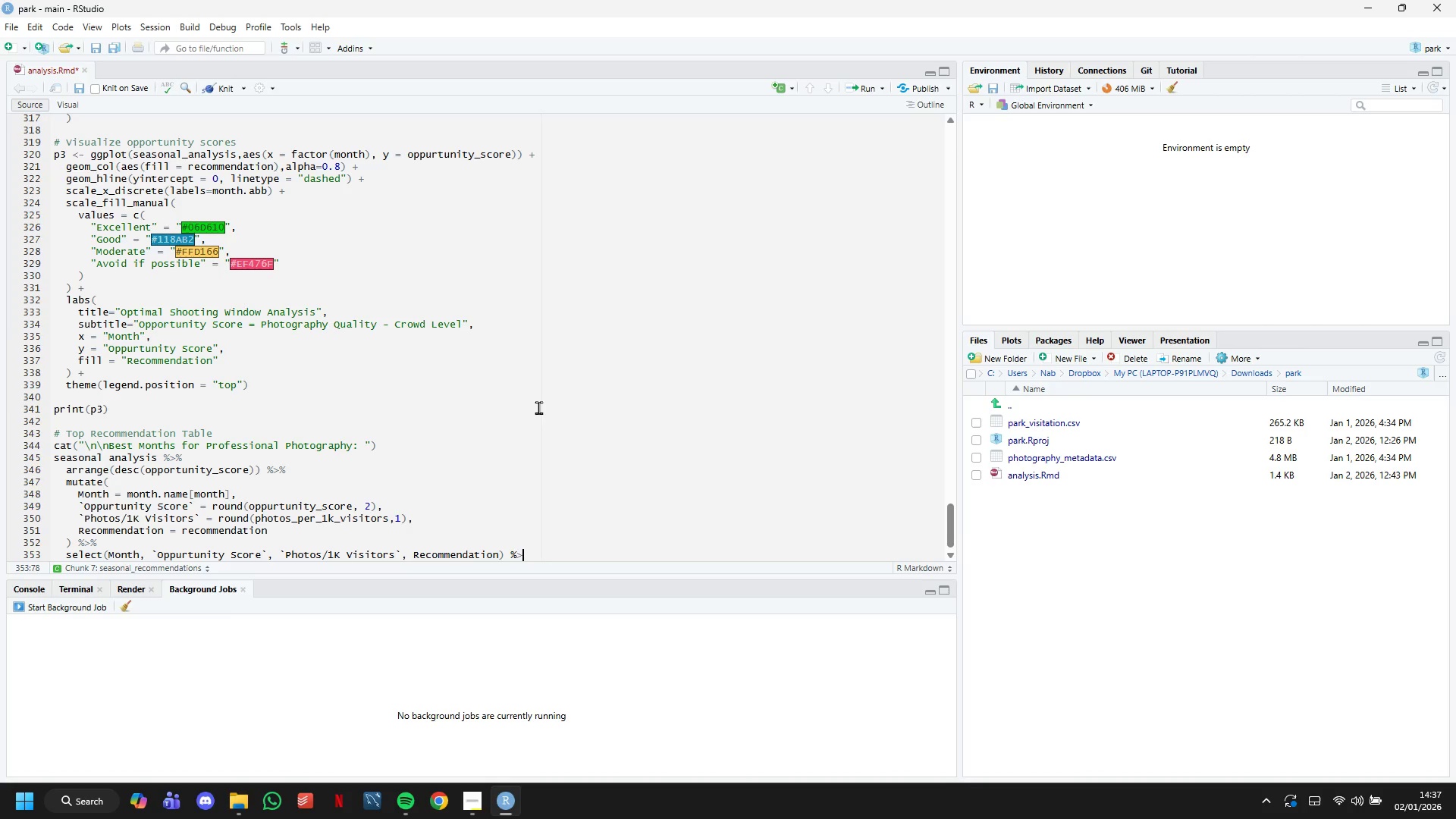 
key(Shift+5)
 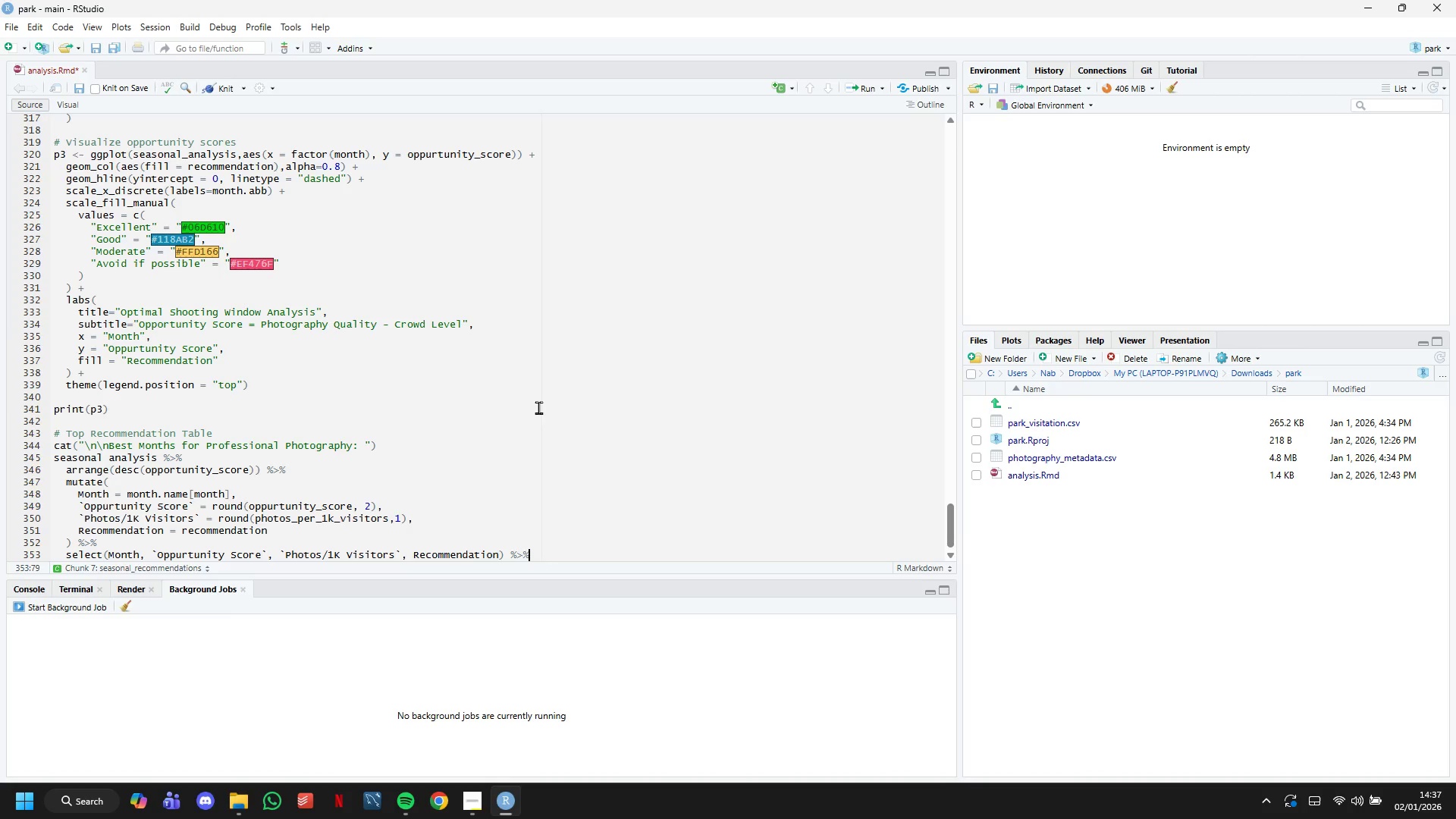 
key(Enter)
 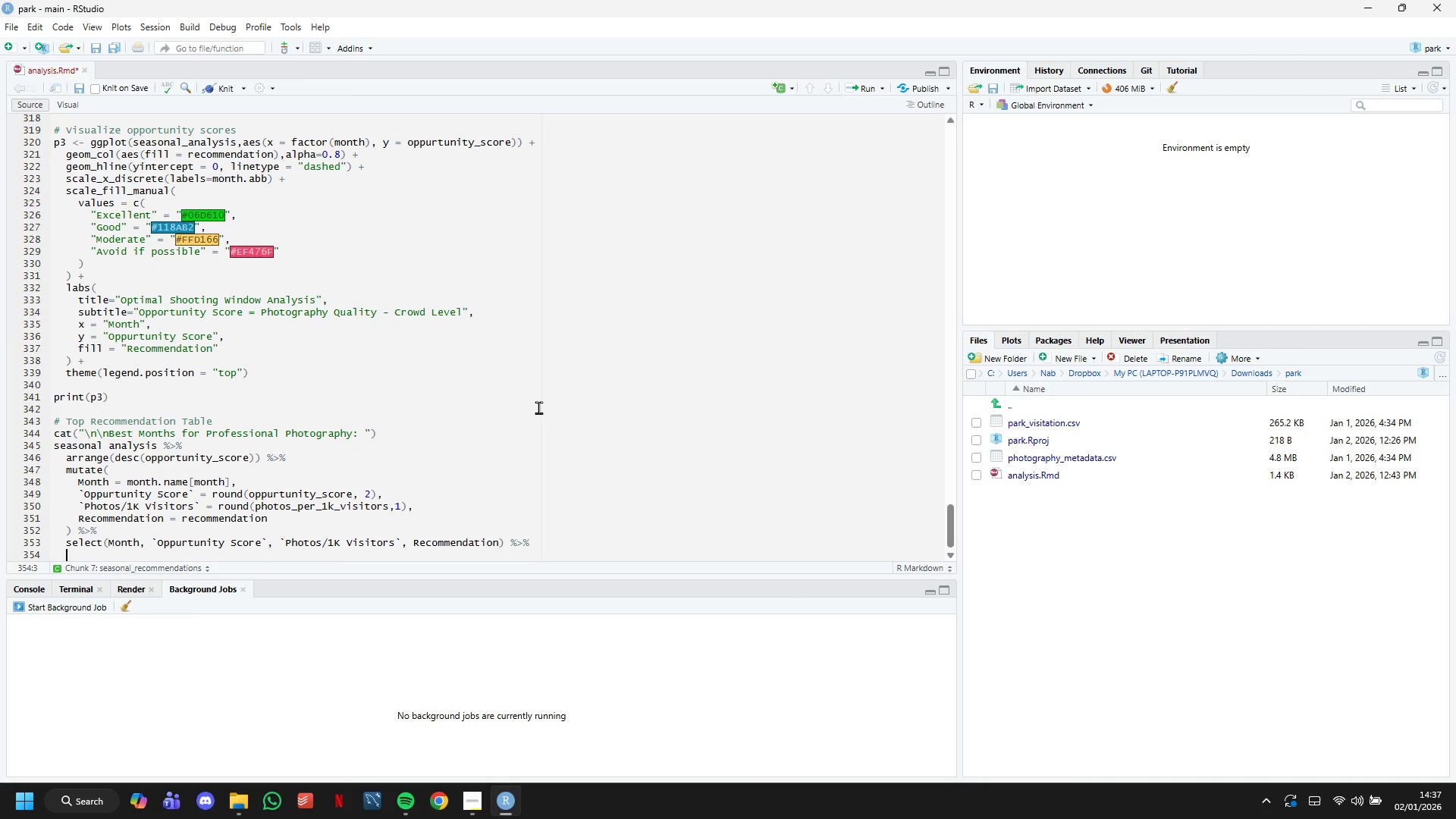 
type(head(6)
 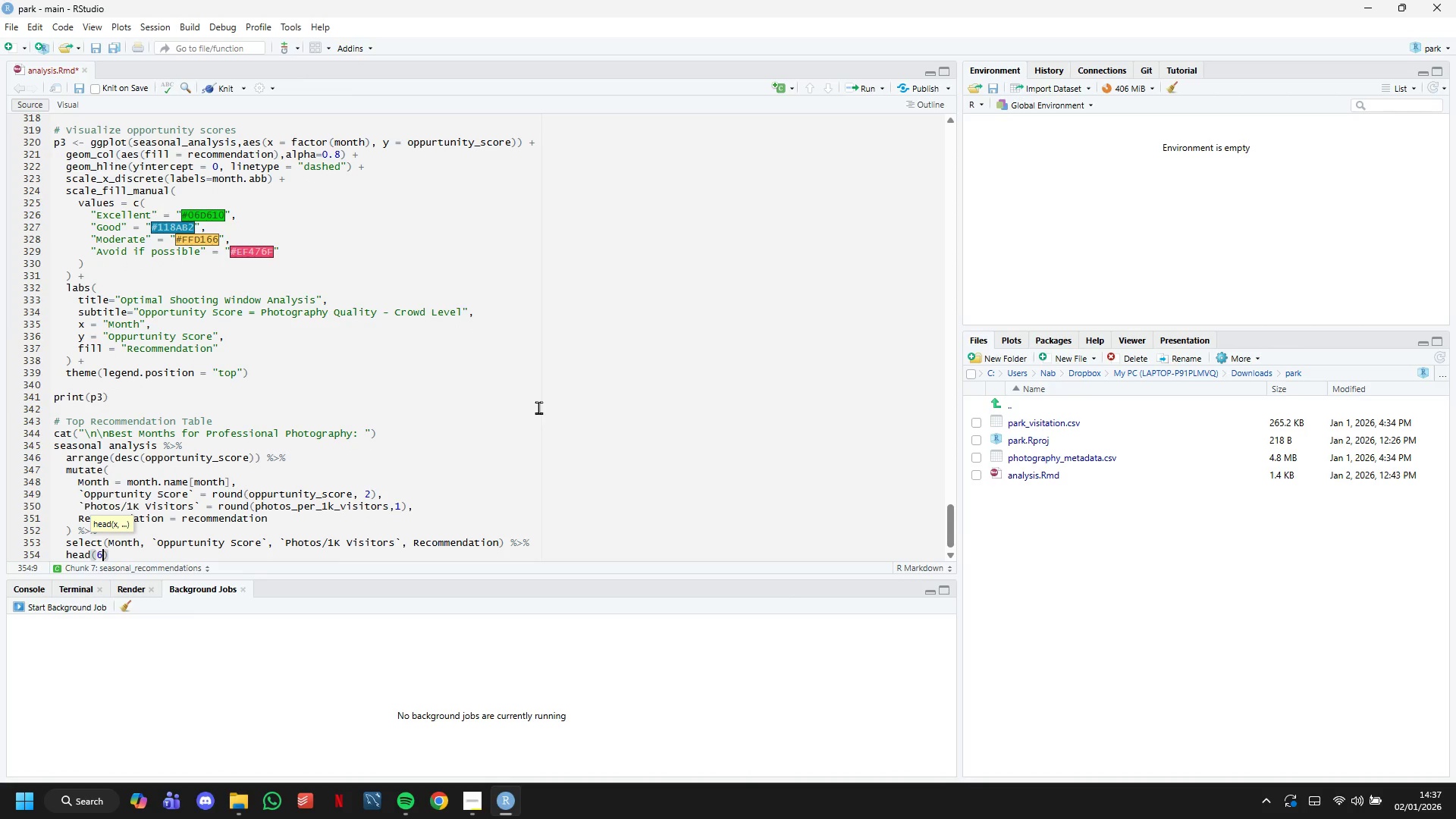 
key(ArrowRight)
 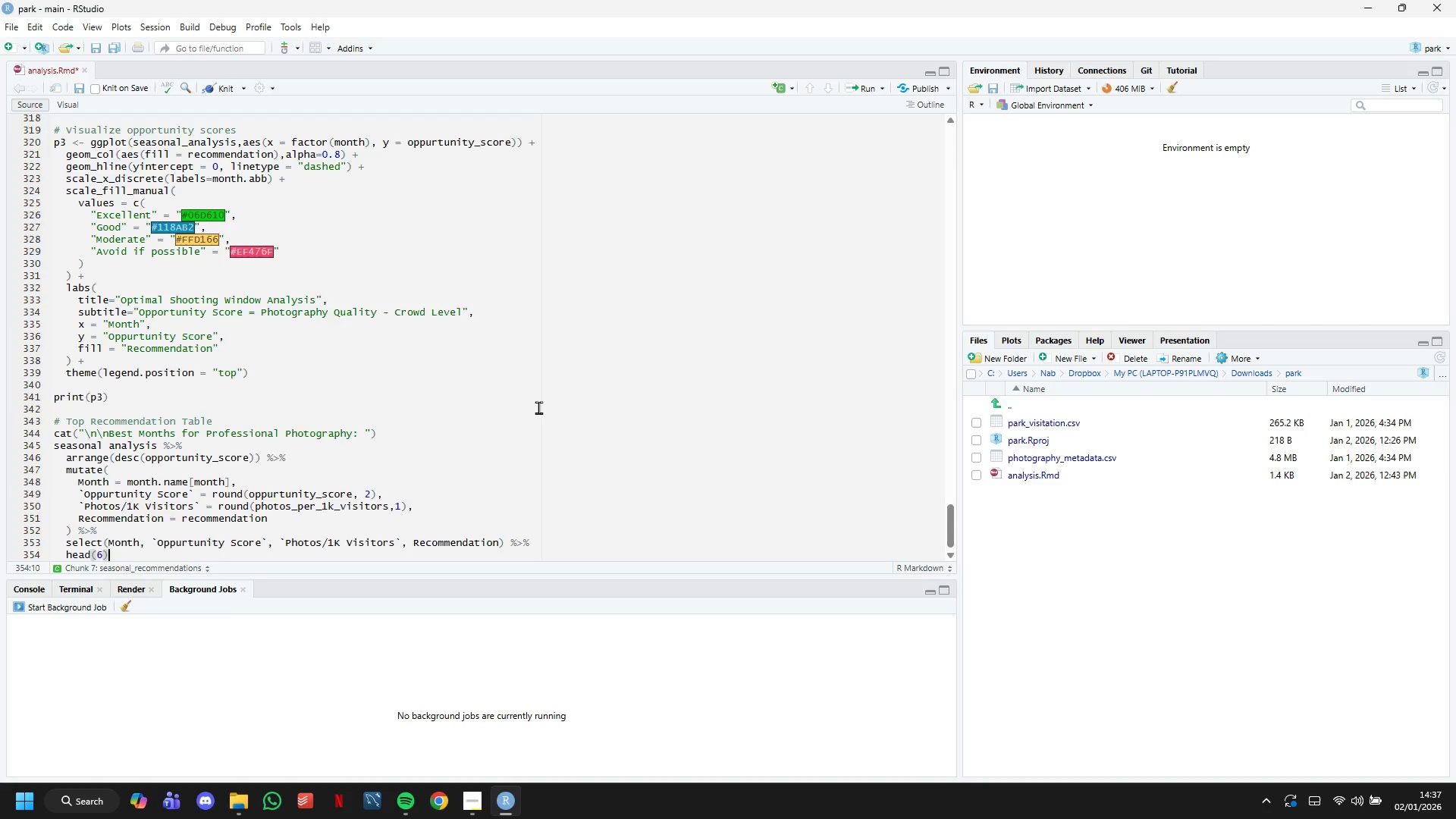 
key(Enter)
 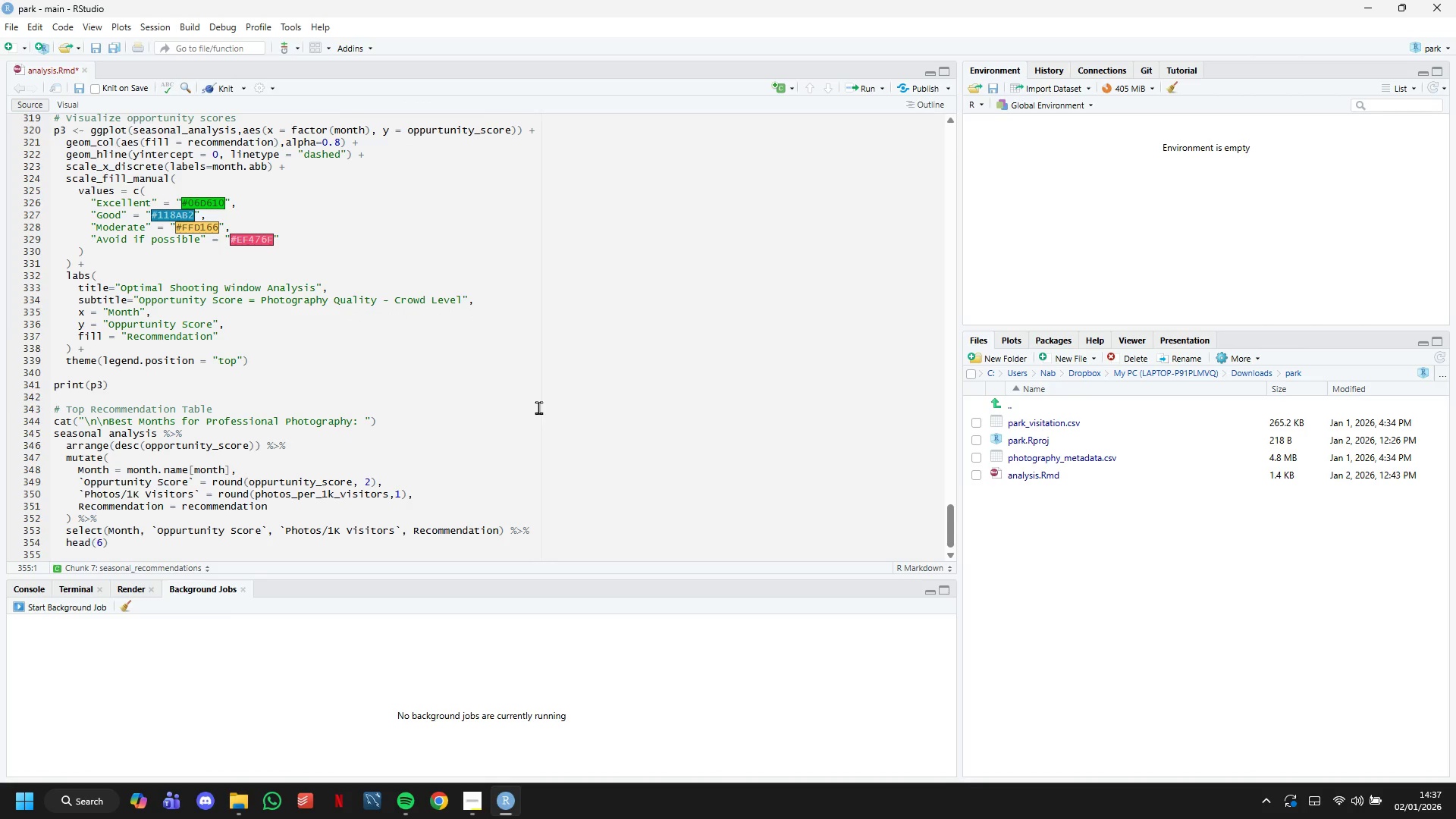 
type(k)
key(Backspace)
key(Backspace)
key(Backspace)
key(Backspace)
type(6) %>%)
 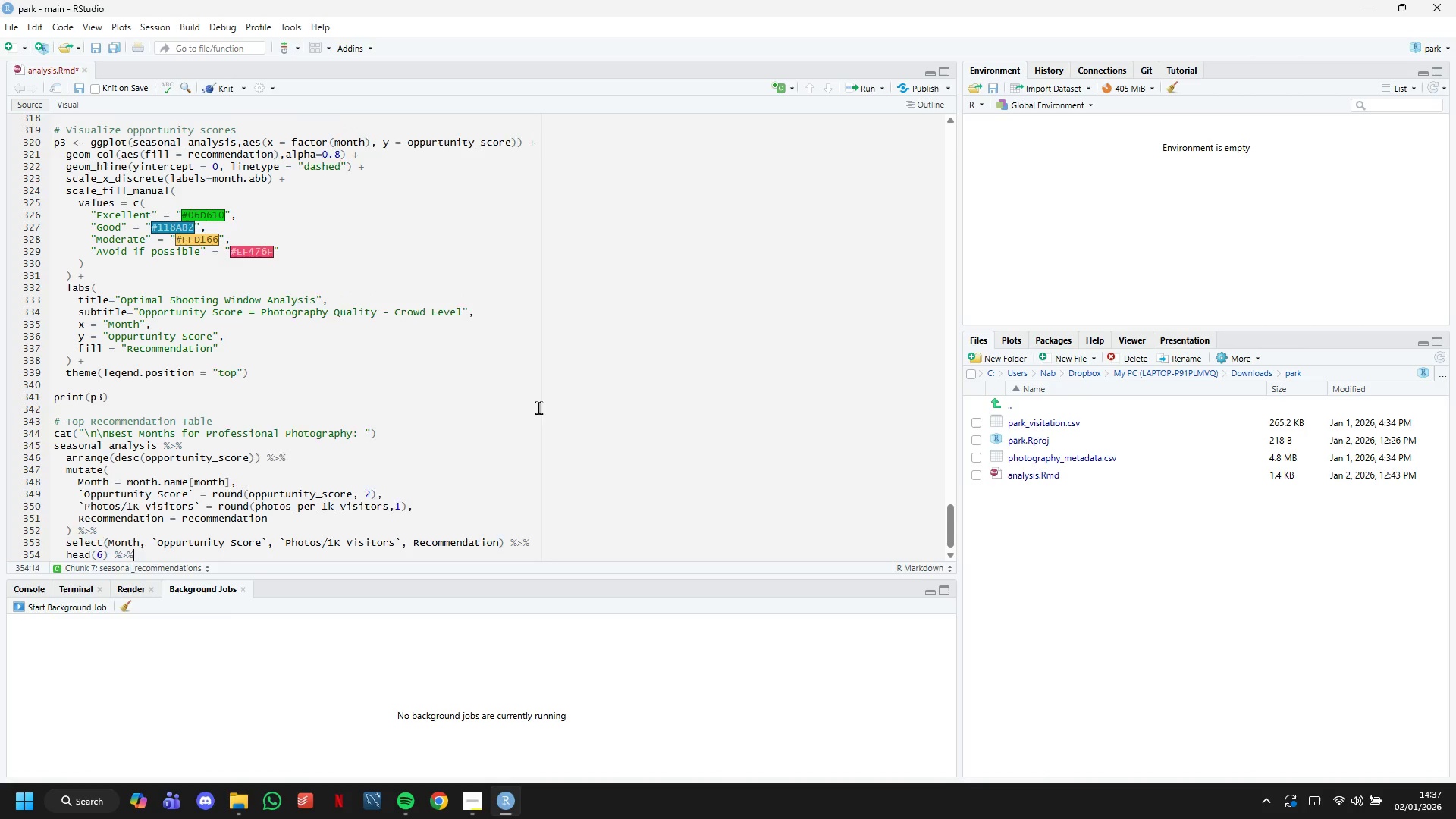 
key(Enter)
 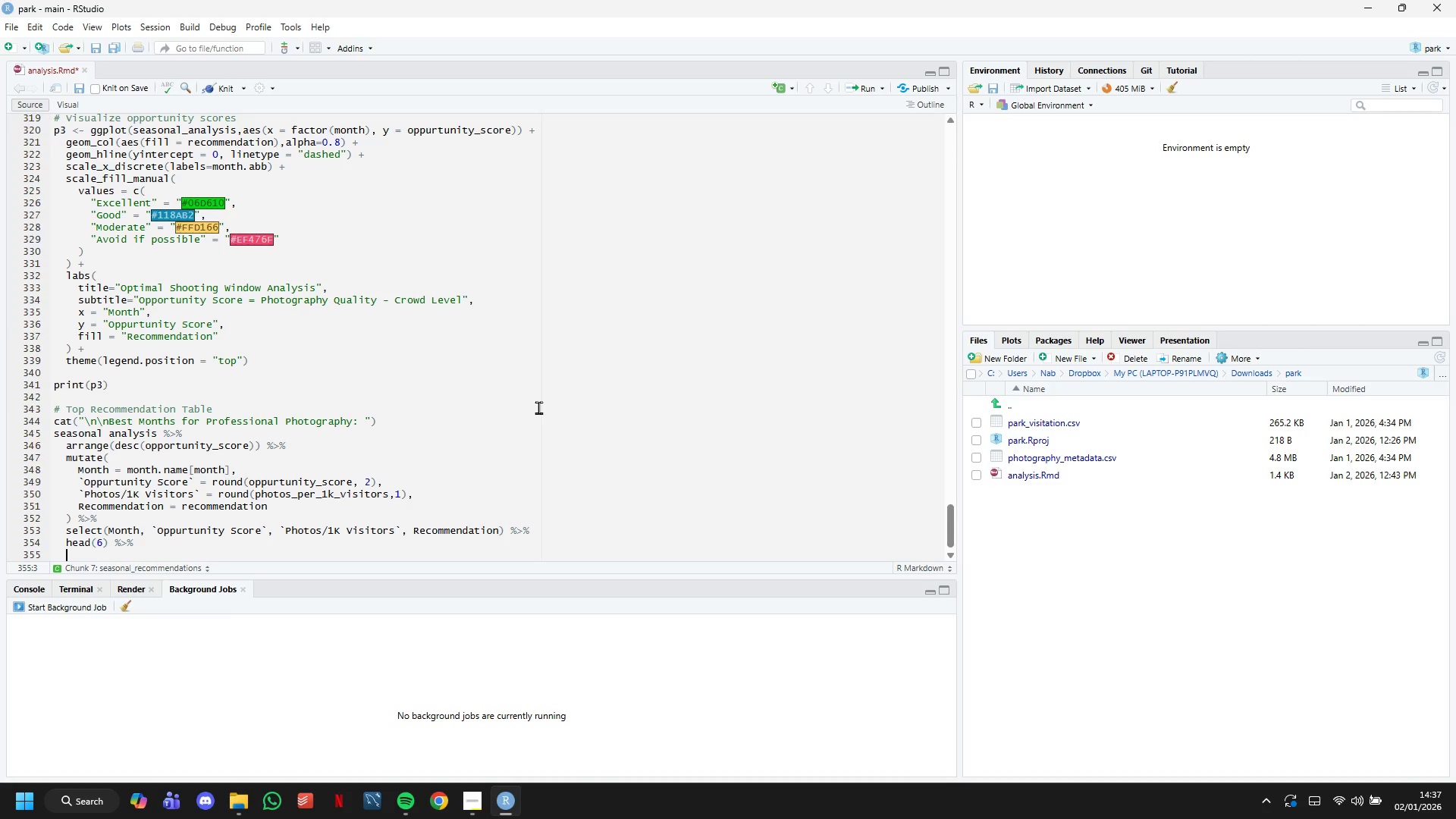 
type(kable()
 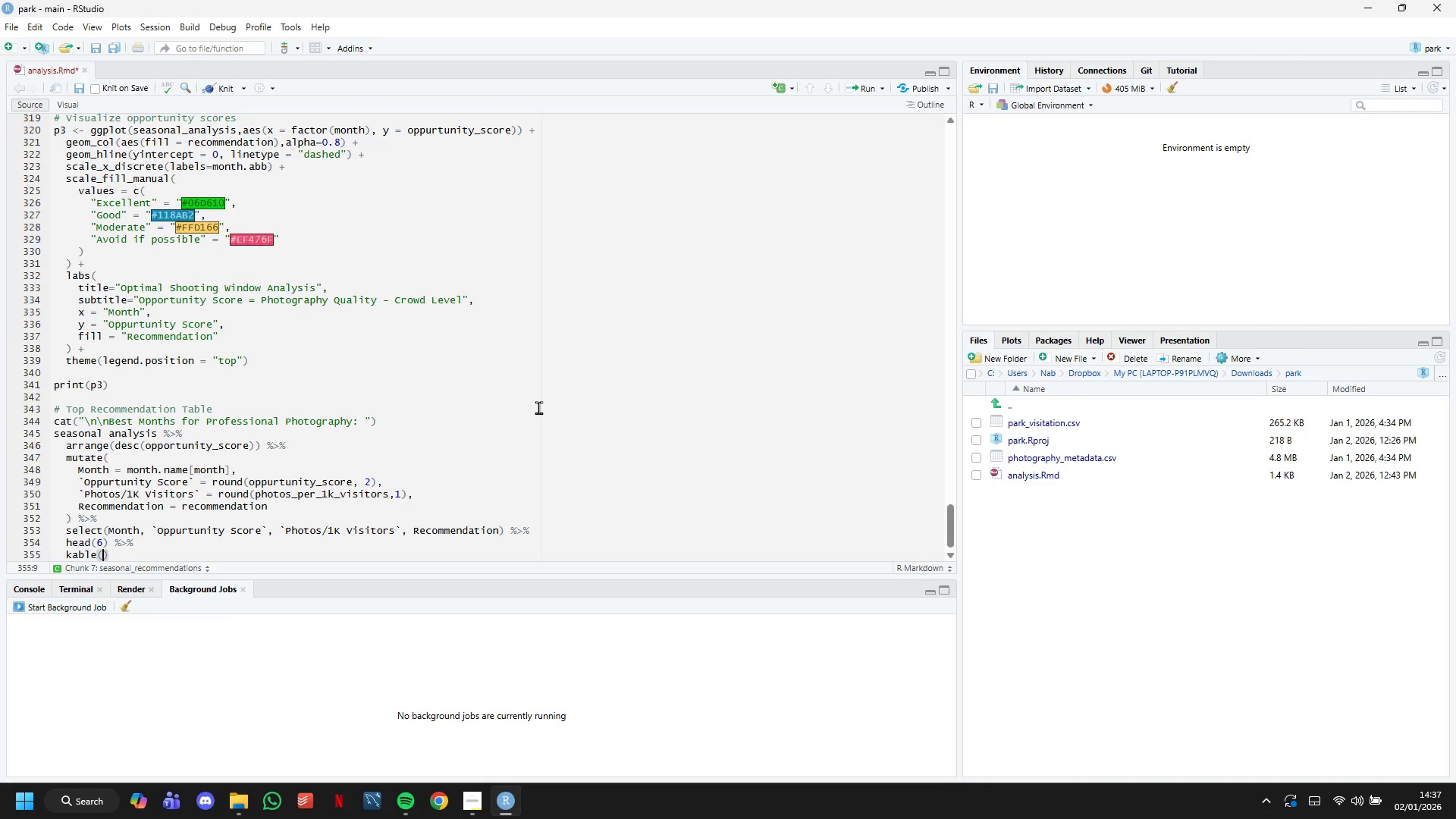 
key(ArrowRight)
 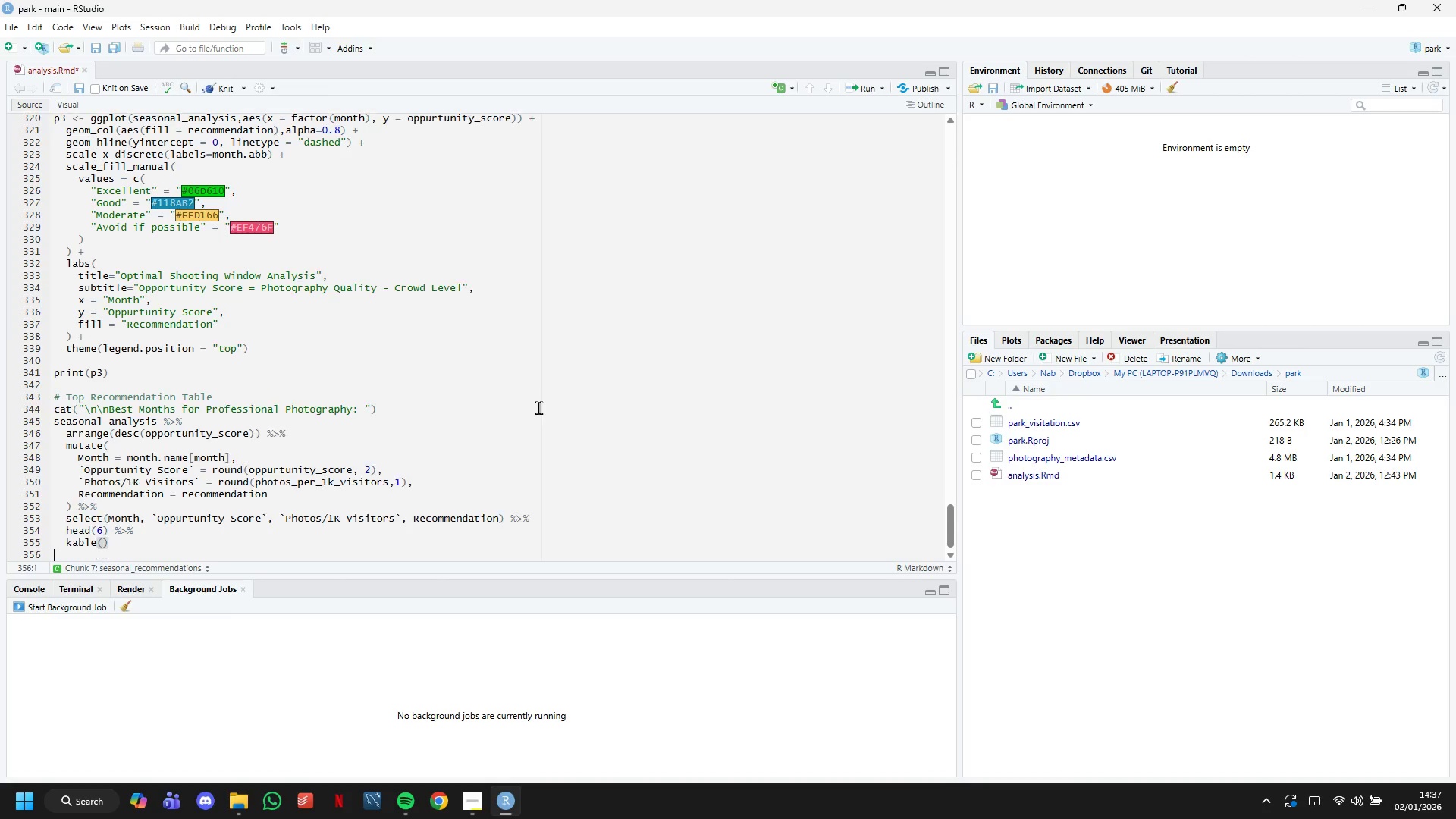 
key(Enter)
 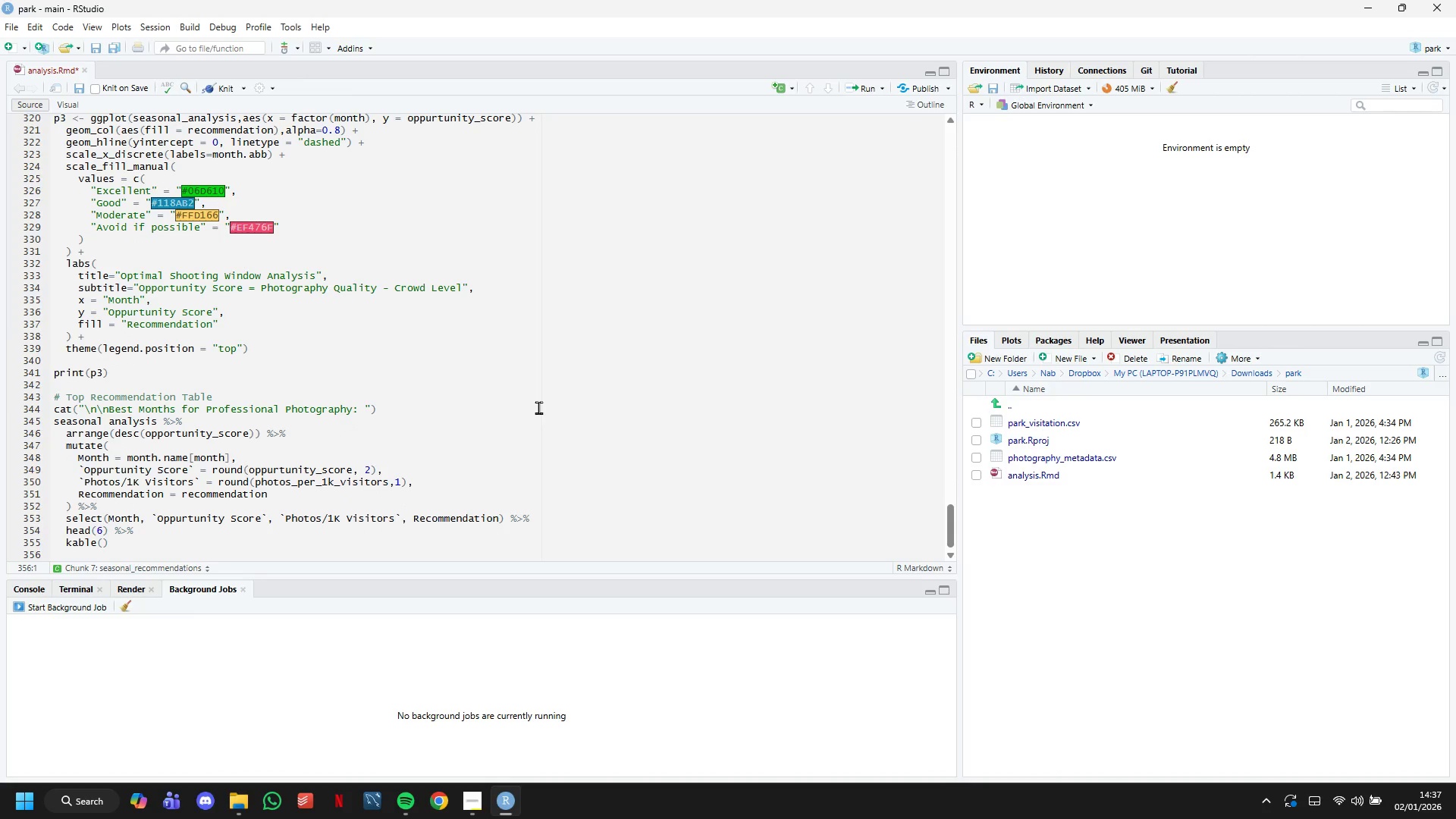 
key(ArrowLeft)
 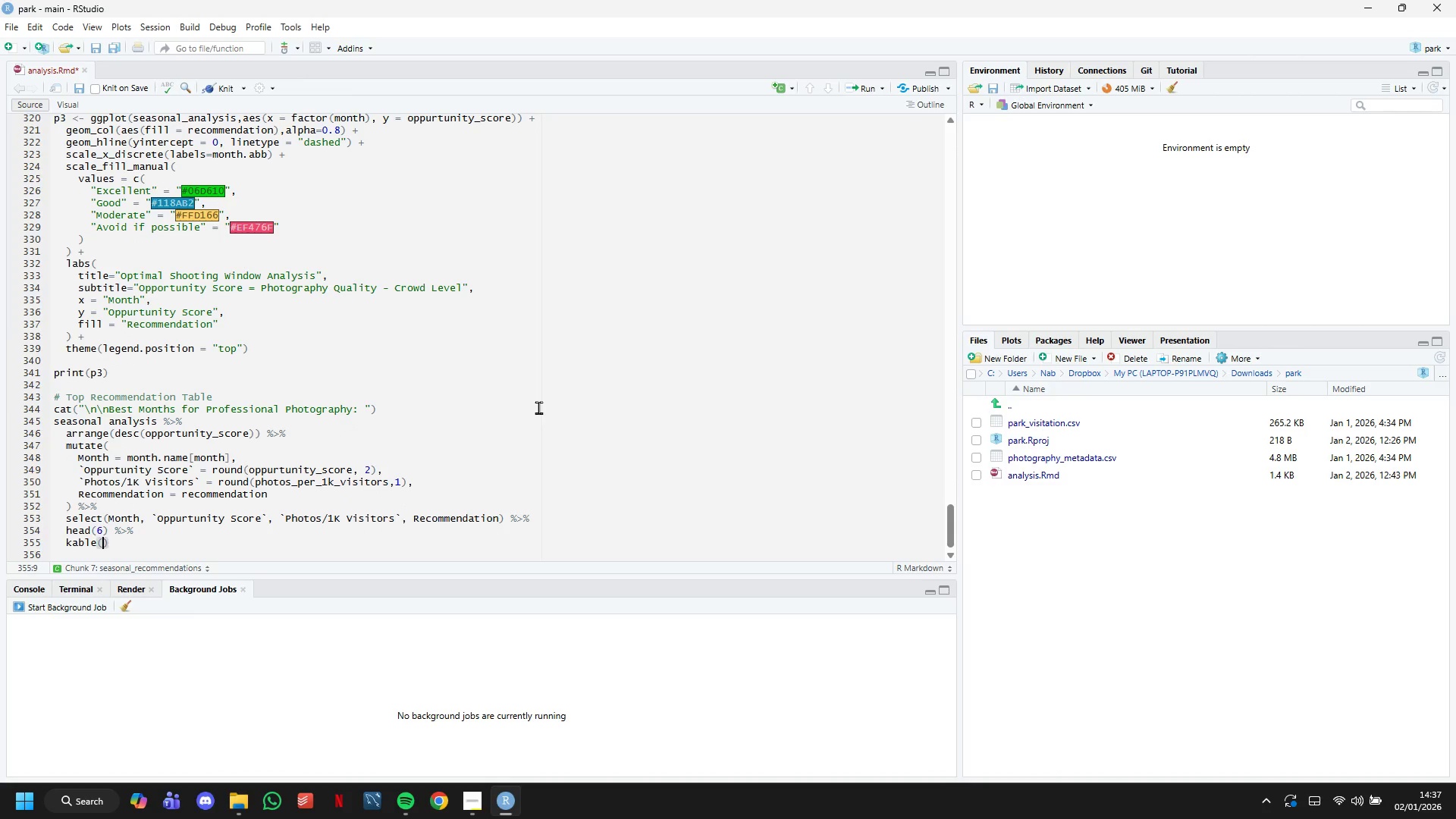 
key(ArrowLeft)
 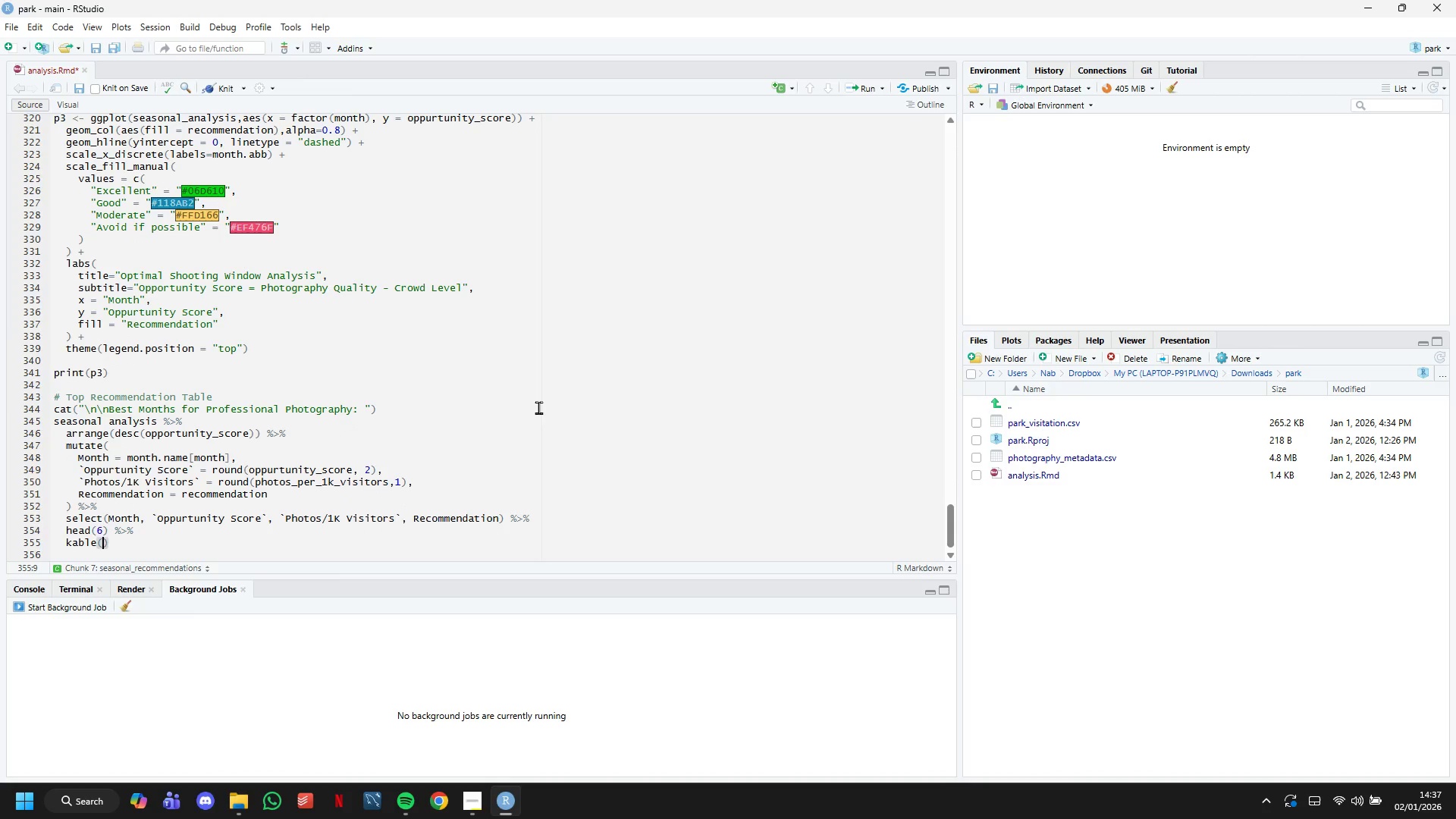 
key(ArrowRight)
 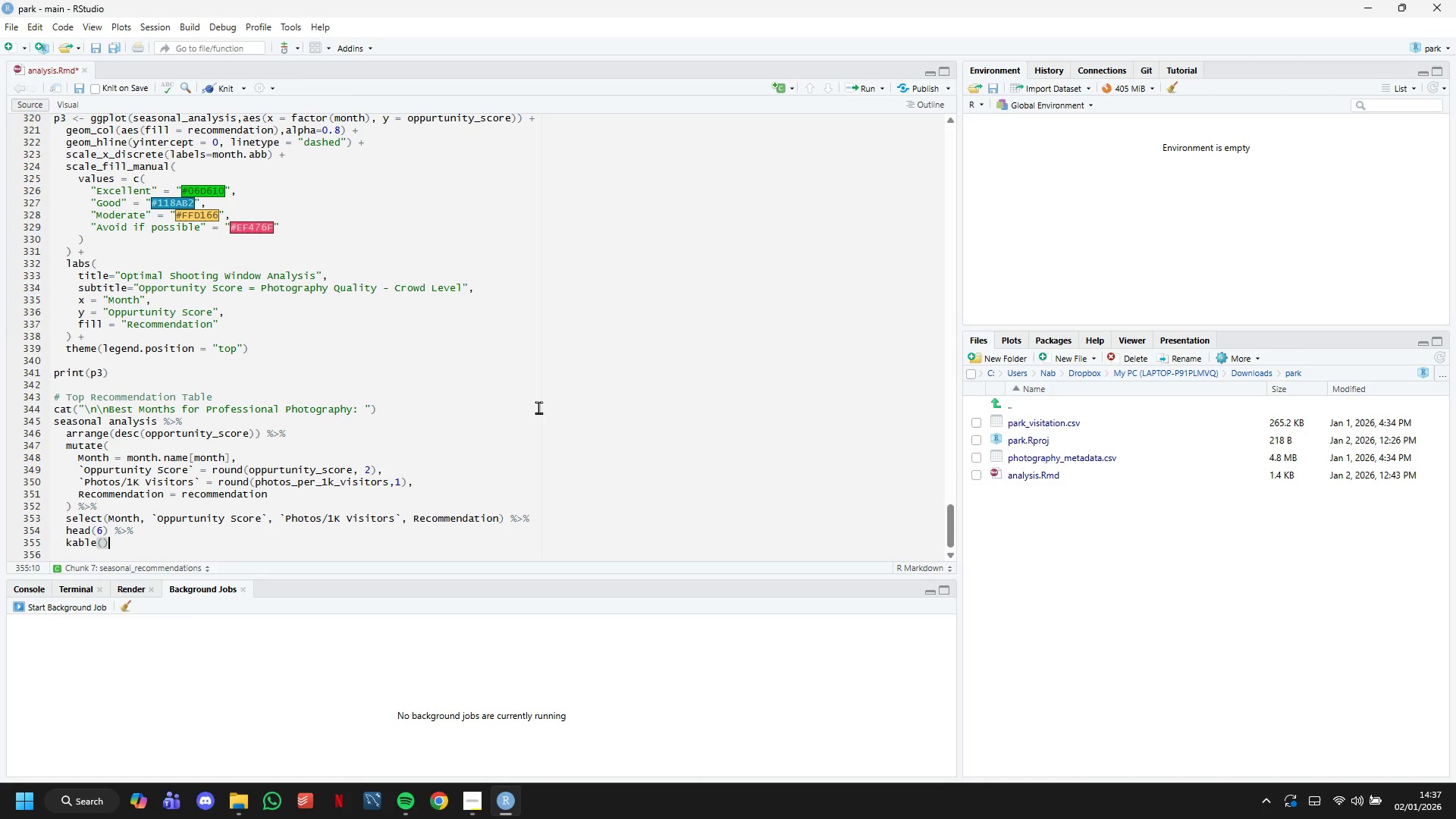 
key(C)
 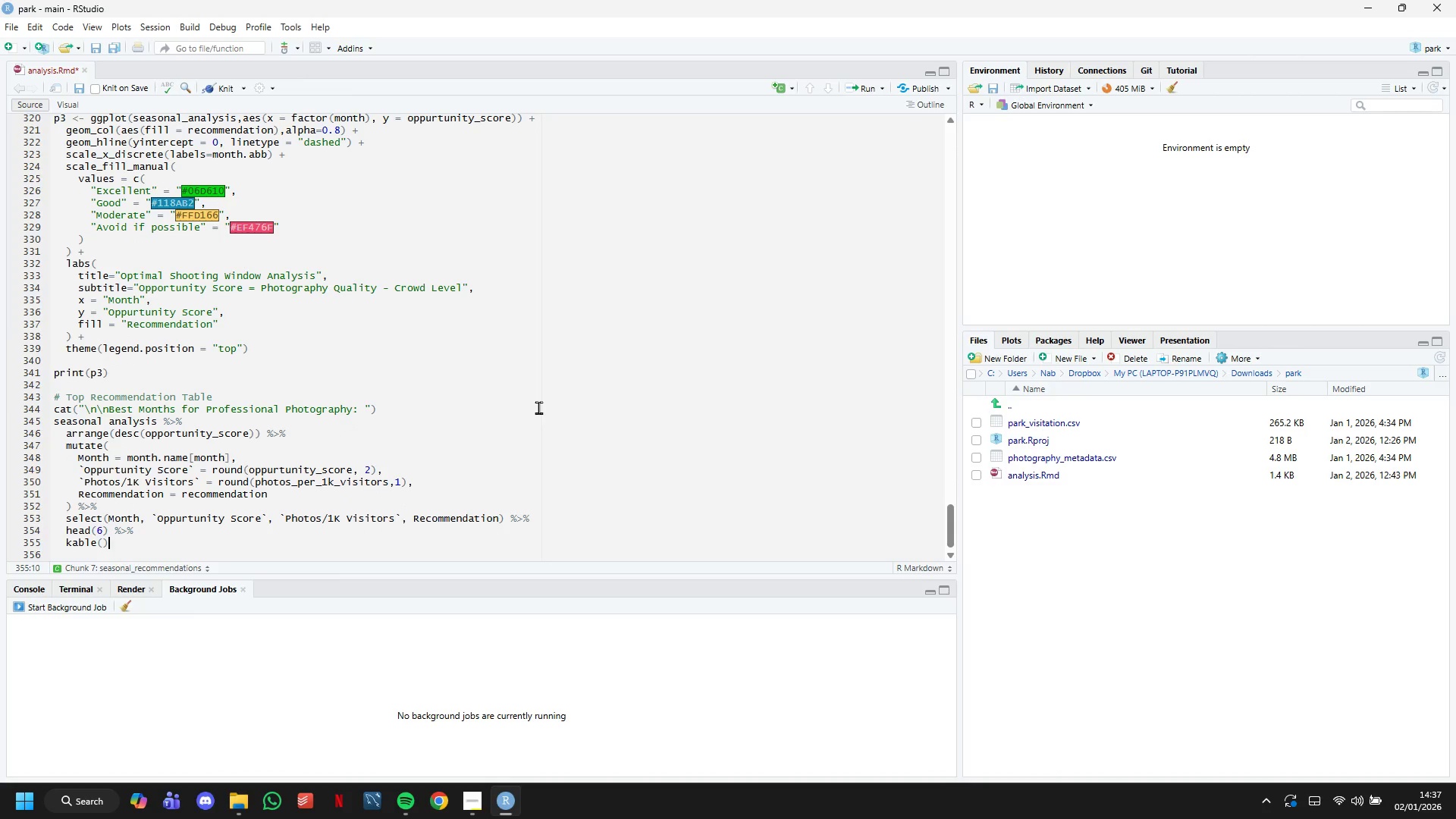 
key(Backspace)
 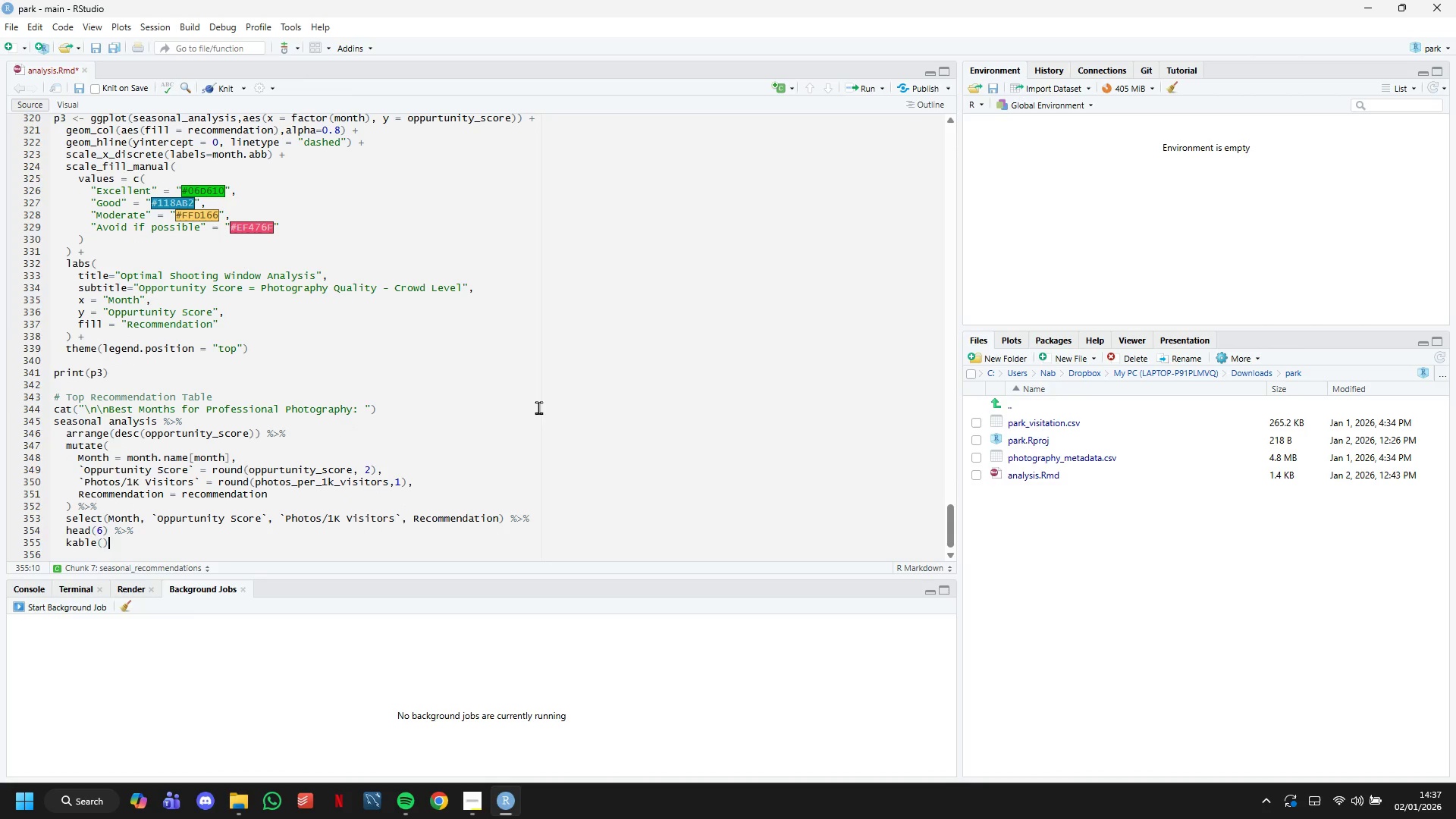 
key(Space)
 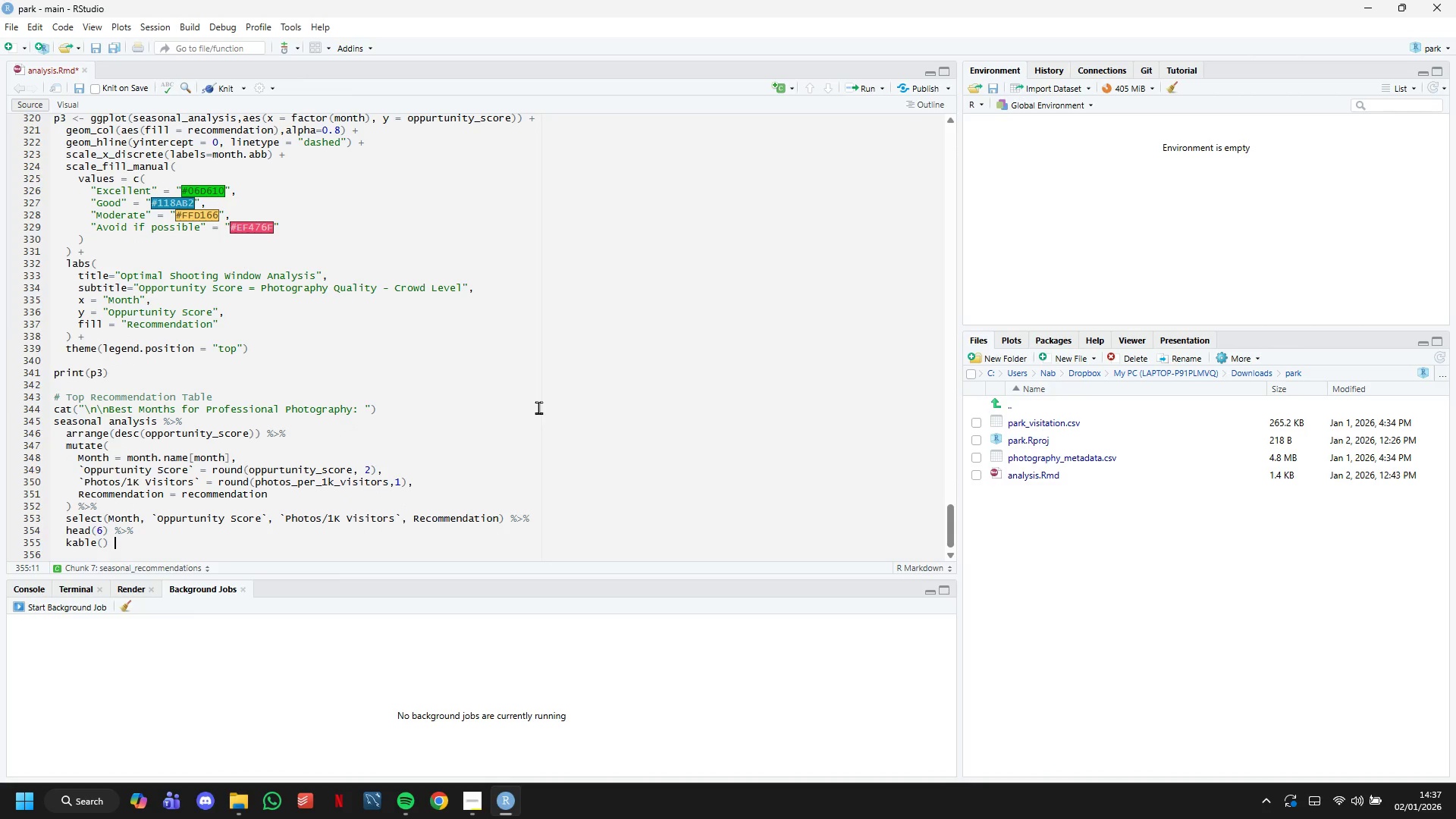 
hold_key(key=ShiftLeft, duration=1.52)
 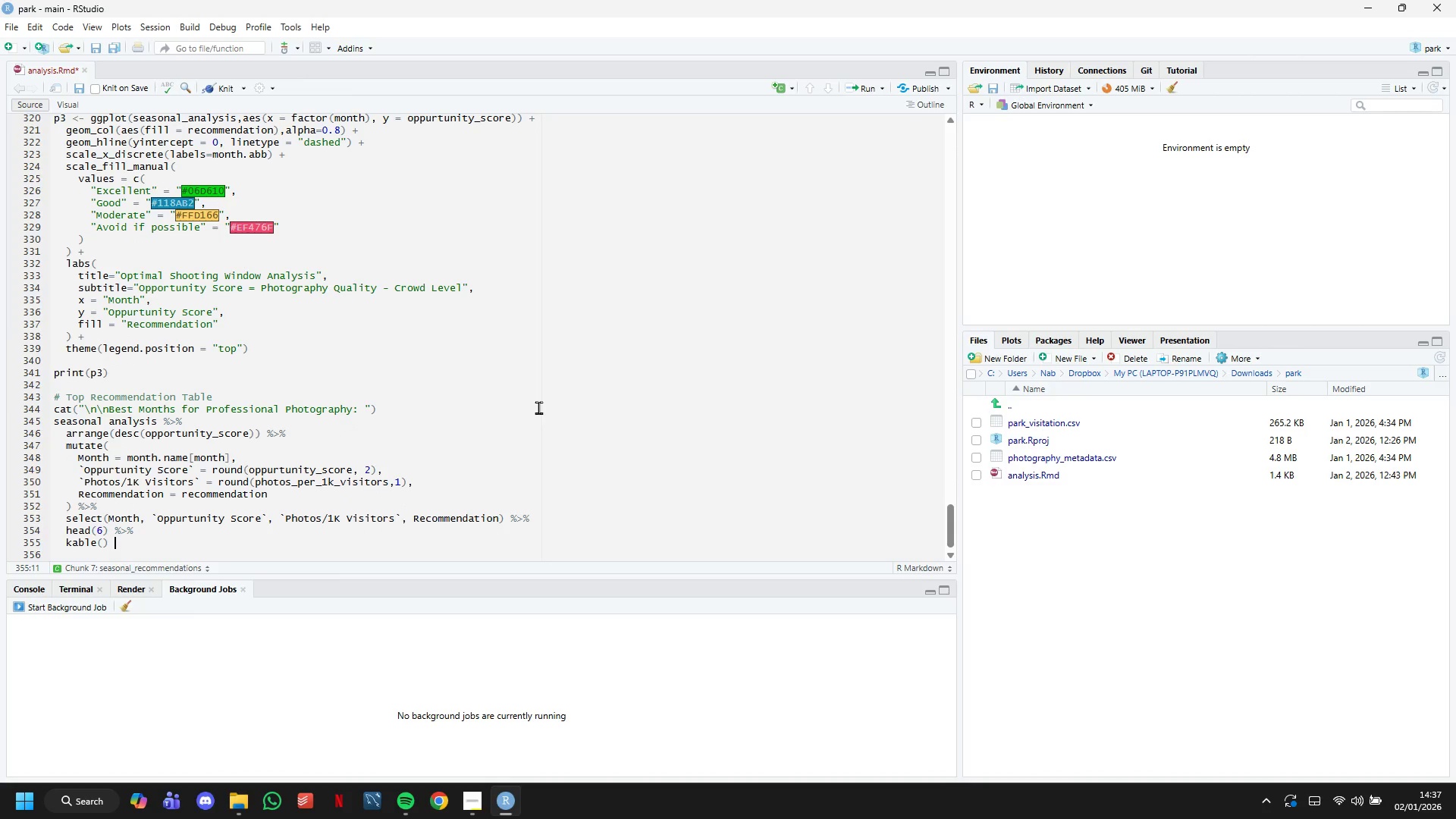 
hold_key(key=ShiftLeft, duration=0.75)
 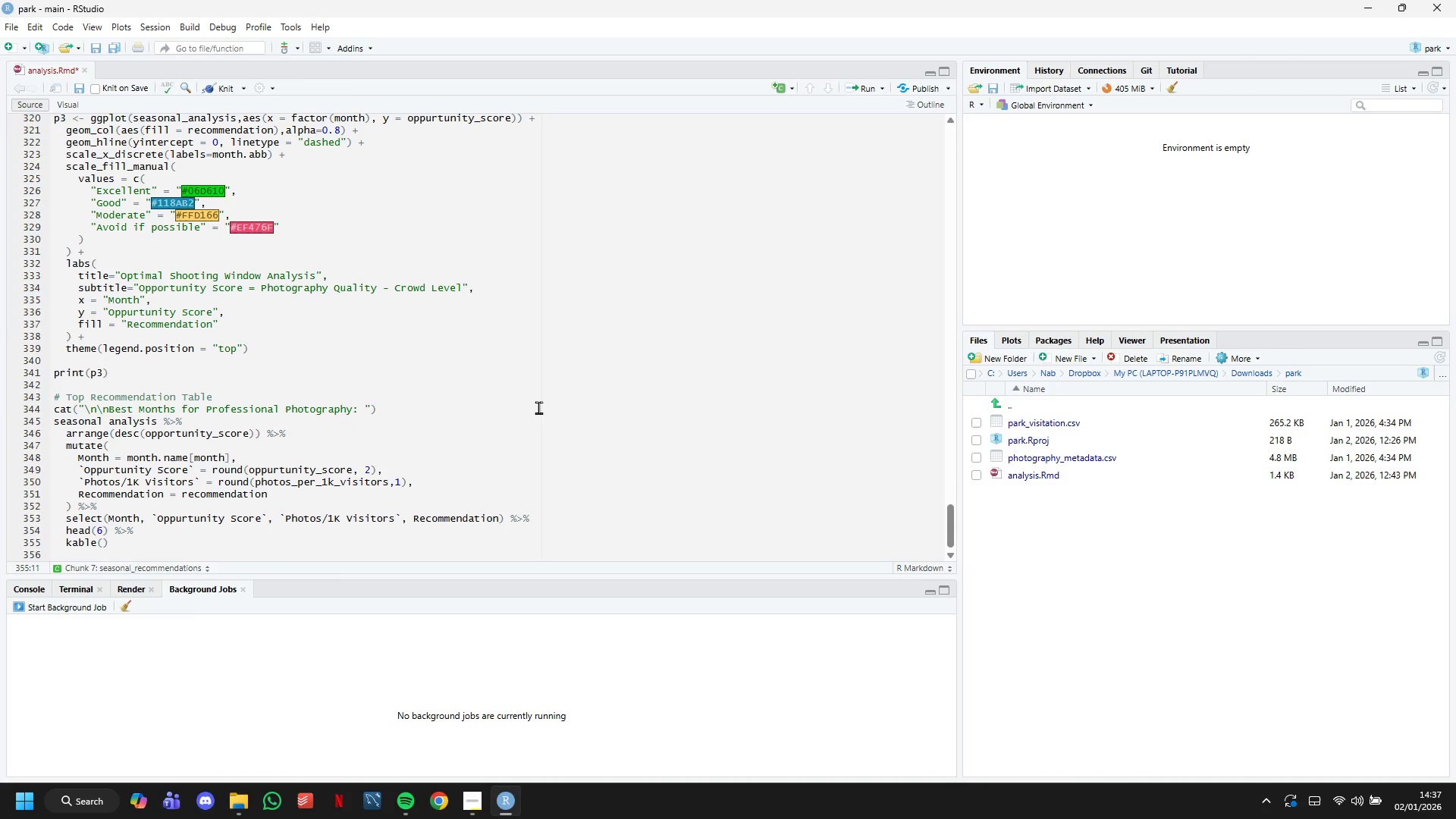 
key(Shift+ShiftLeft)
 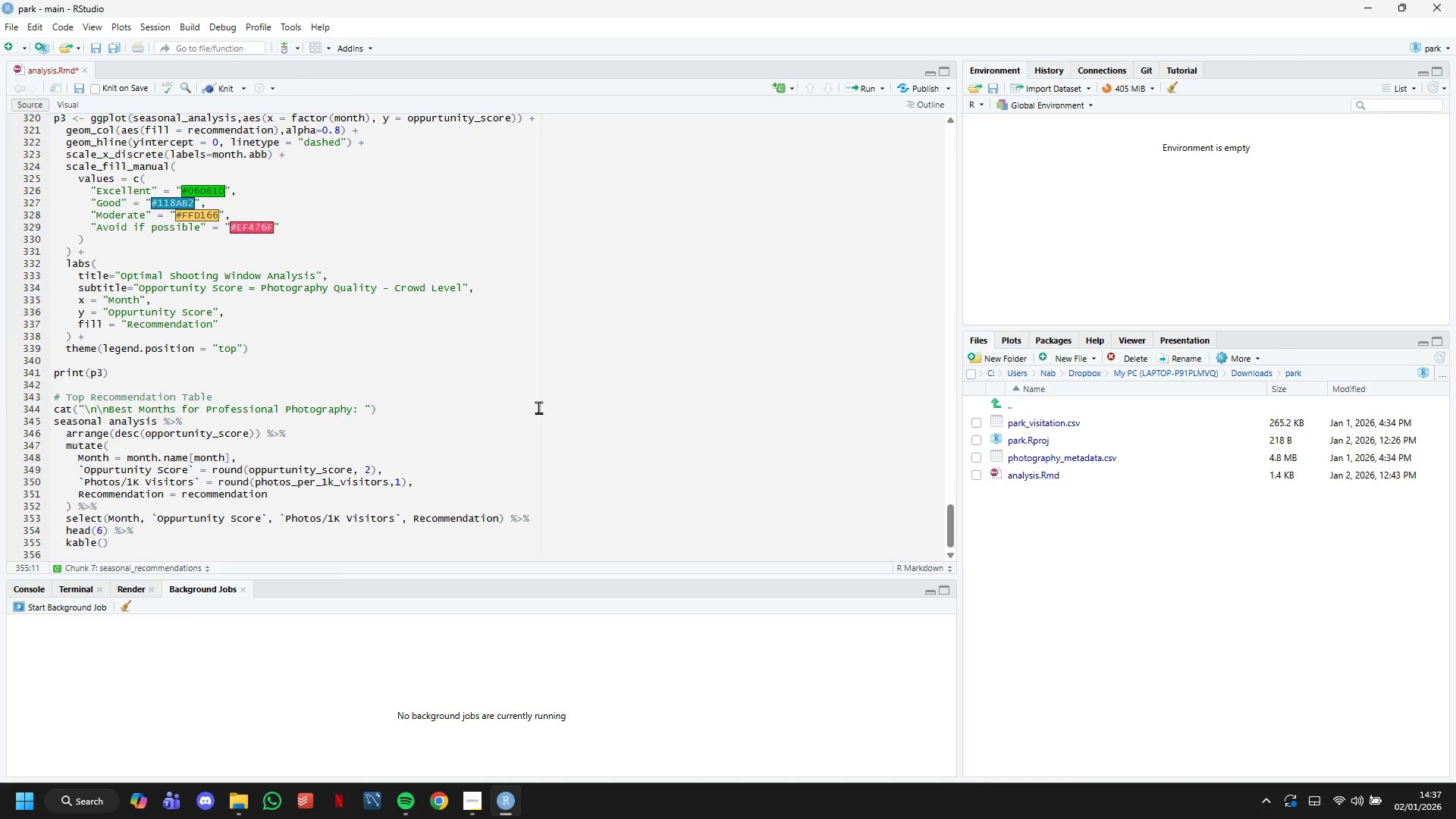 
key(Shift+5)
 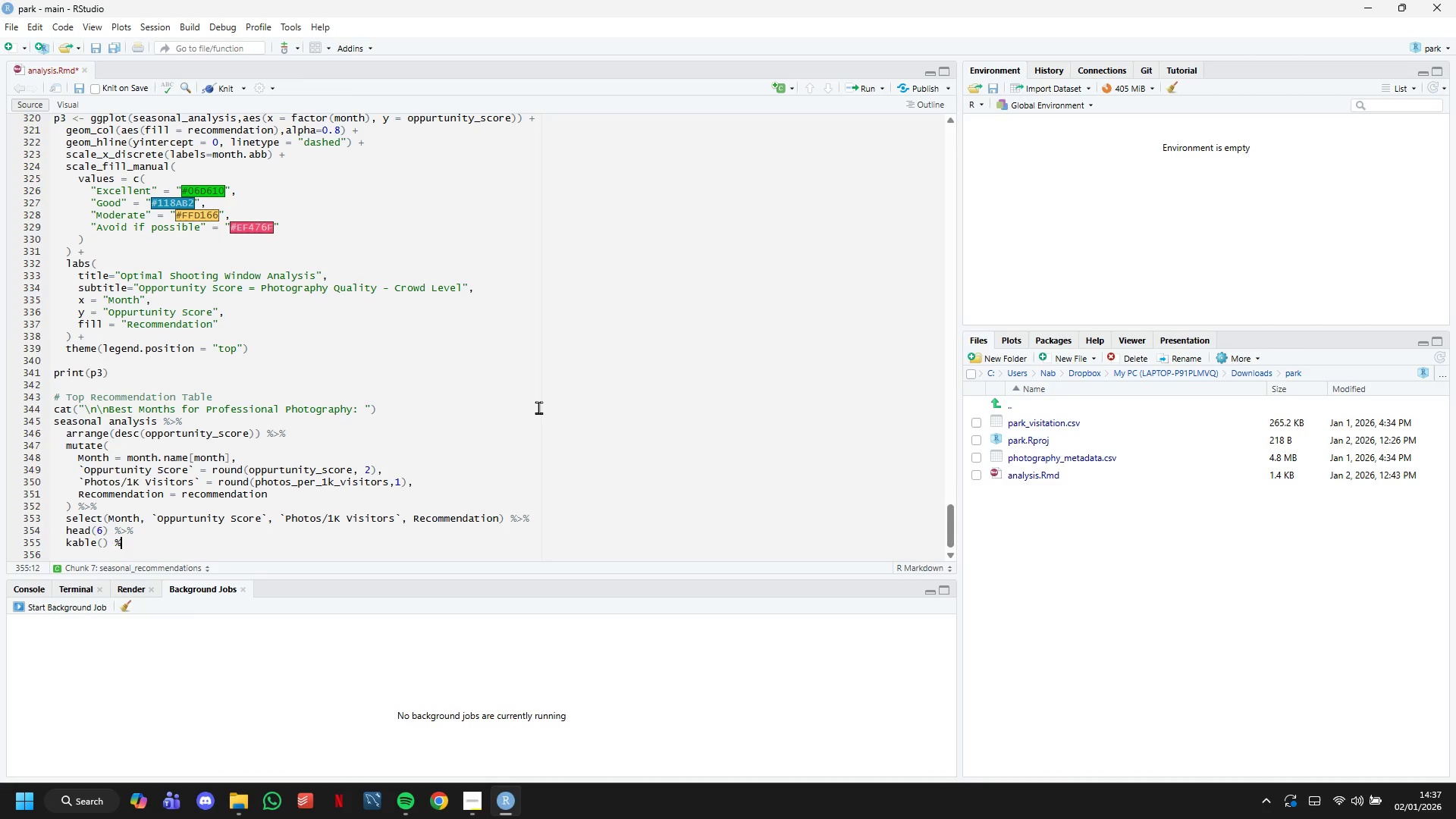 
key(Shift+Period)
 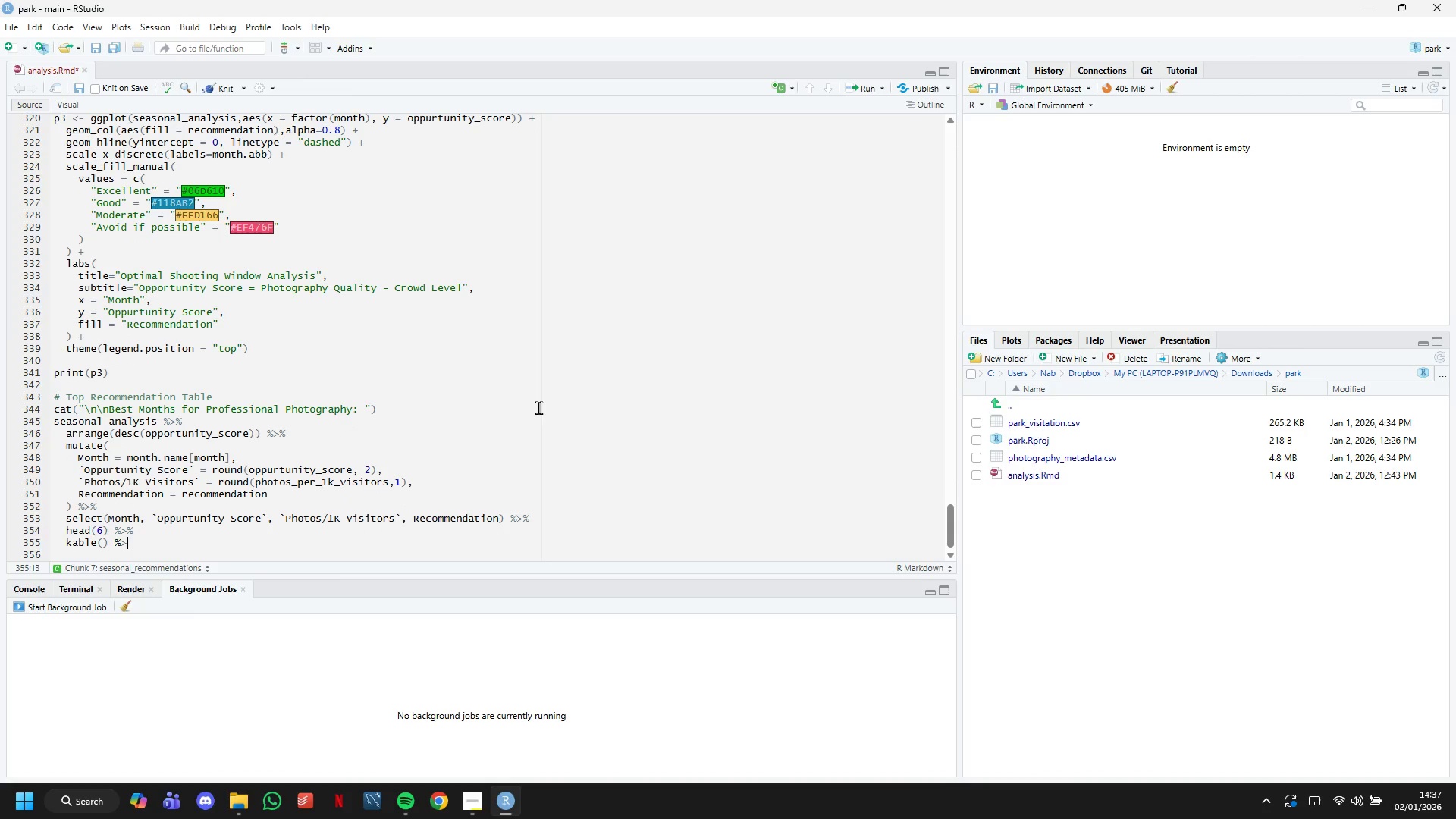 
key(Shift+5)
 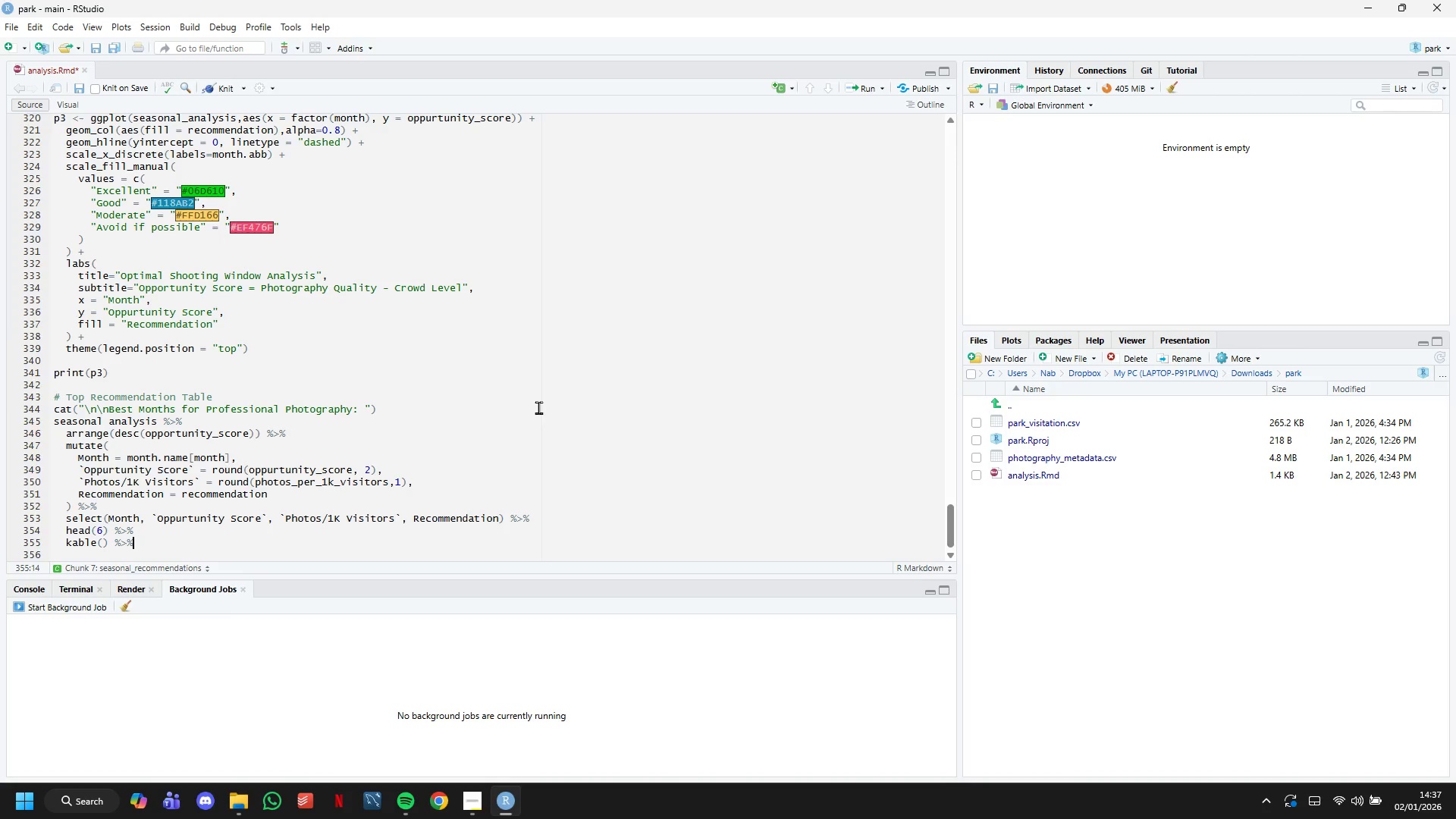 
key(ArrowRight)
 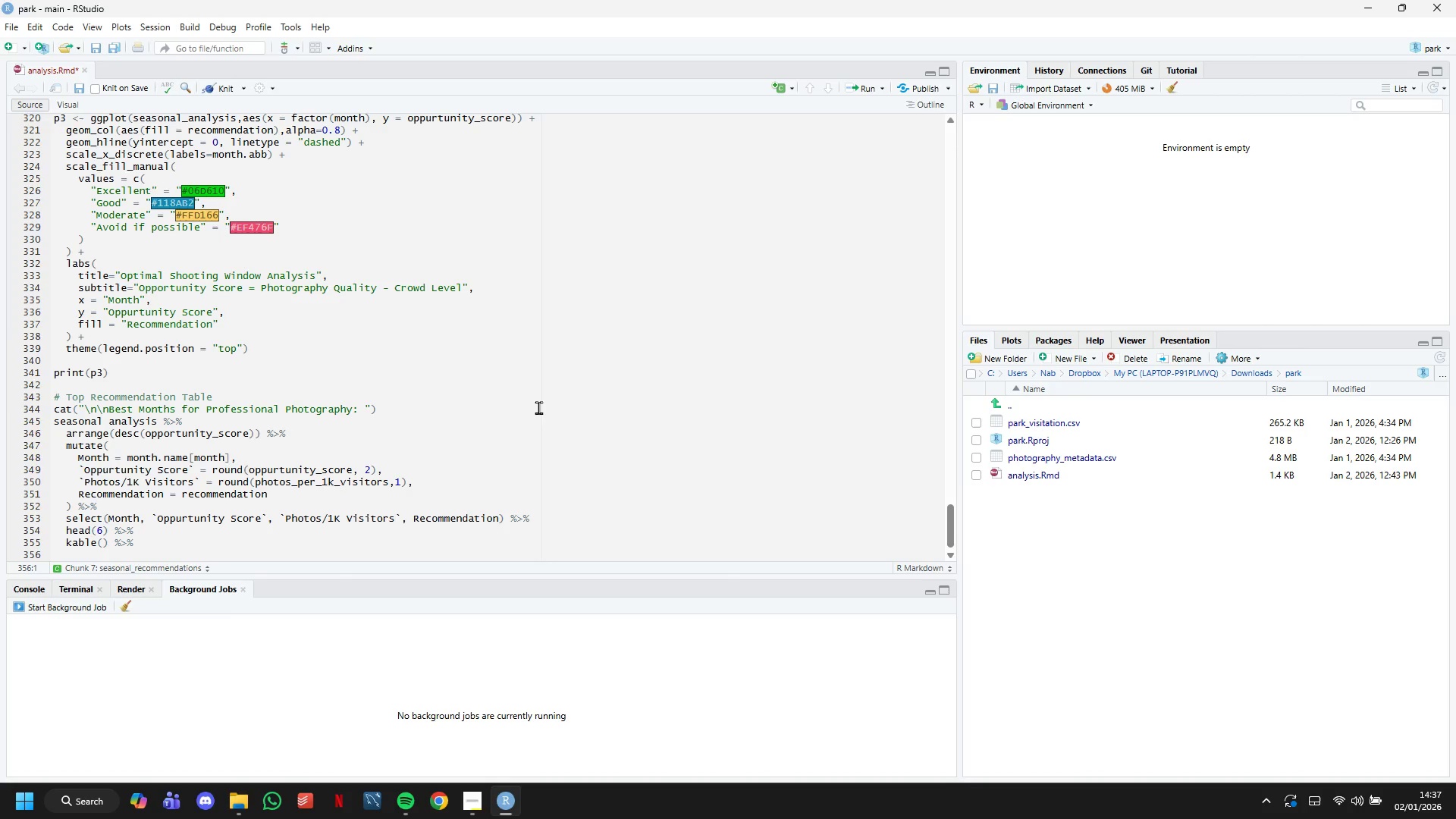 
key(ArrowLeft)
 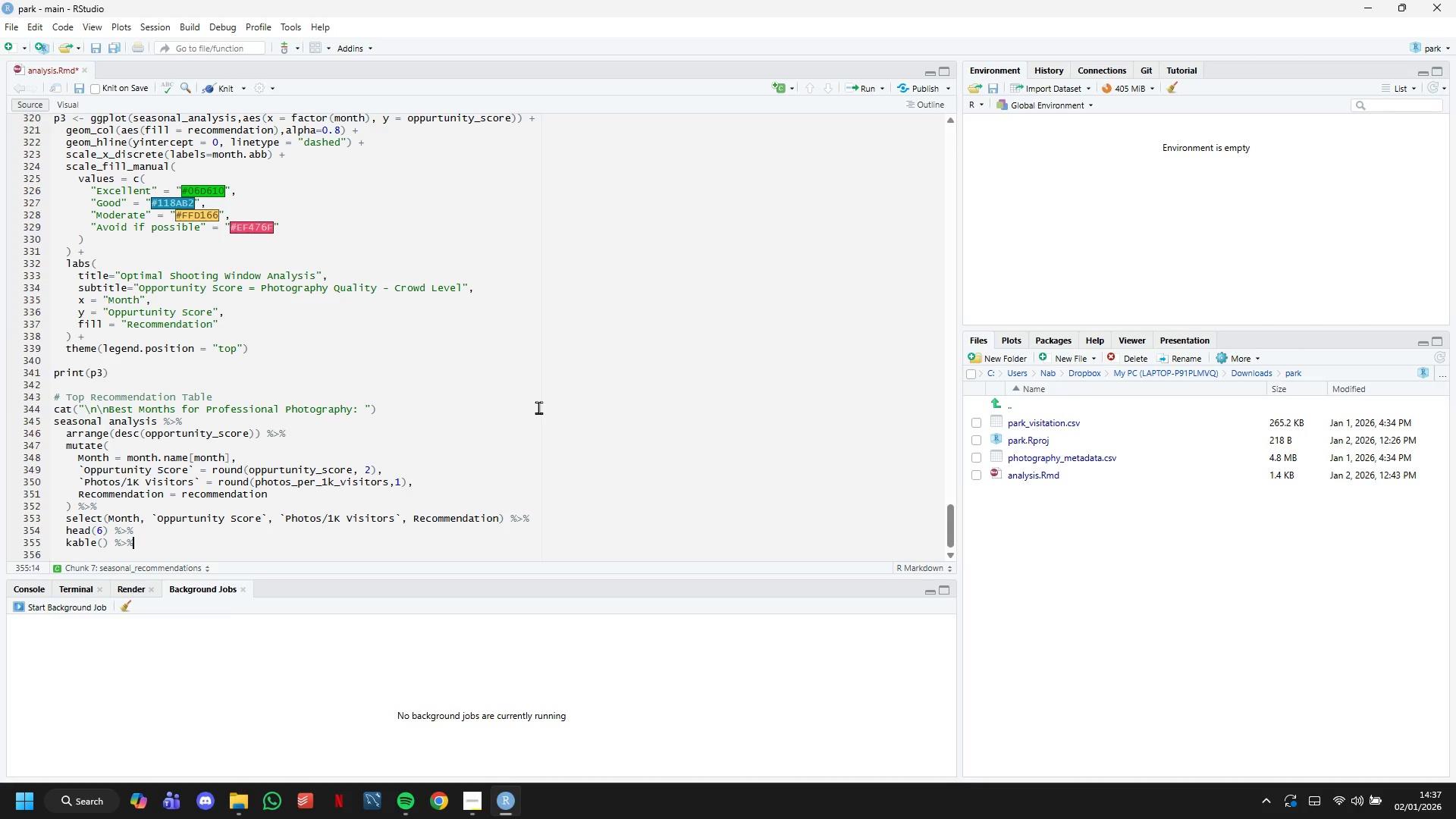 
key(Enter)
 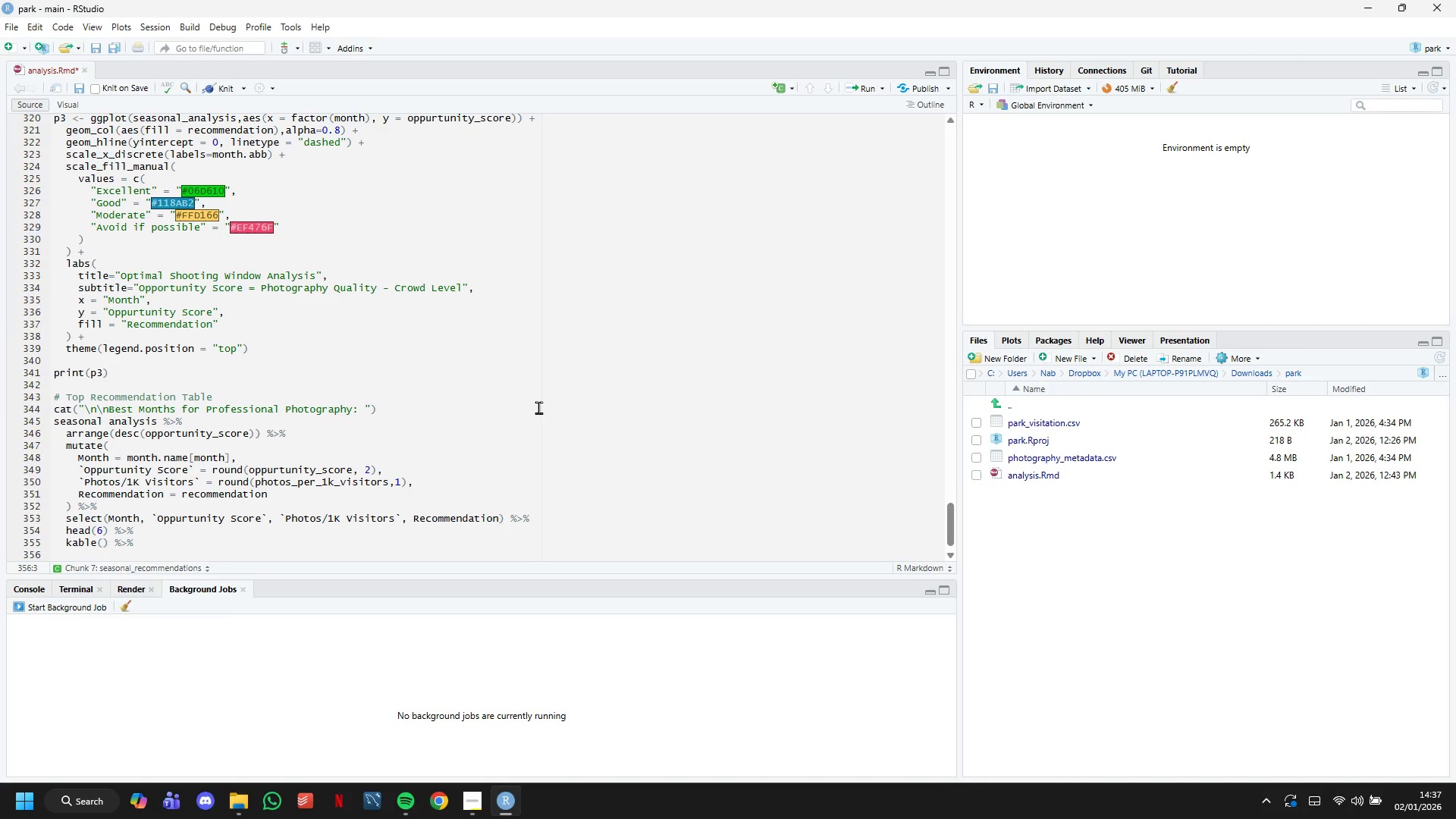 
type(kable_sty;ing)
key(Backspace)
key(Backspace)
key(Backspace)
key(Backspace)
type(ling(bootsrat)
key(Backspace)
type(p_options = c("striped)
 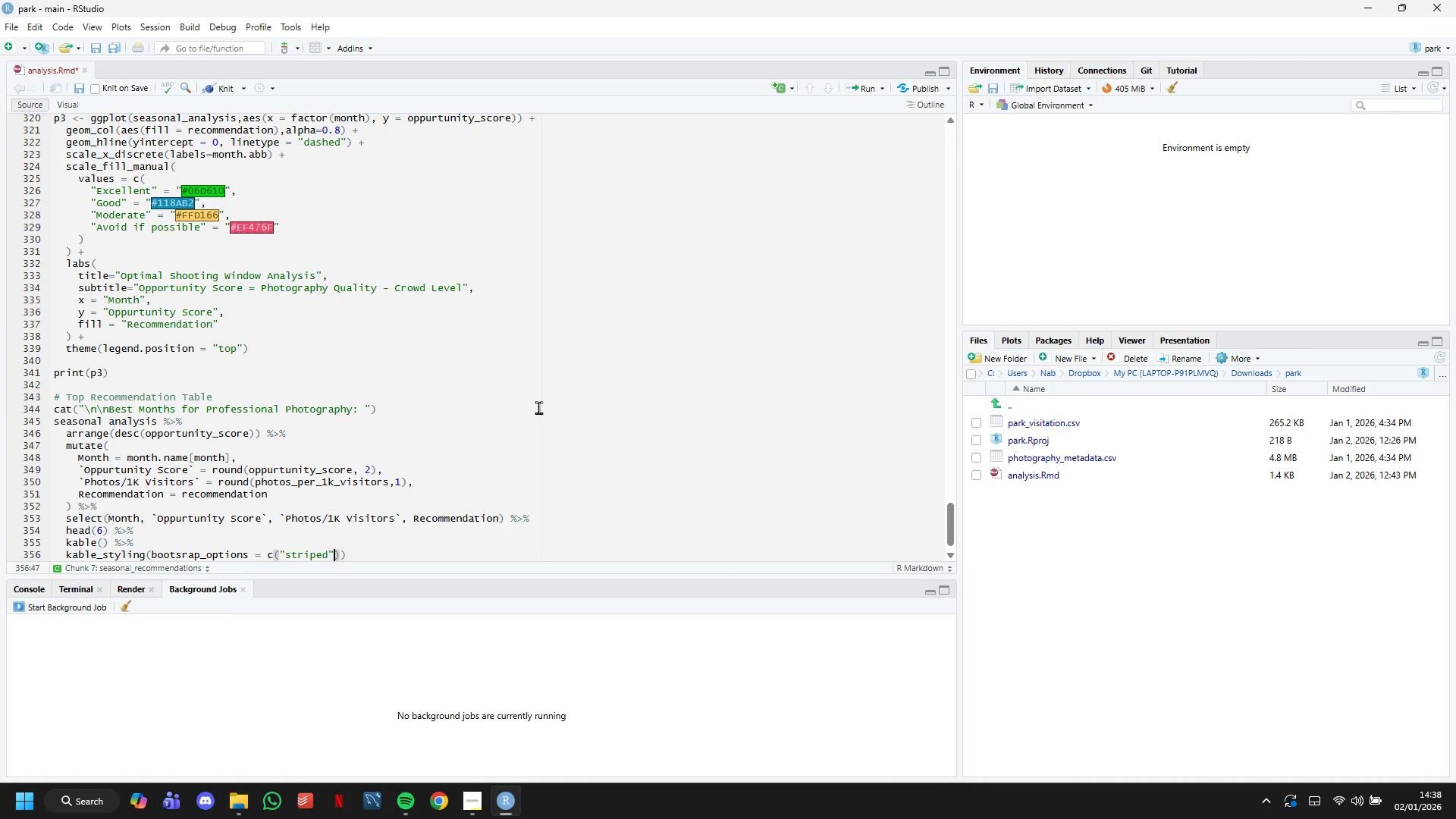 
 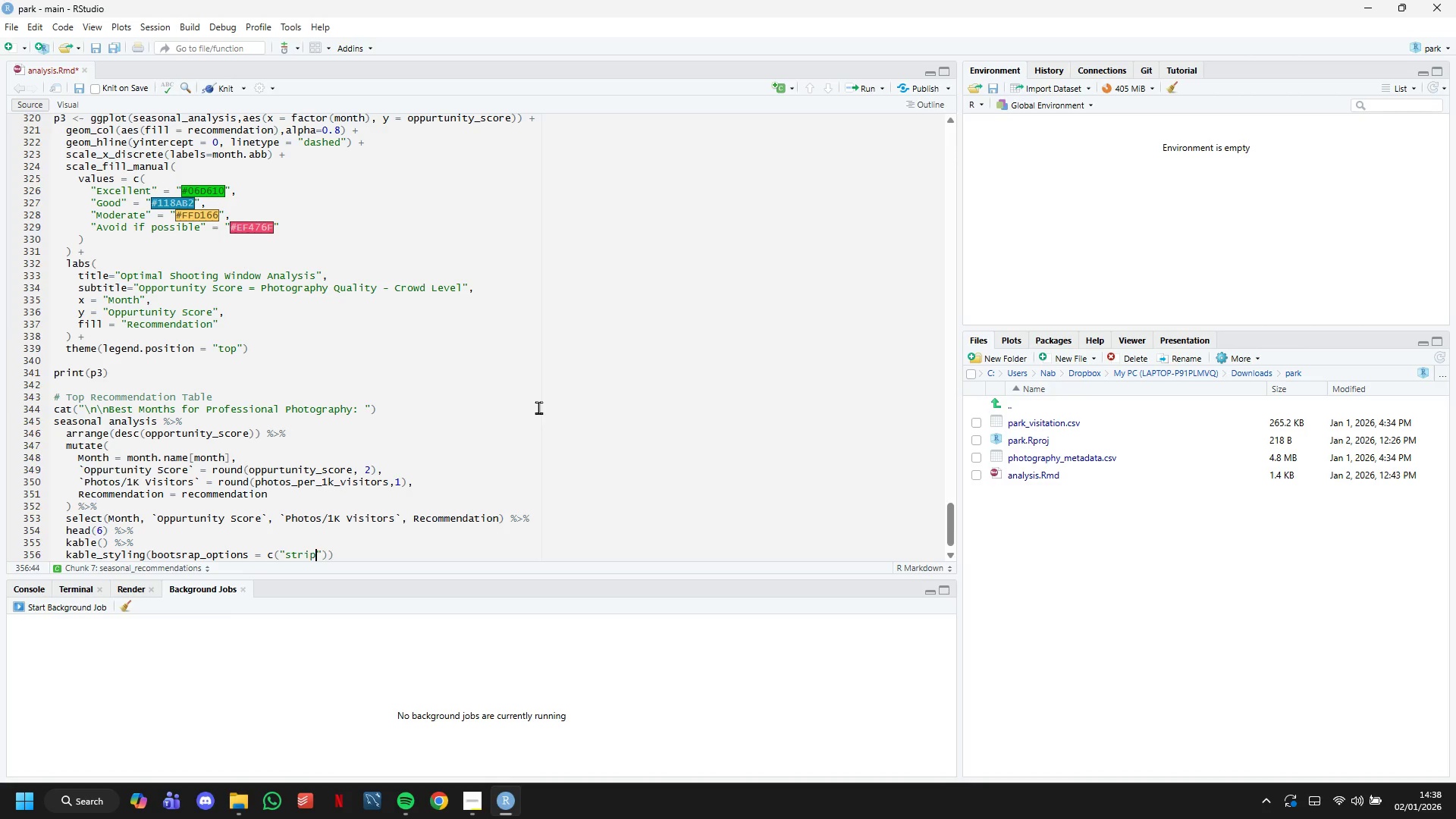 
key(ArrowRight)
 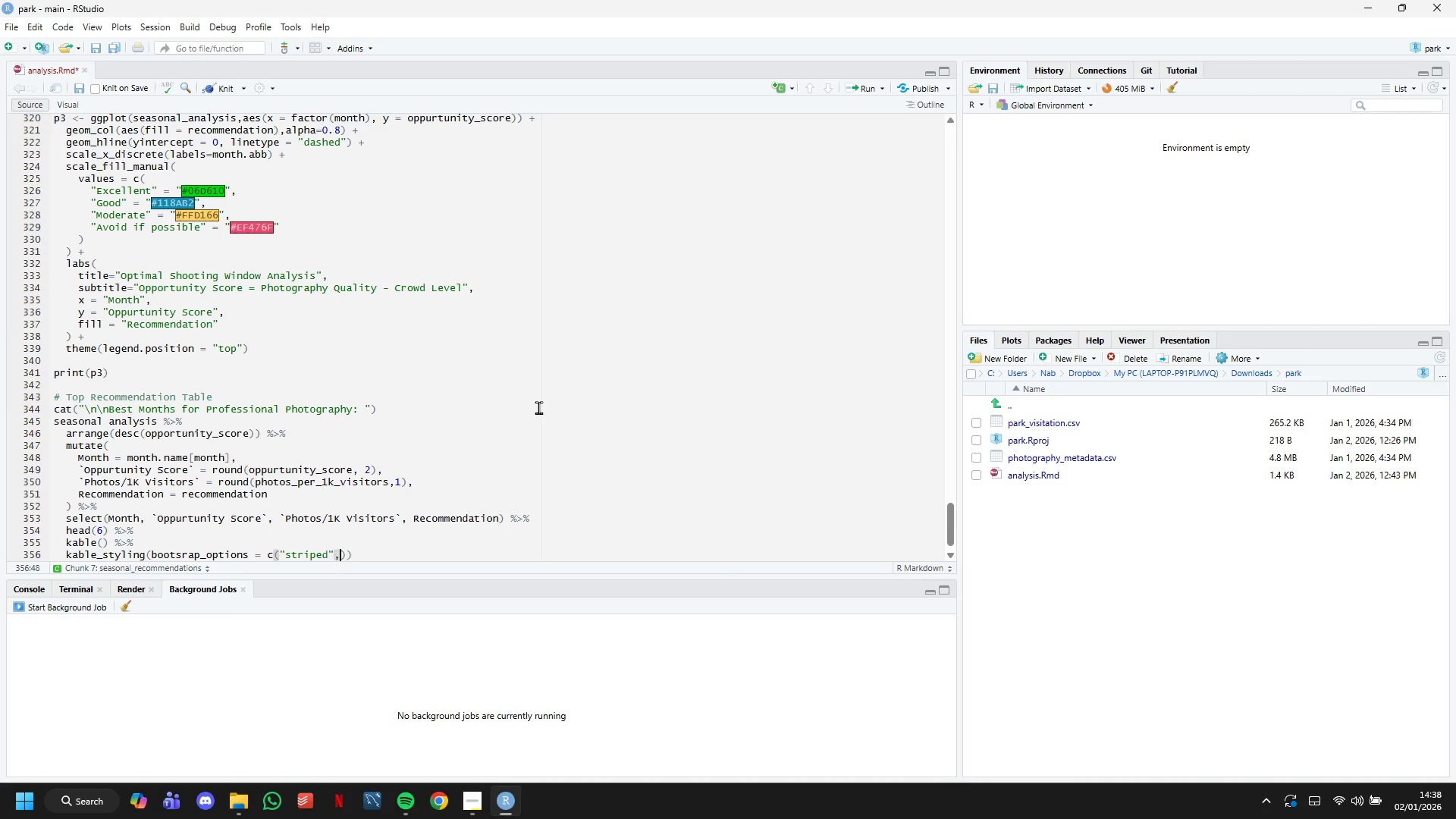 
type(,"hob)
key(Backspace)
type(ver)
 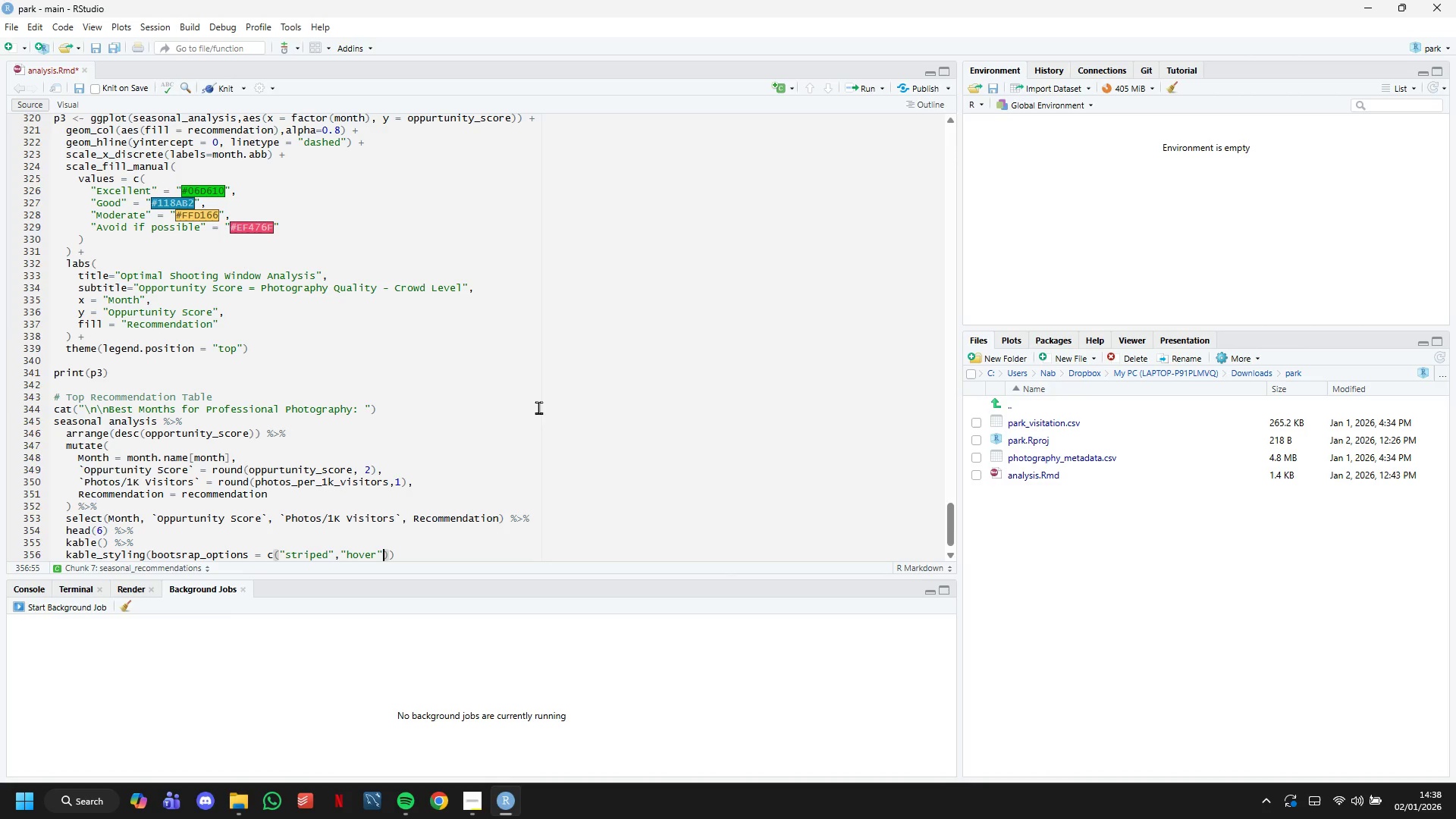 
 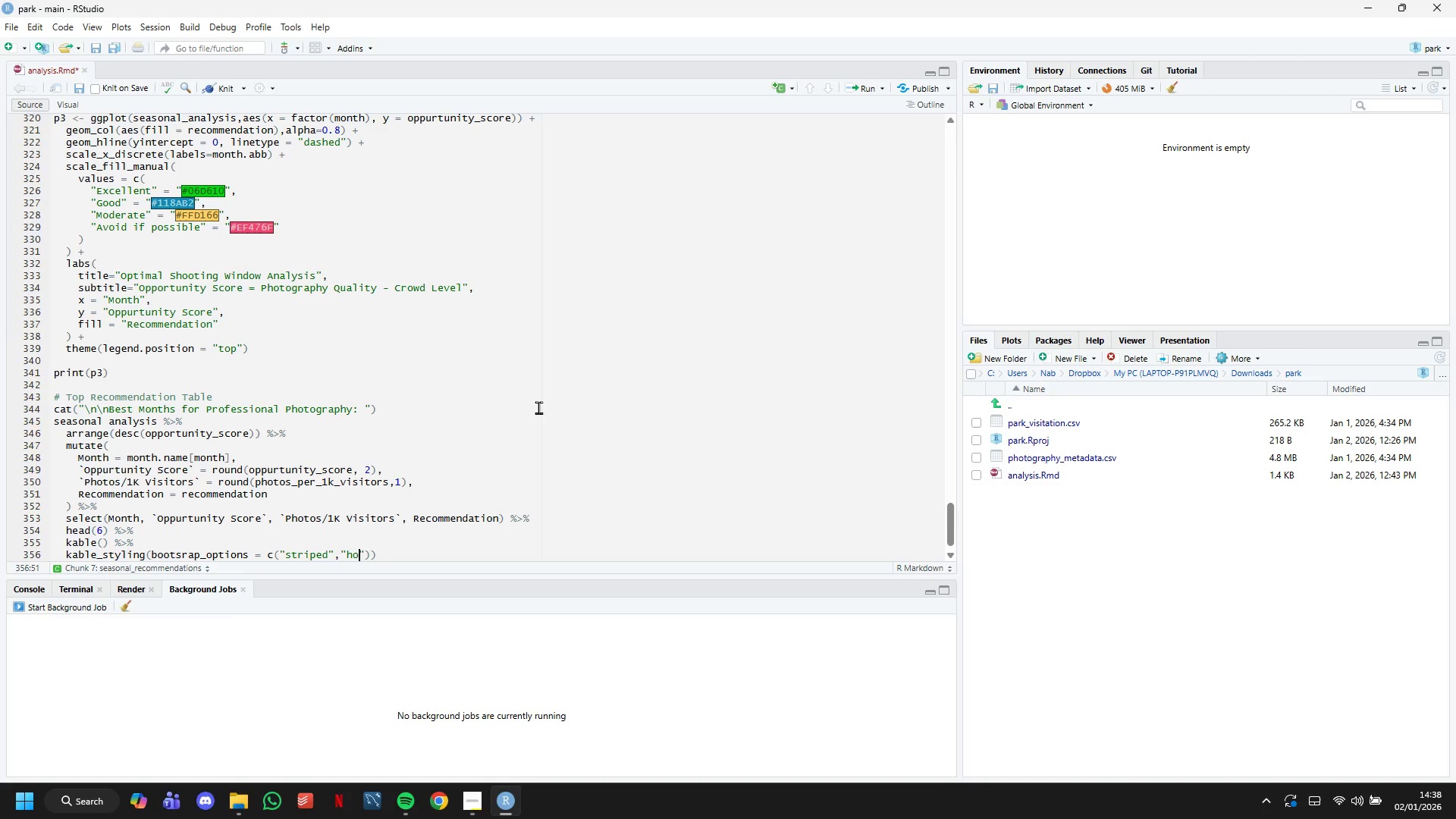 
key(ArrowRight)
 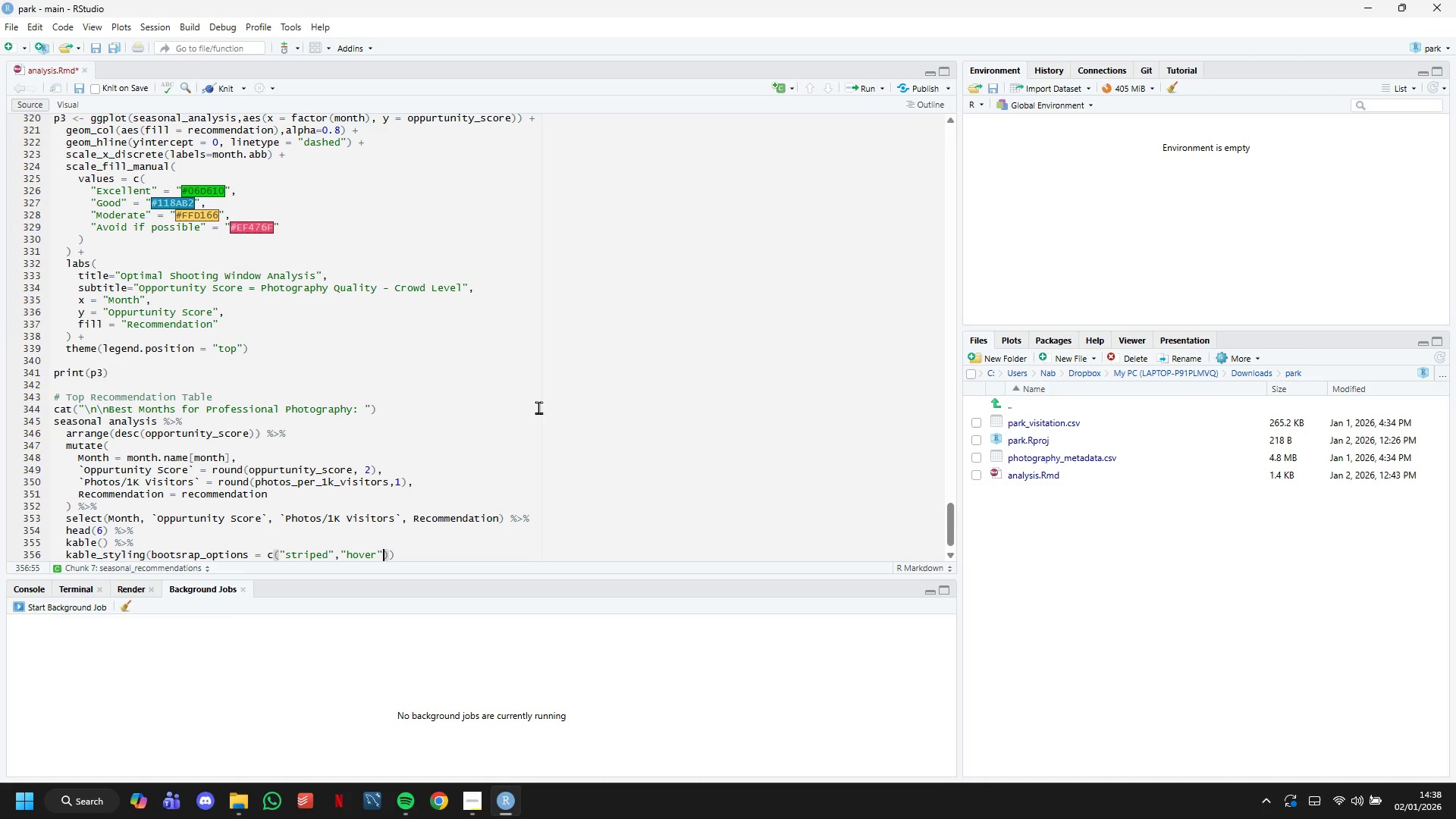 
type(,"condensed)
 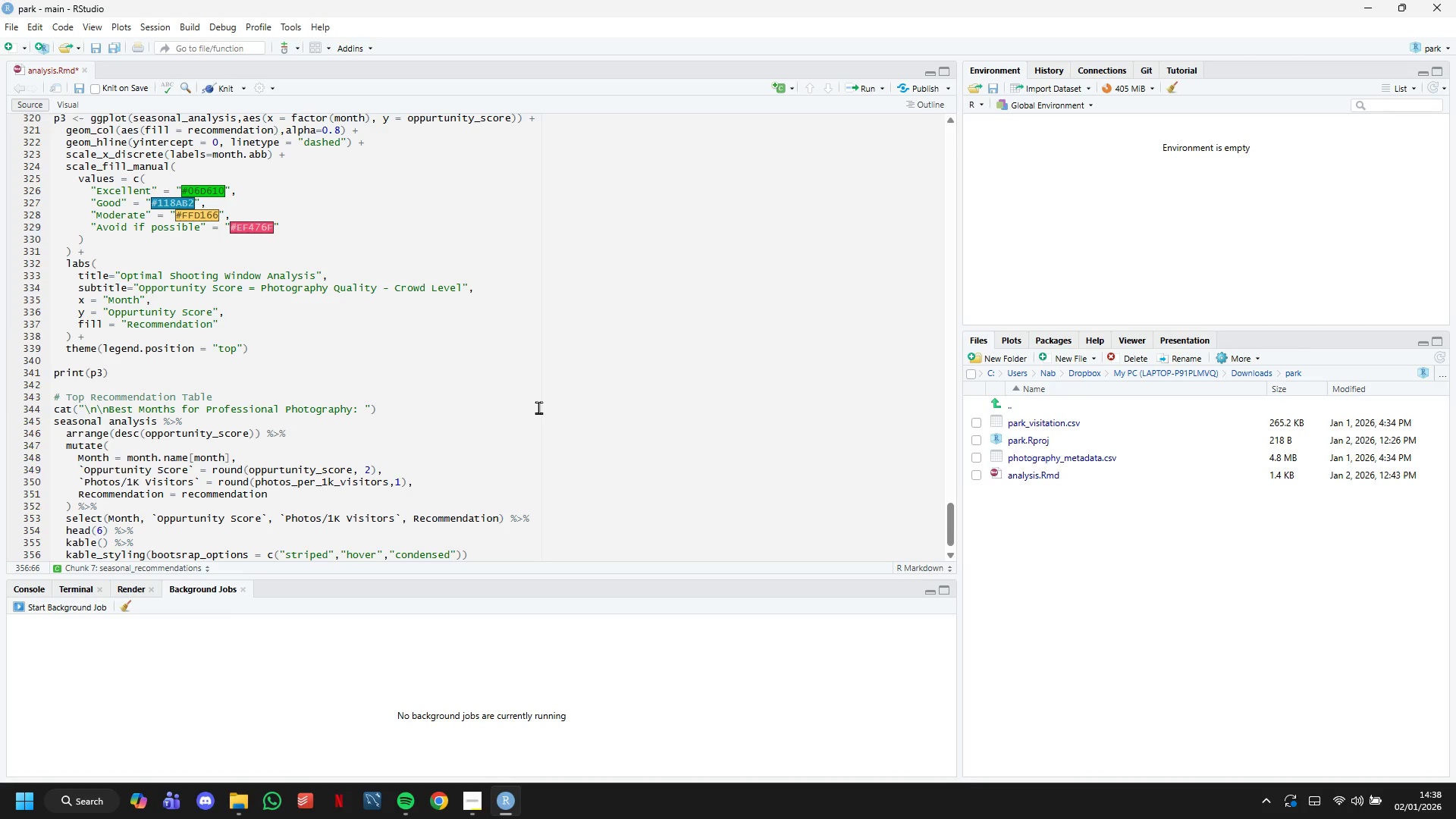 
key(ArrowRight)
 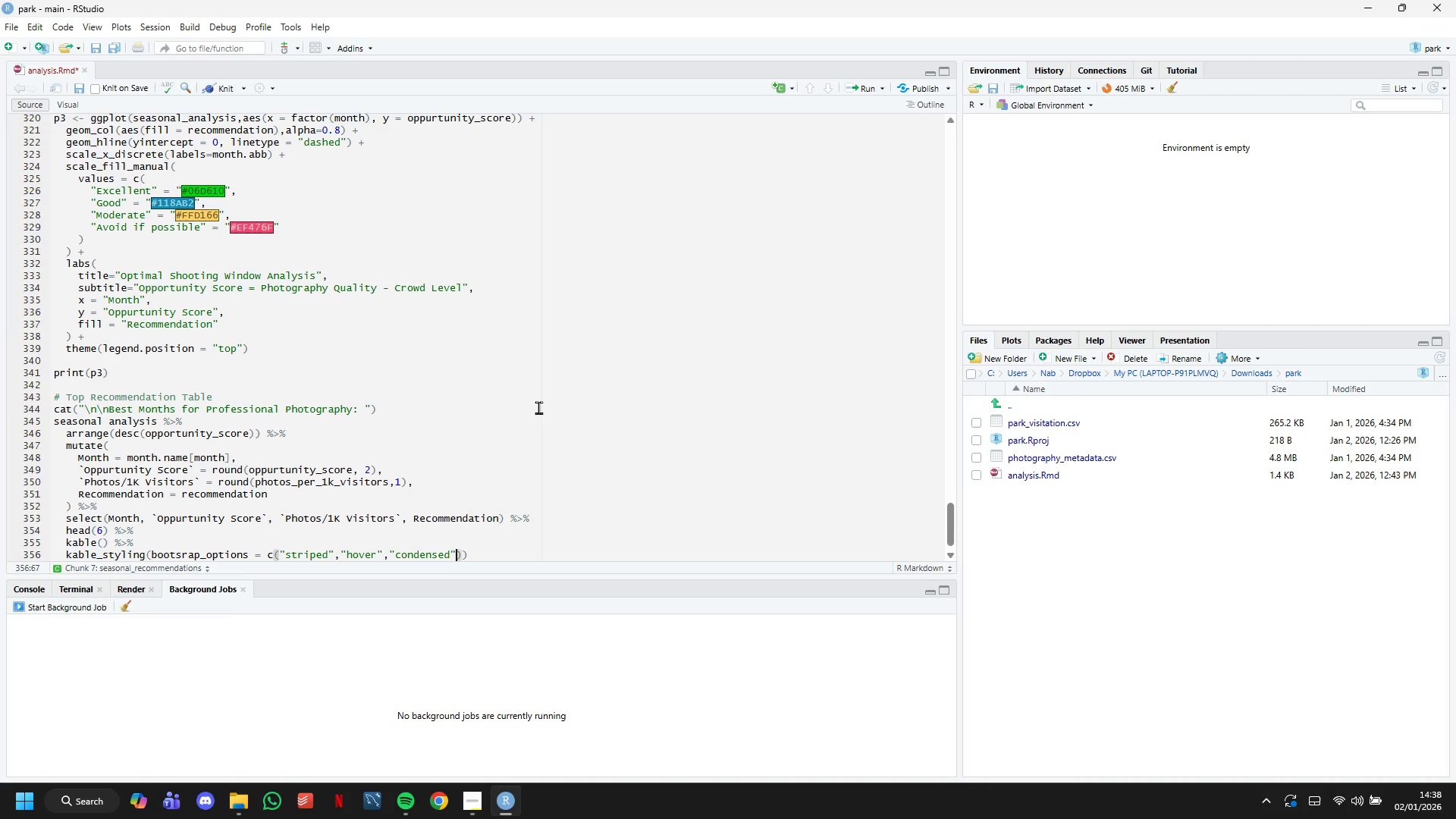 
key(ArrowRight)
 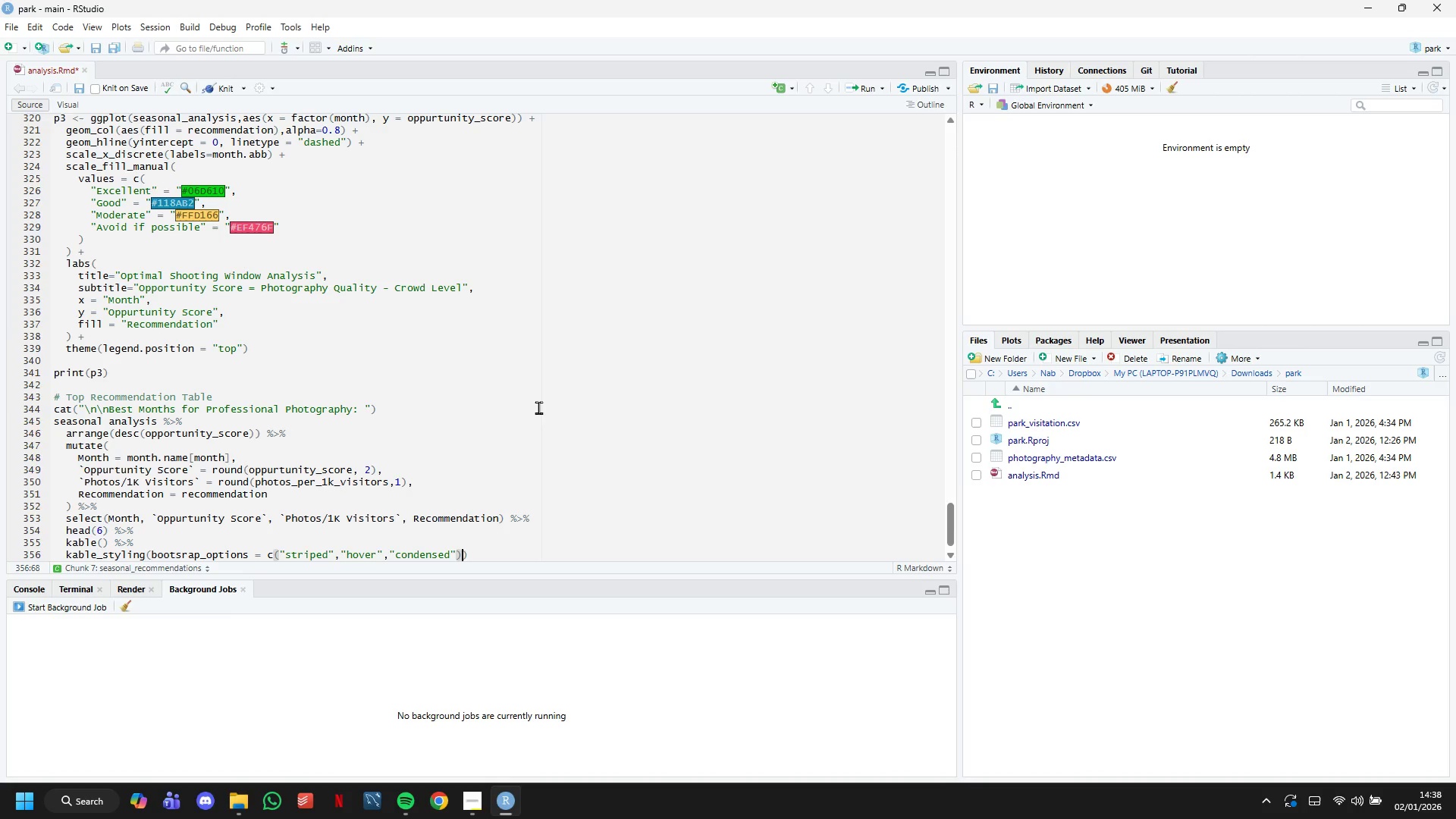 
key(ArrowRight)
 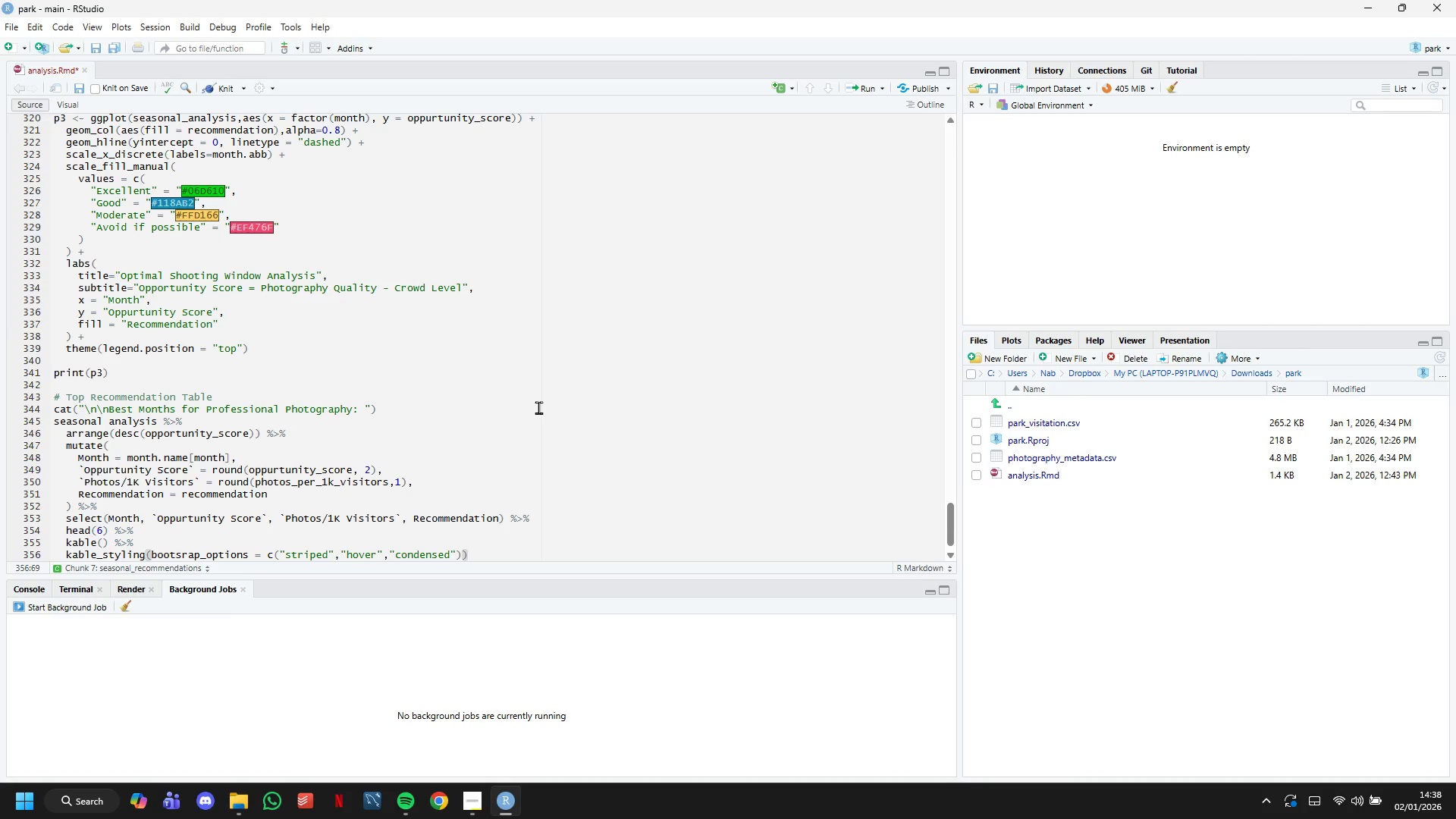 
key(Enter)
 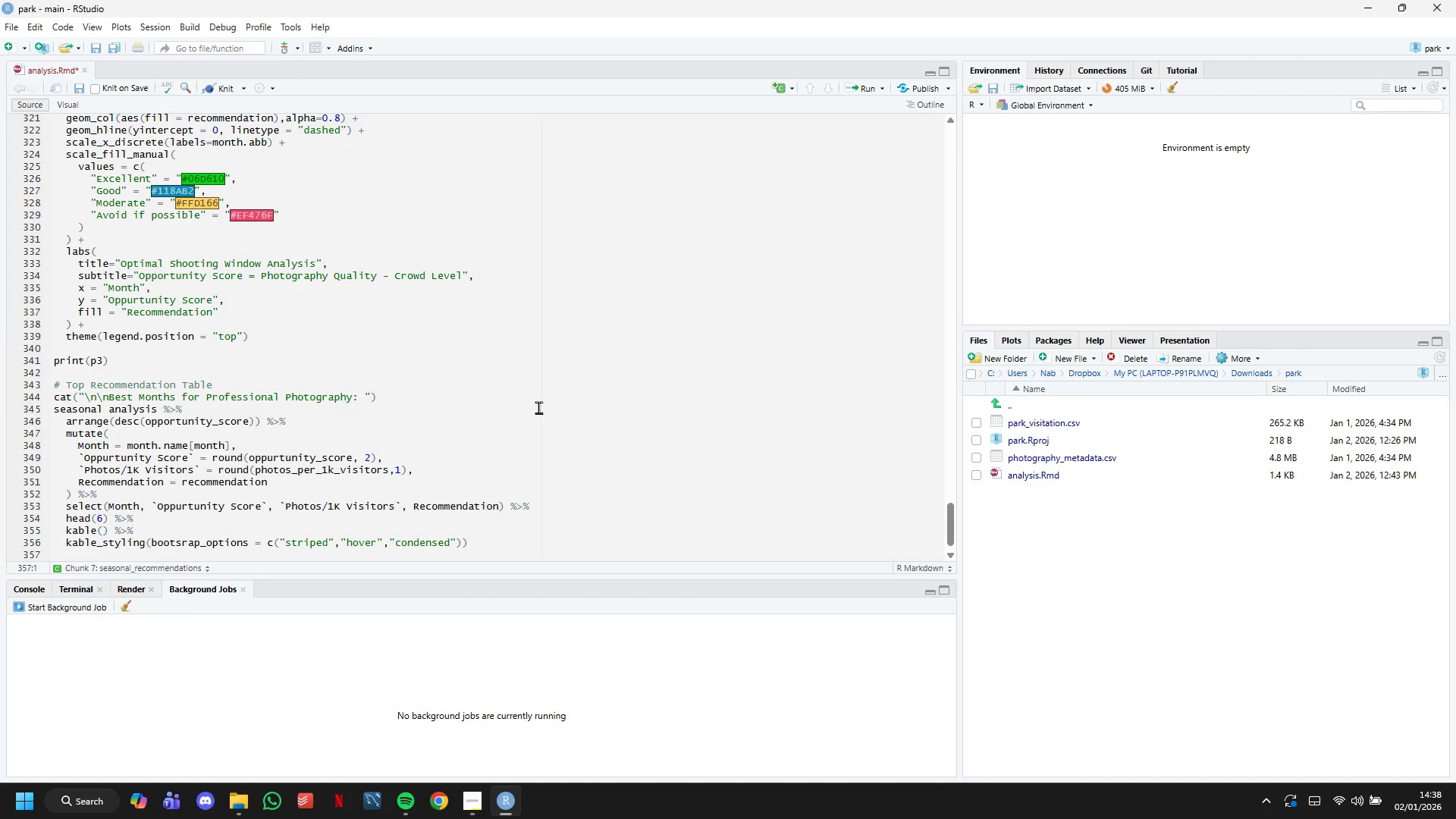 
key(Backquote)
 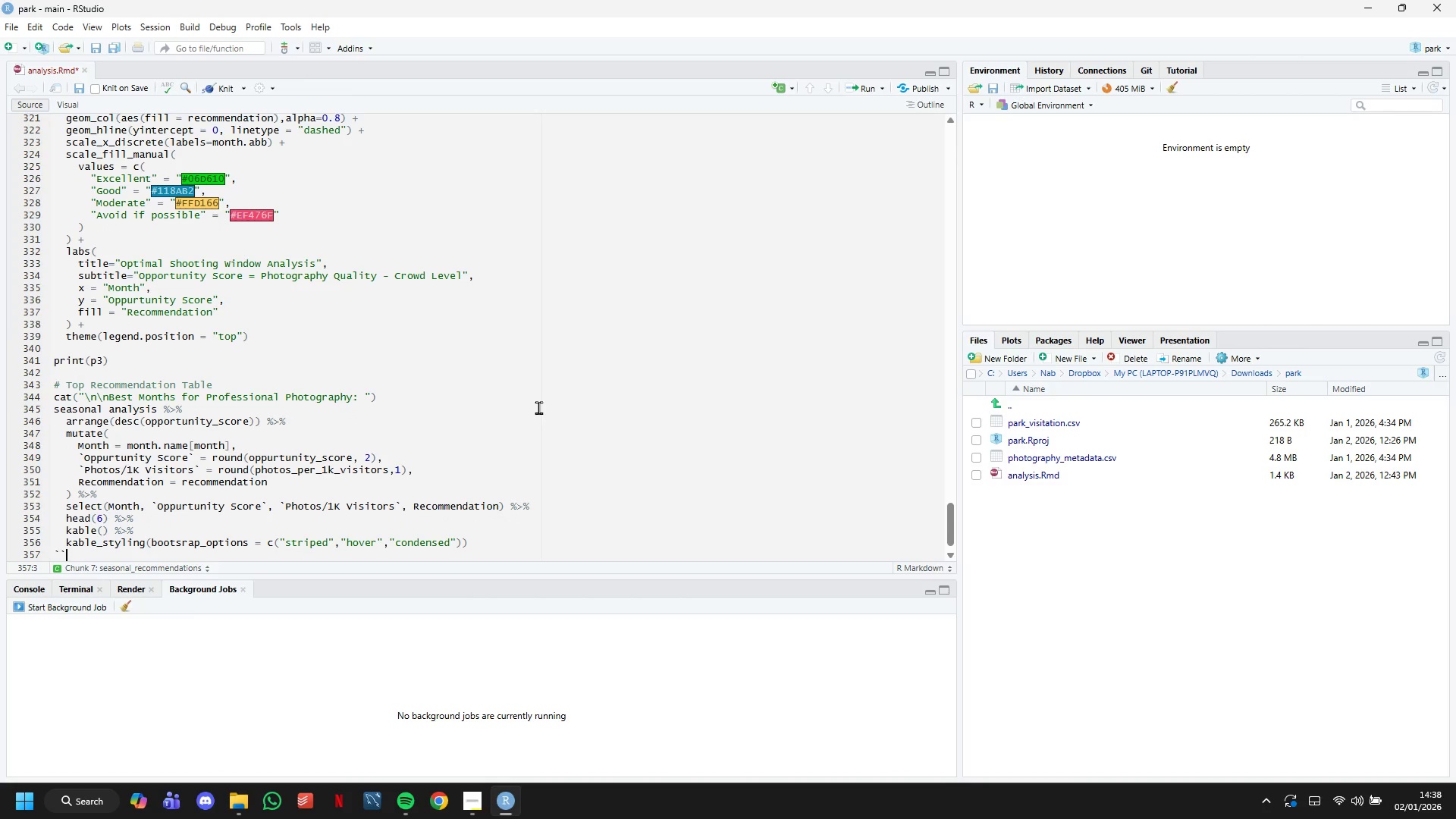 
key(Backquote)
 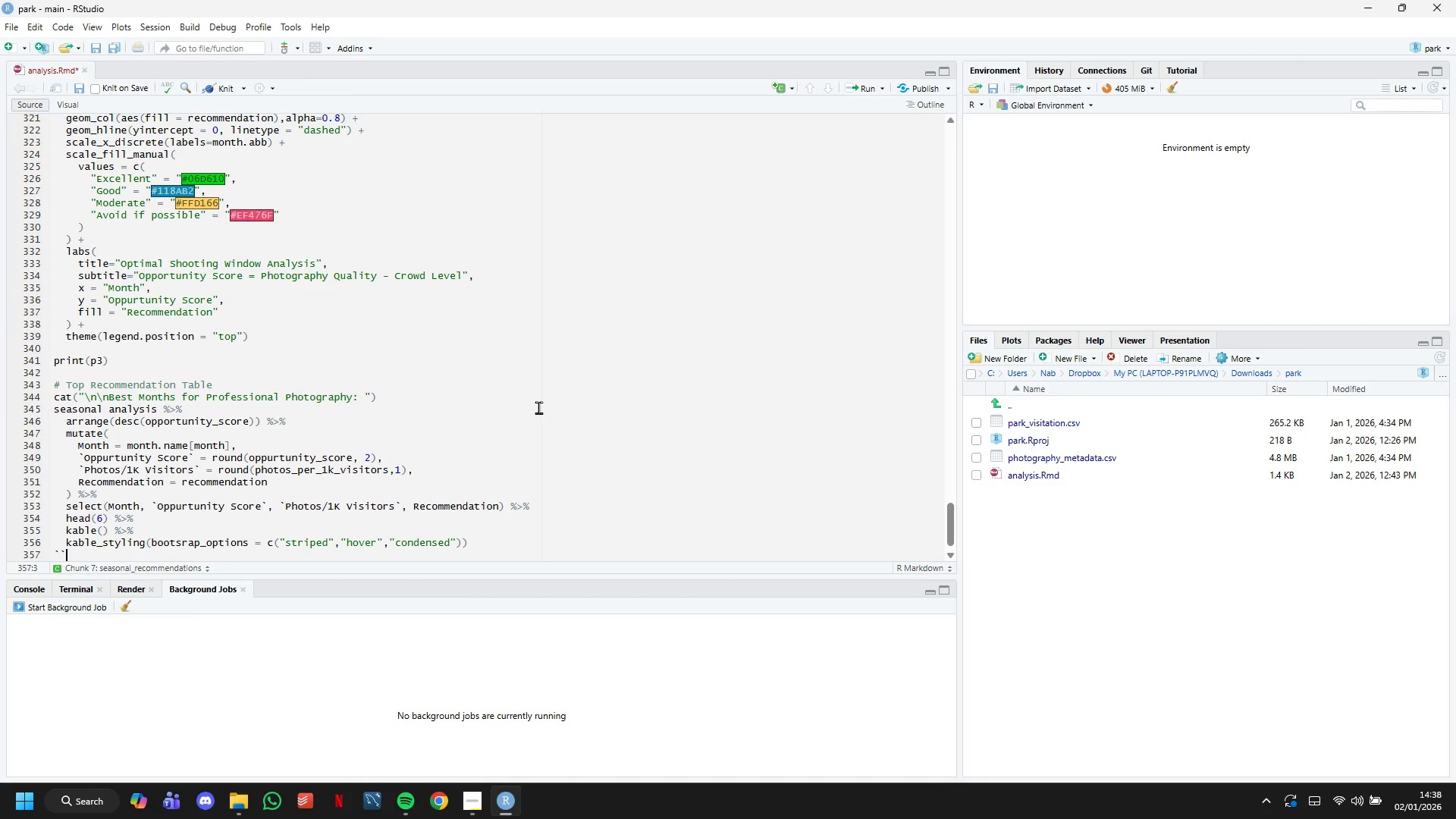 
key(Backquote)
 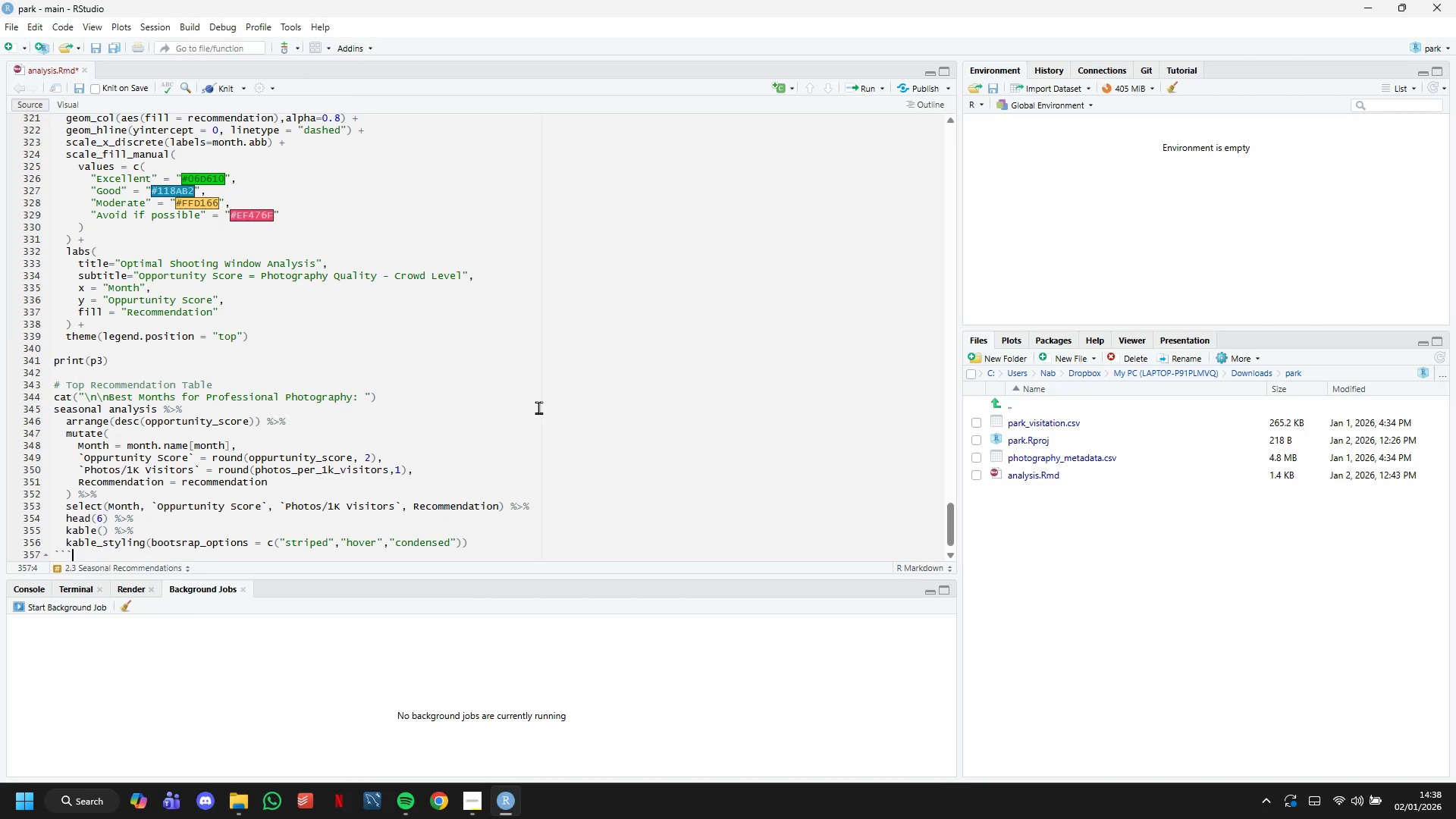 
key(Enter)
 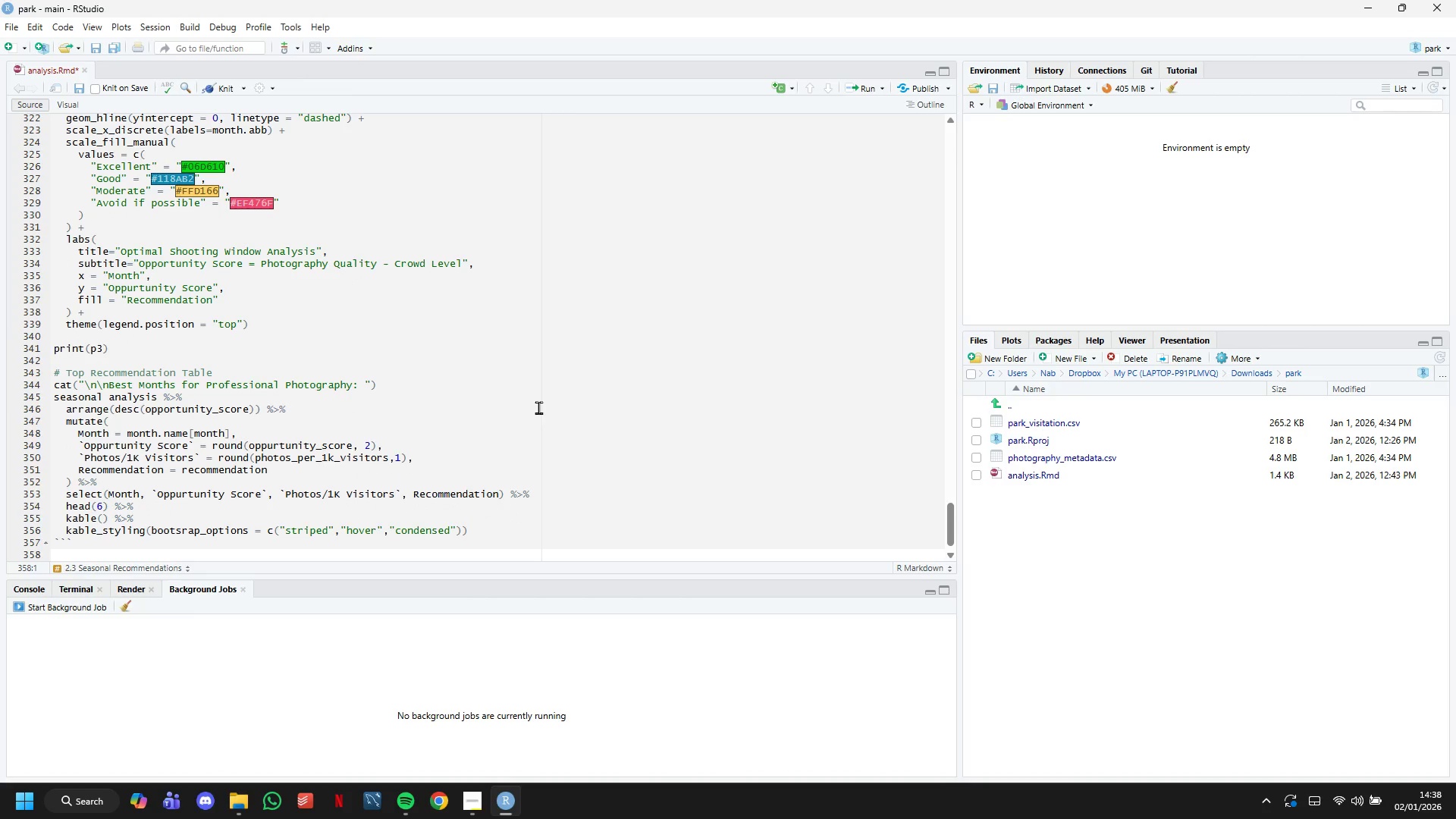 
key(Enter)
 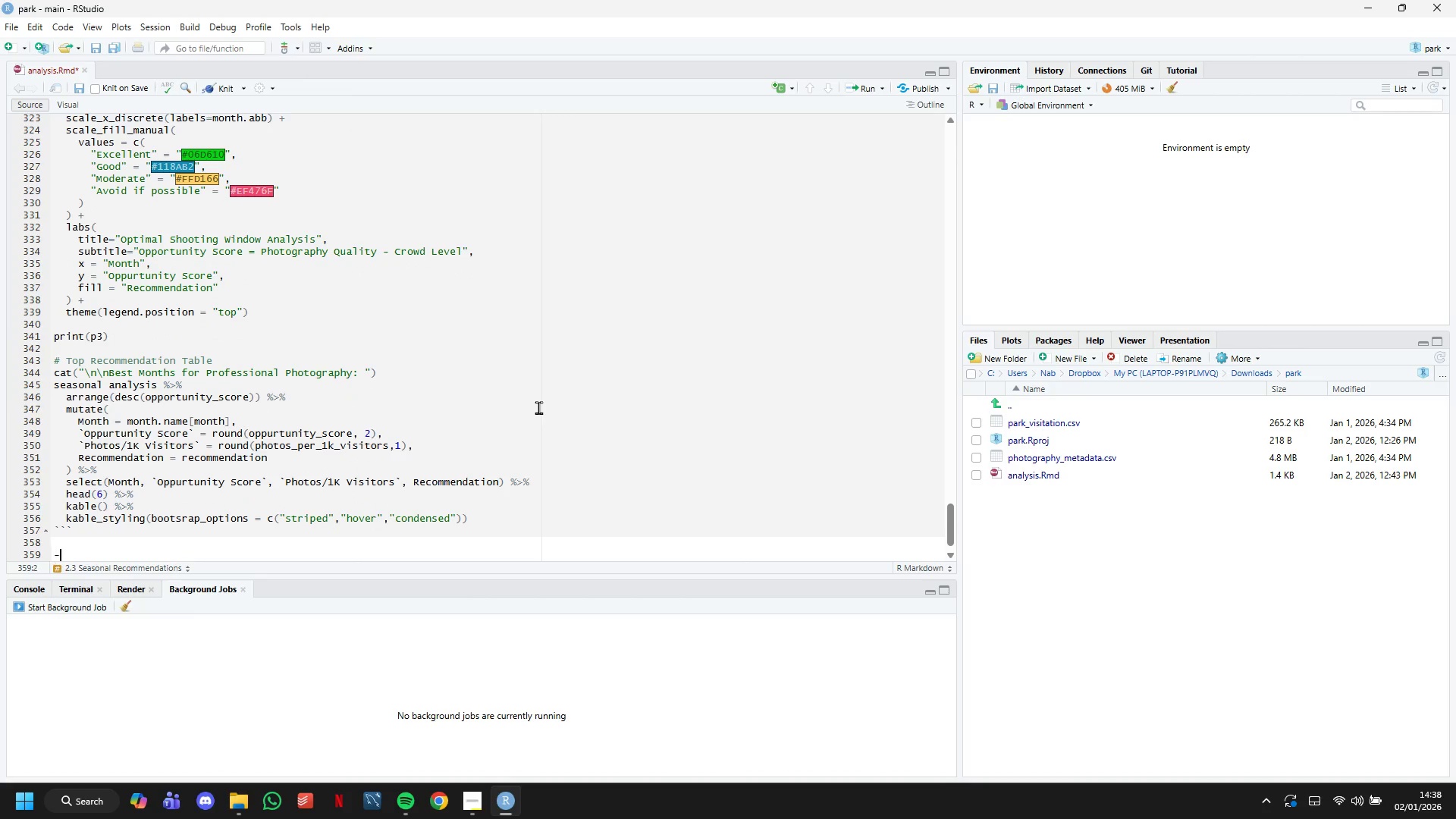 
key(Minus)
 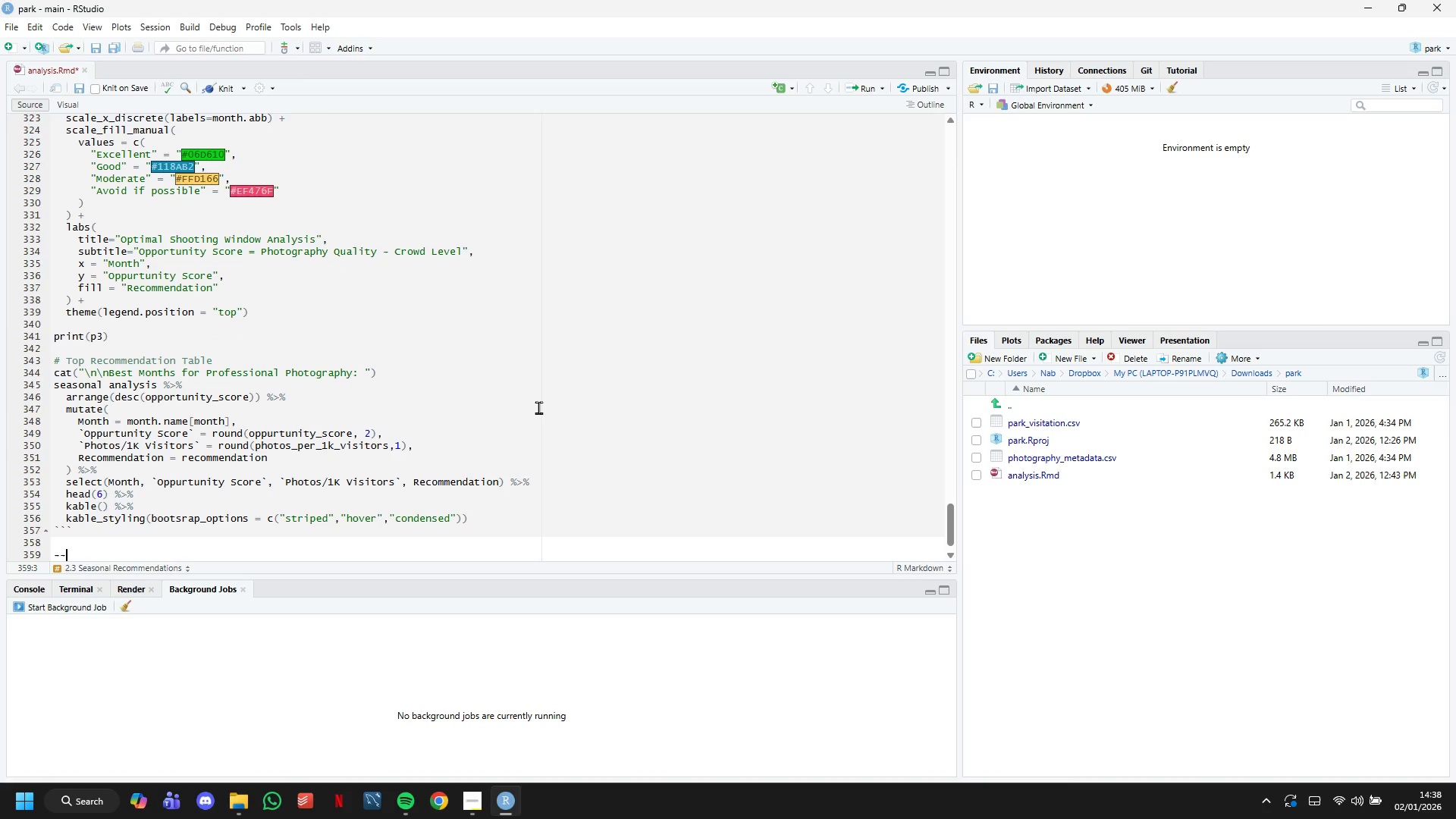 
key(Minus)
 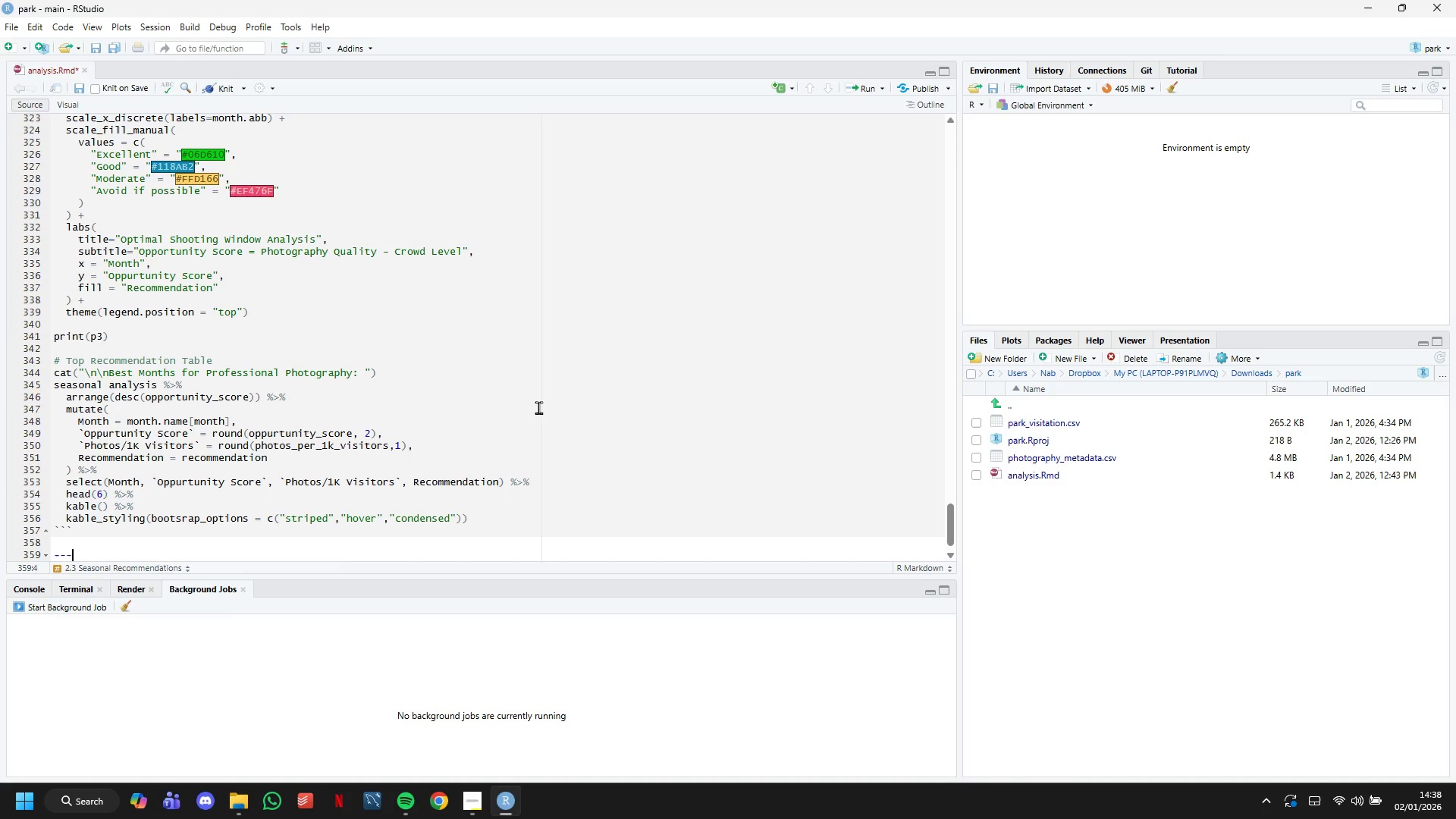 
key(Minus)
 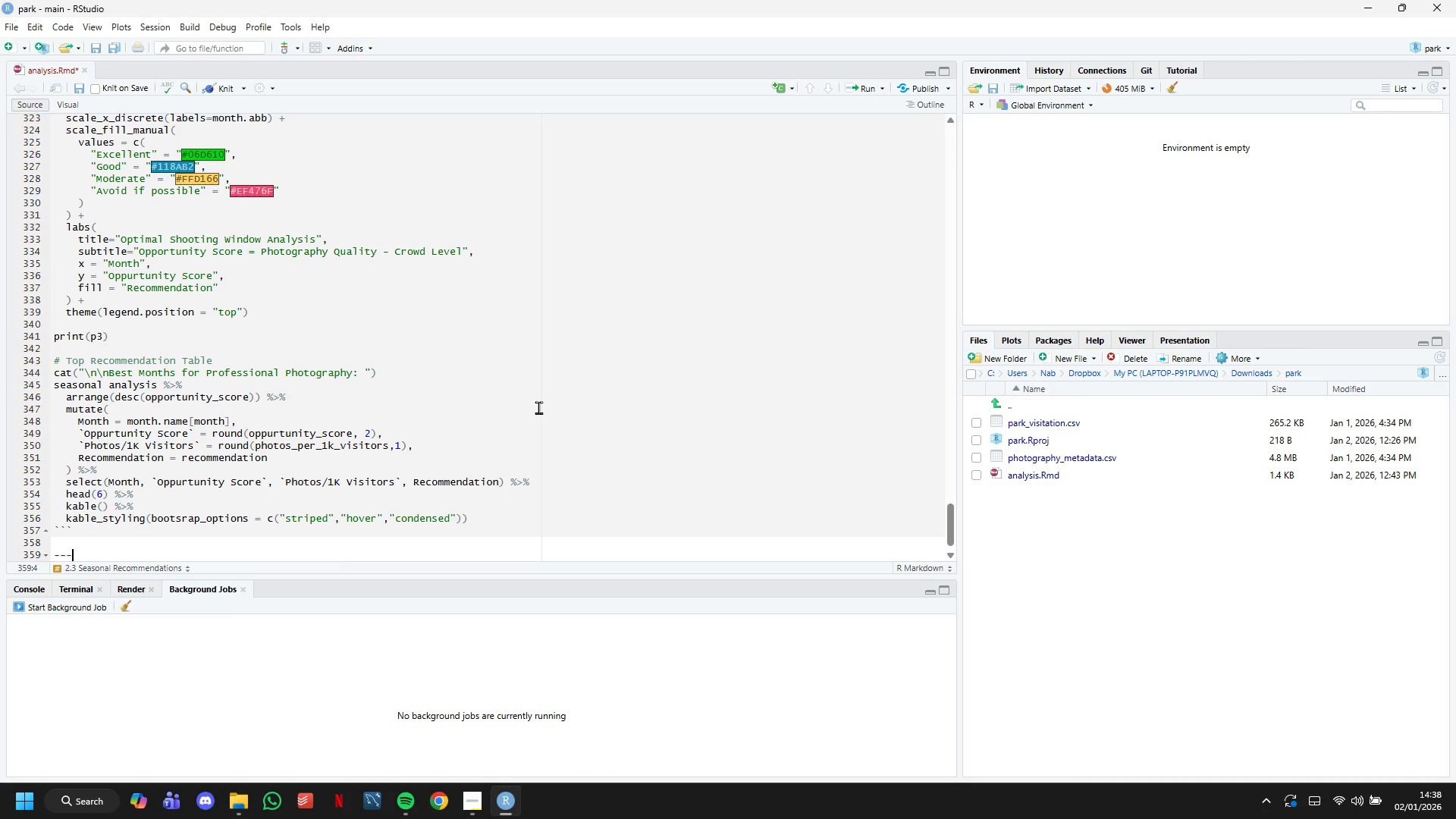 
key(Enter)
 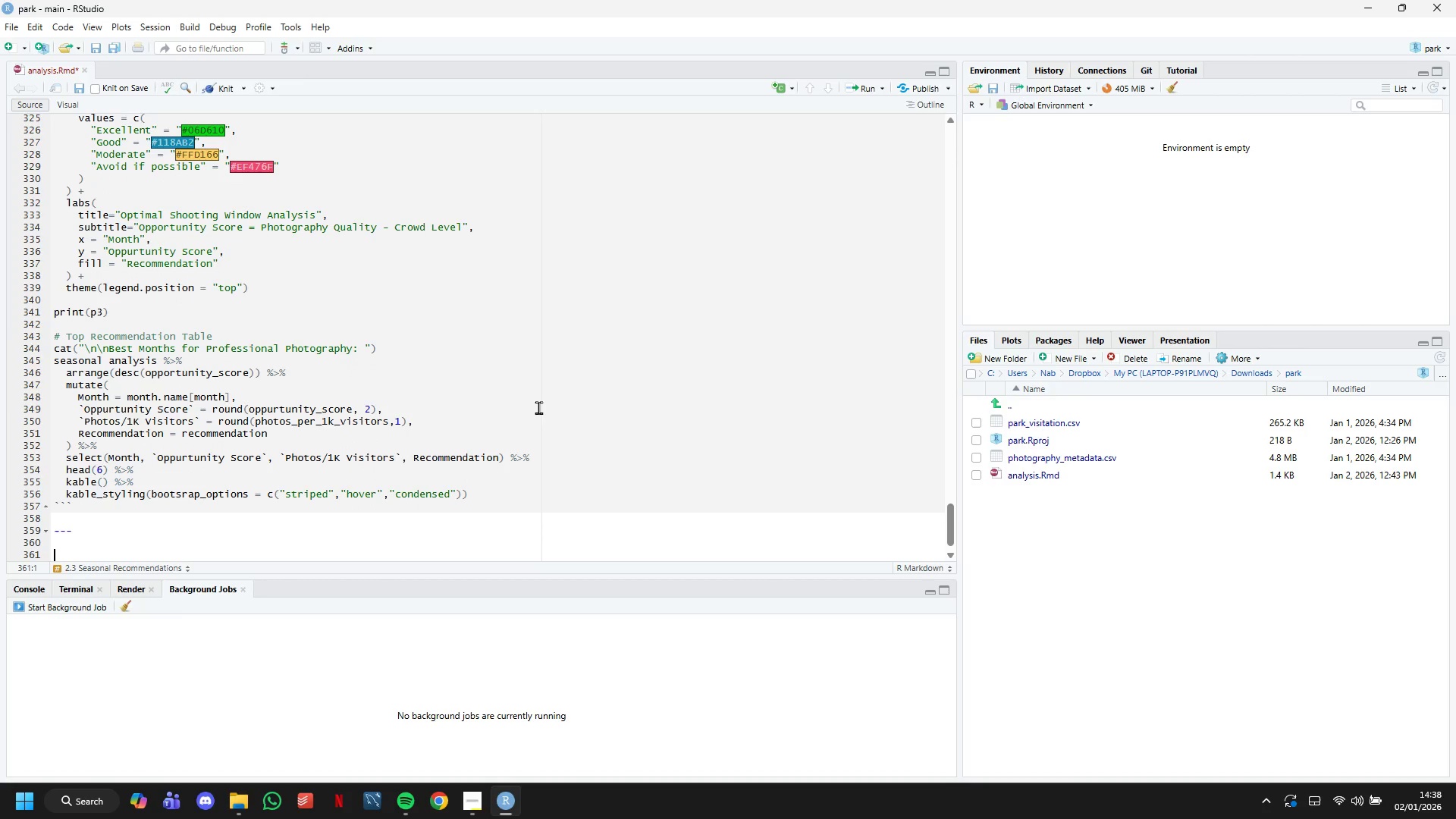 
key(Enter)
 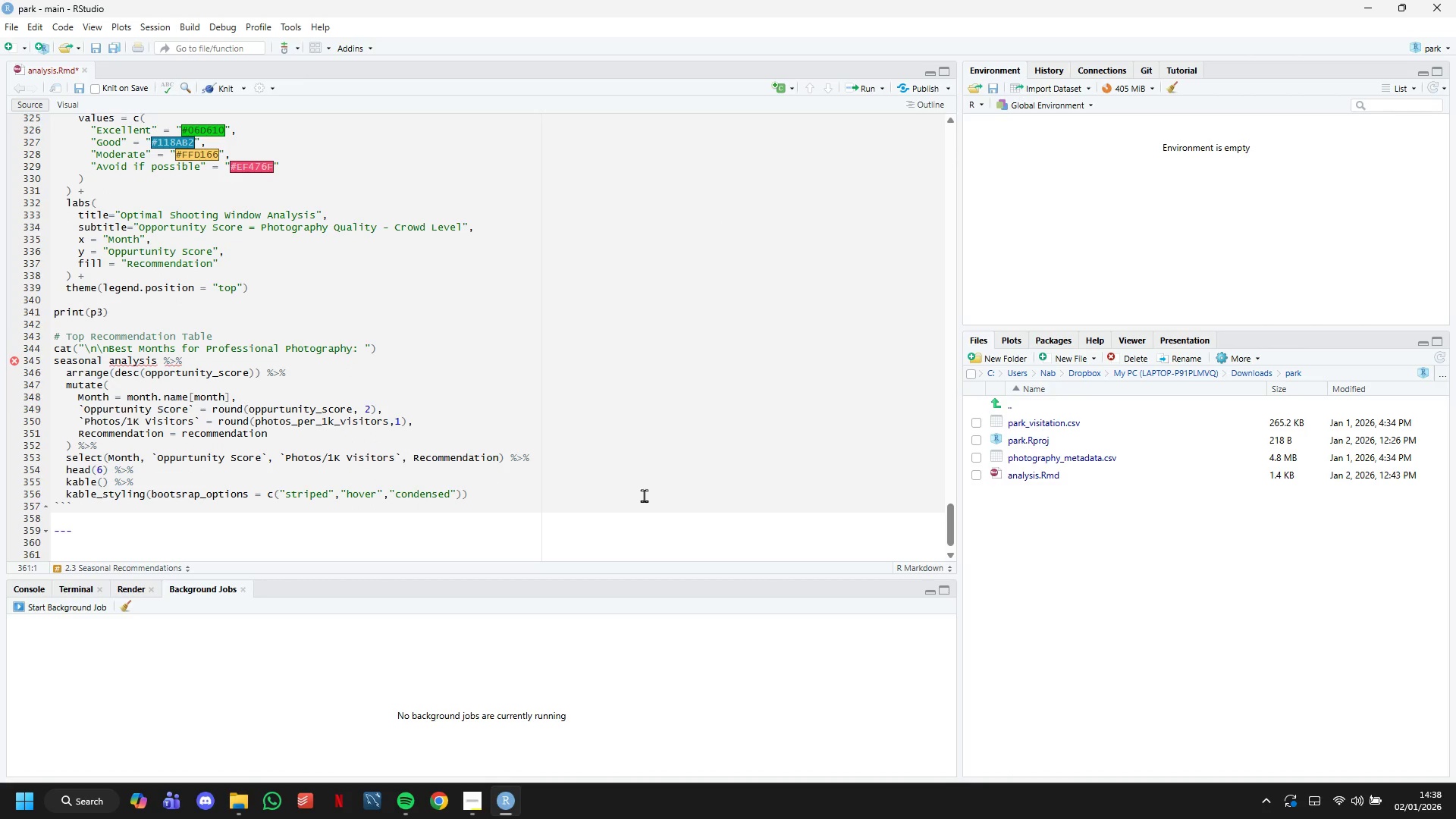 
left_click([479, 797])